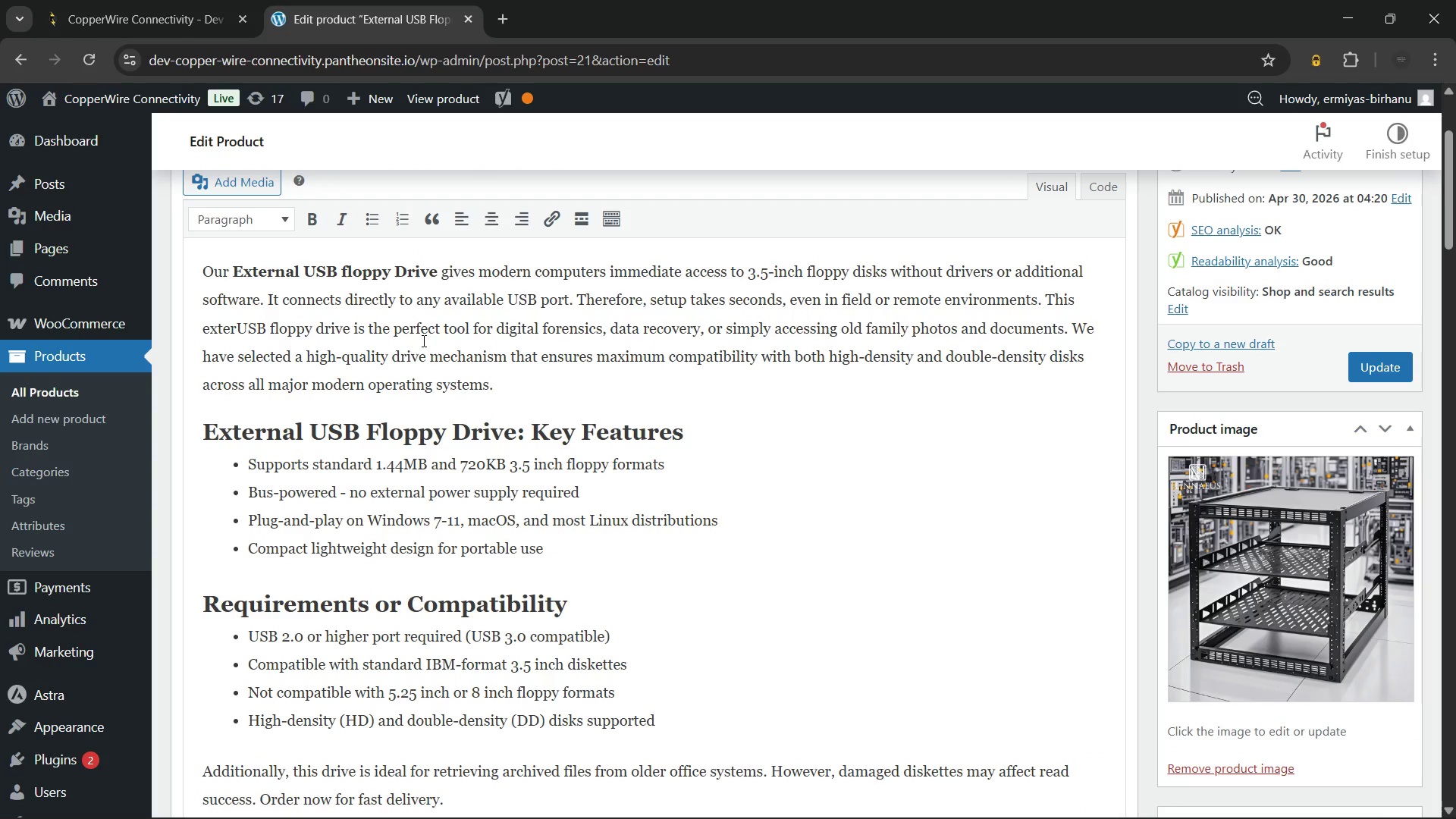 
key(Backspace)
 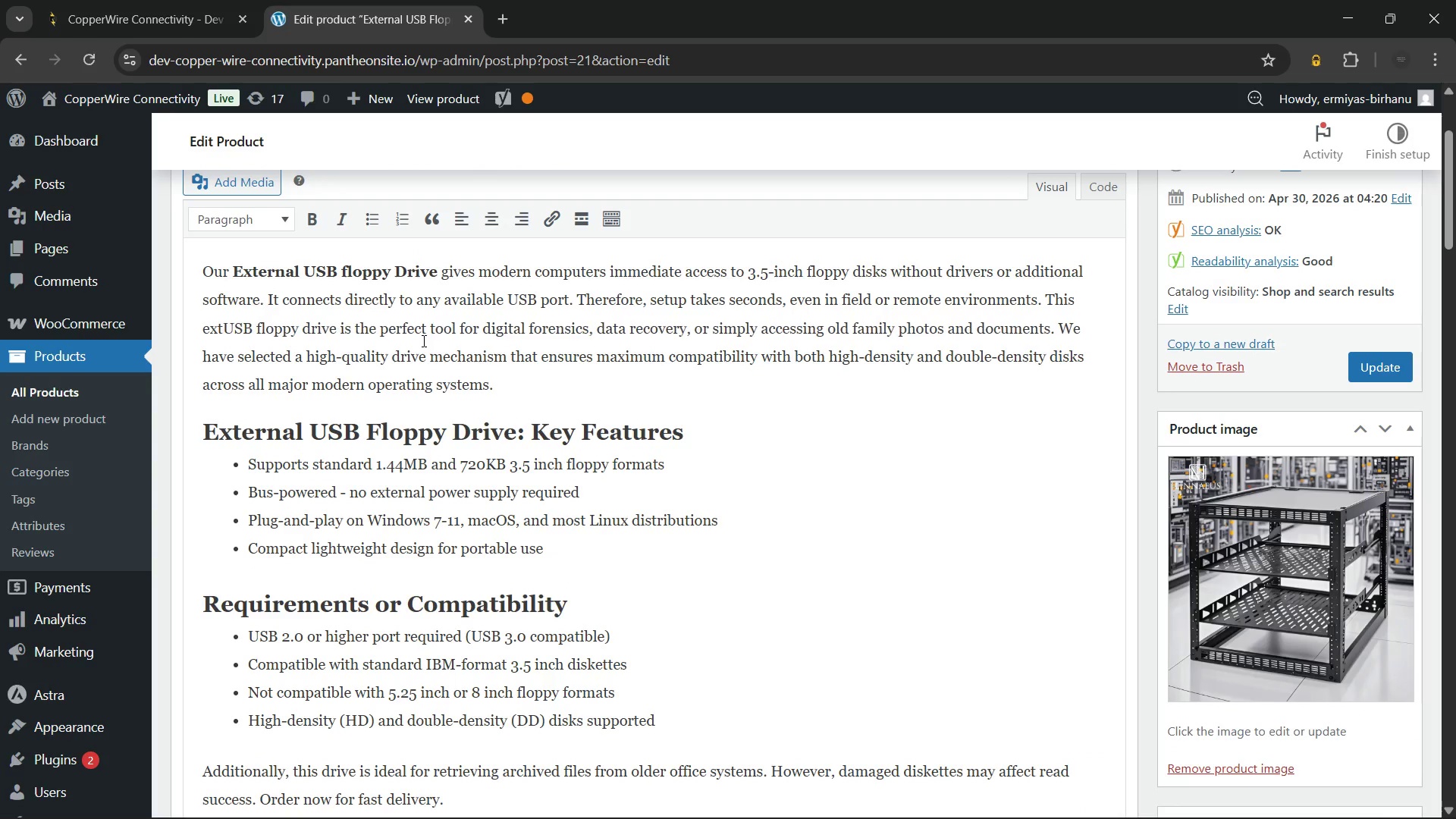 
key(Backspace)
 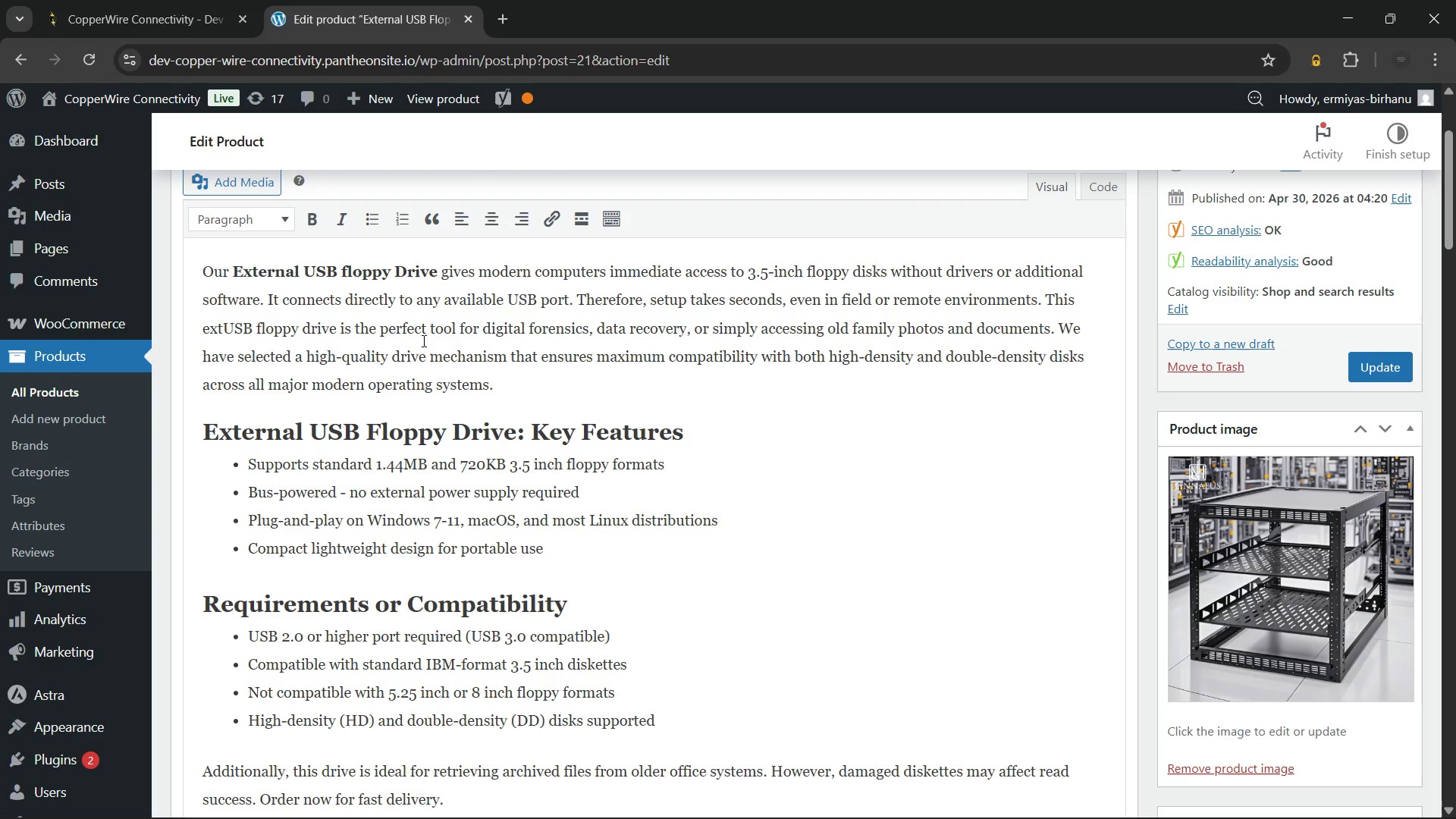 
key(Backspace)
 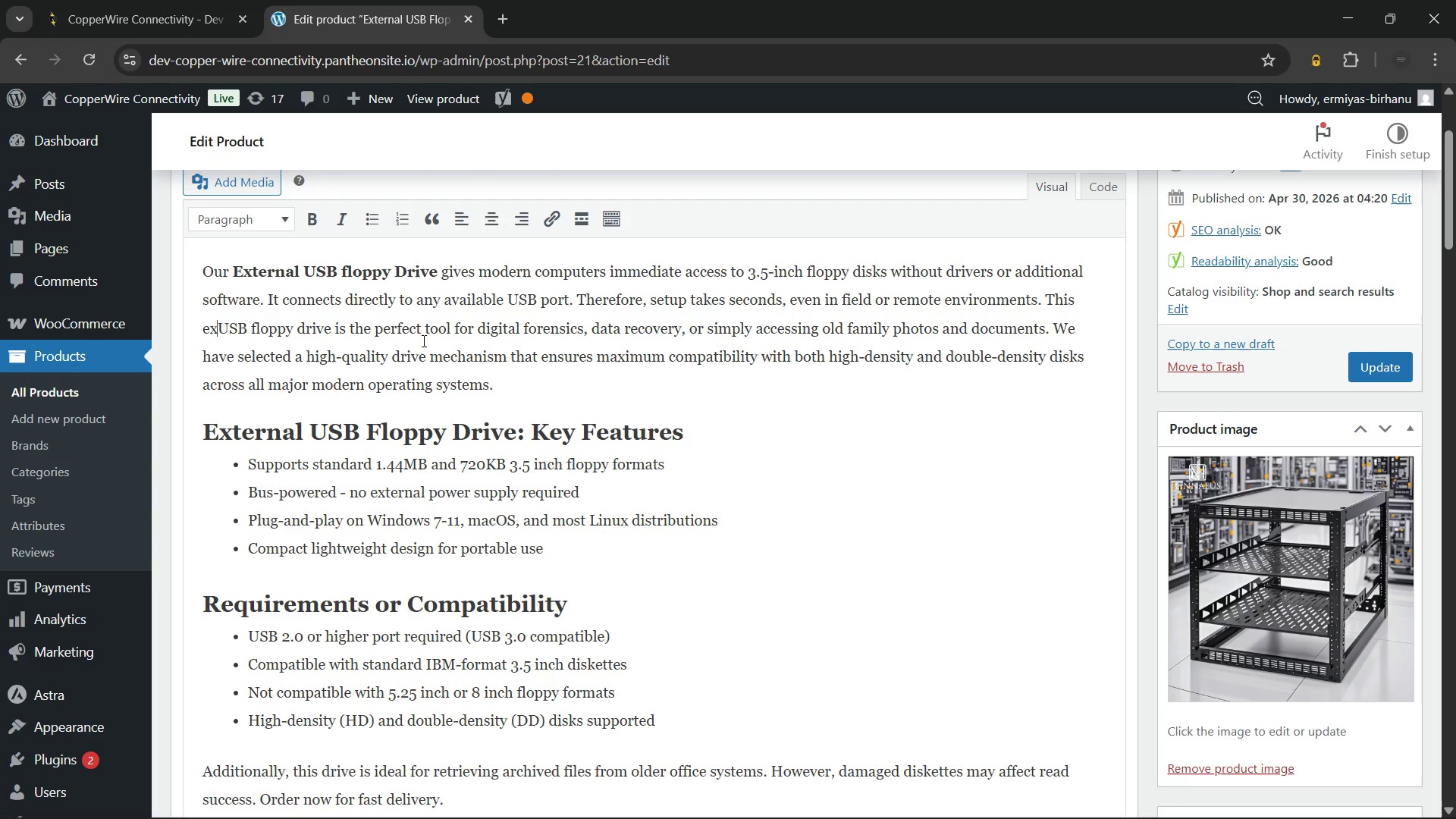 
key(Backspace)
 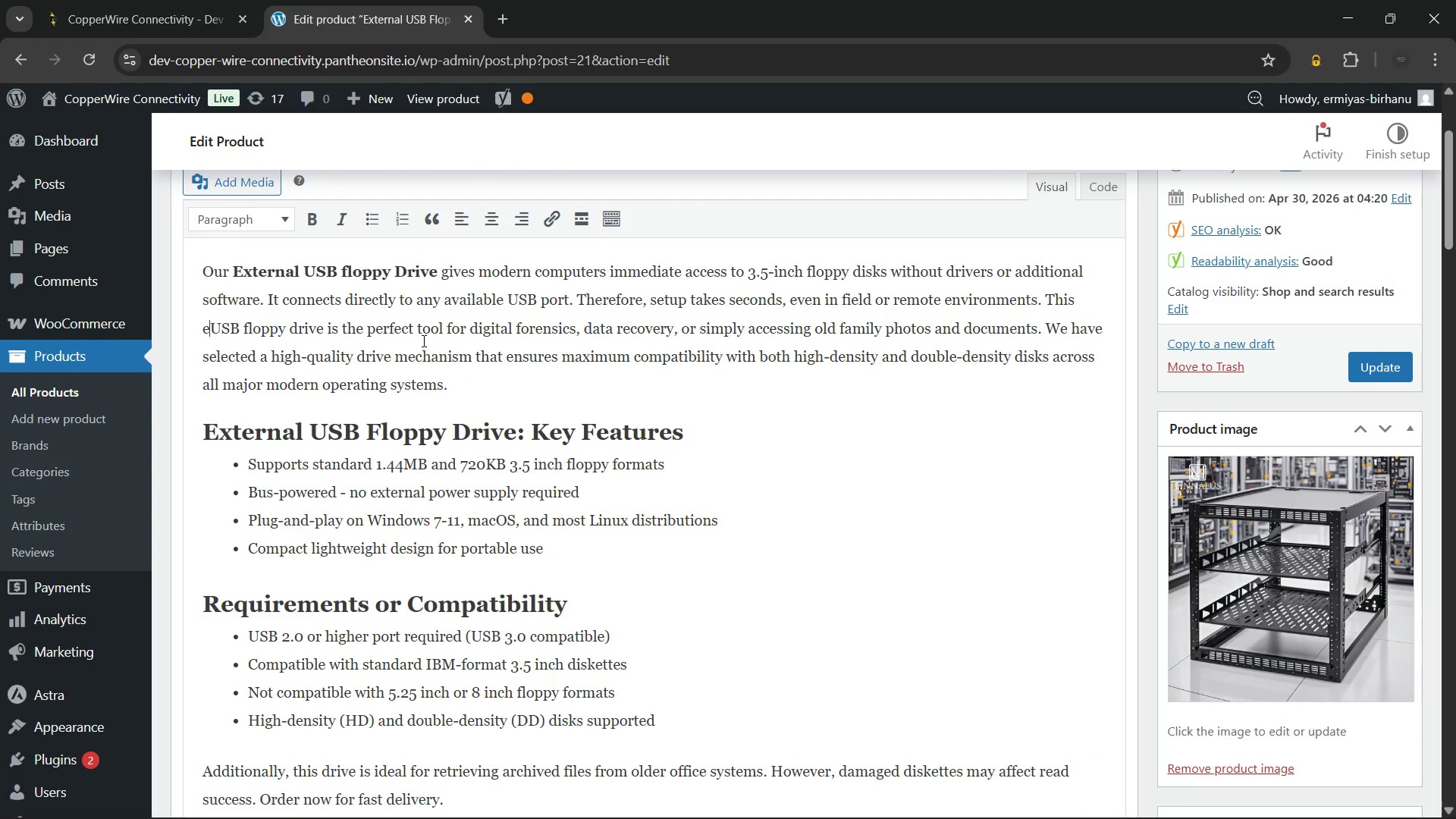 
key(Backspace)
 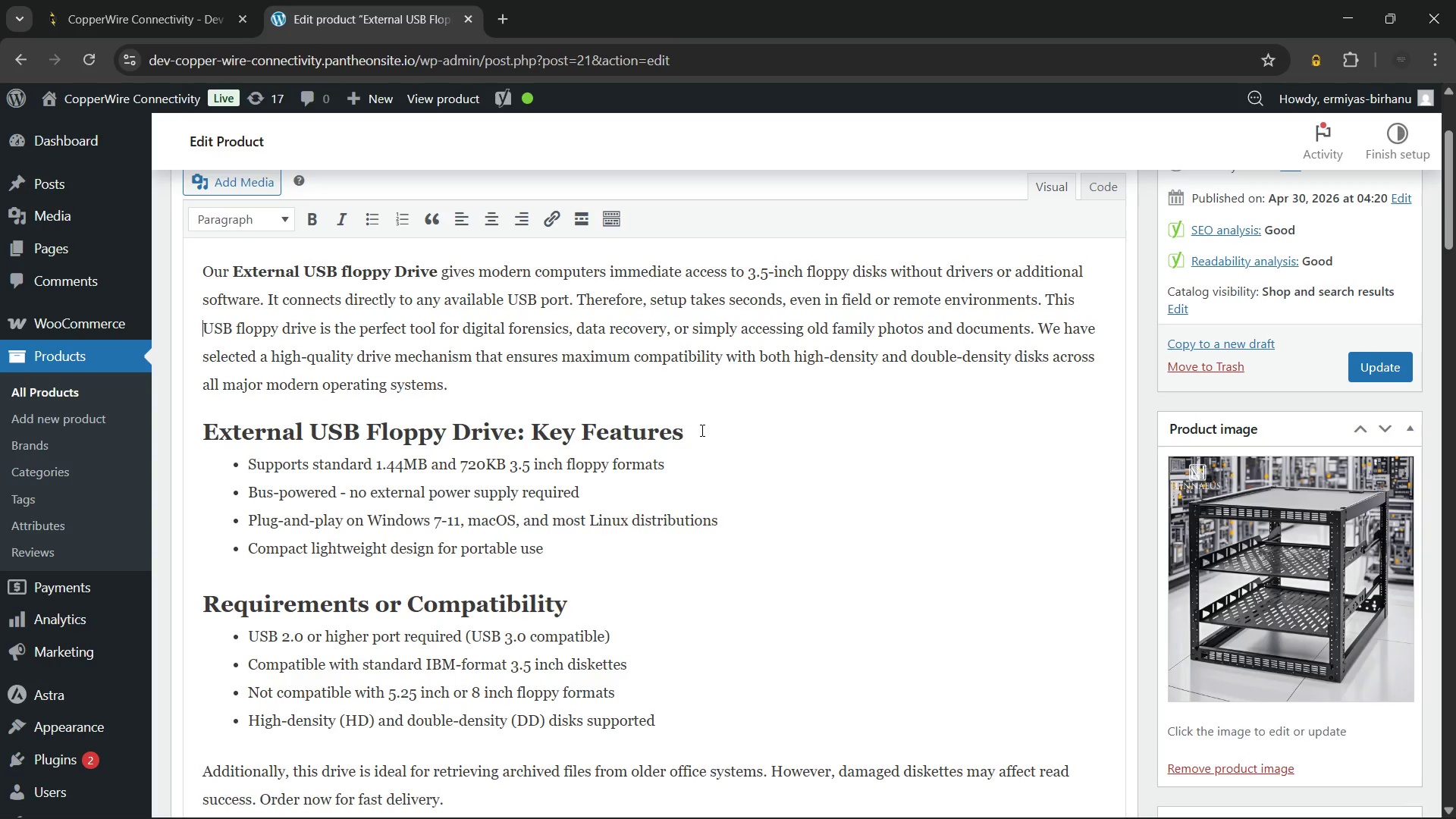 
wait(5.28)
 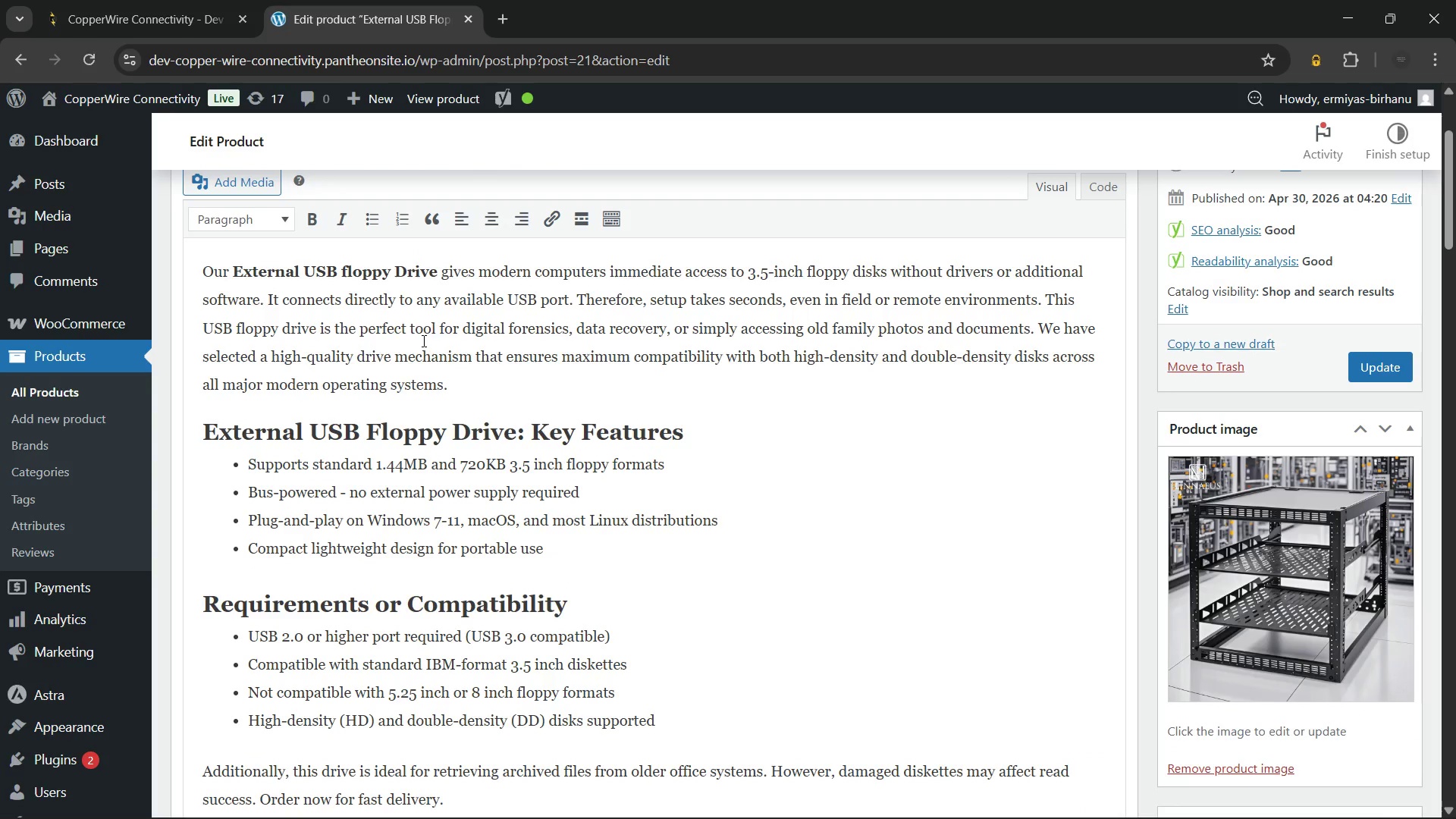 
scroll: coordinate [701, 430], scroll_direction: down, amount: 4.0
 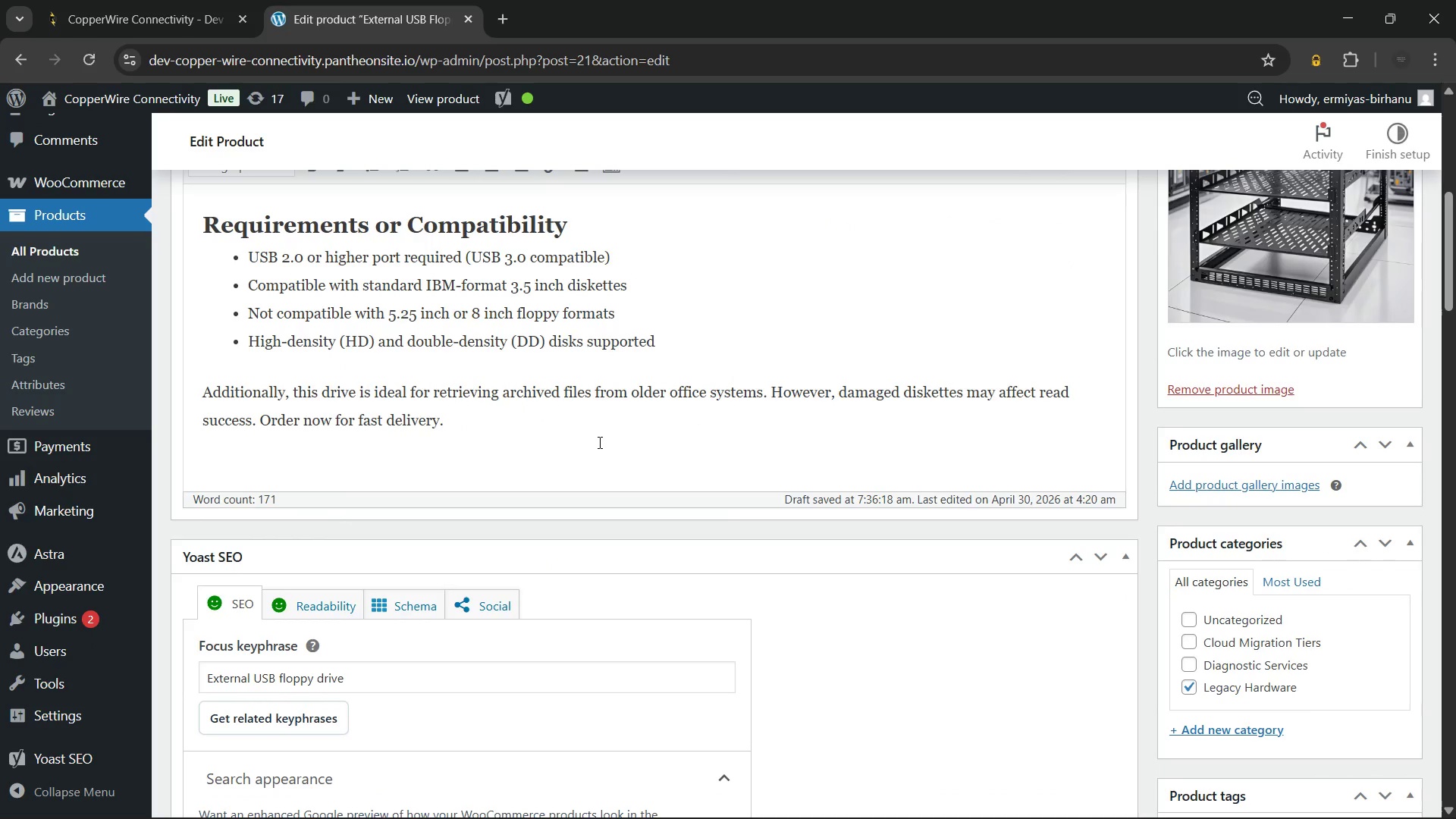 
left_click([615, 426])
 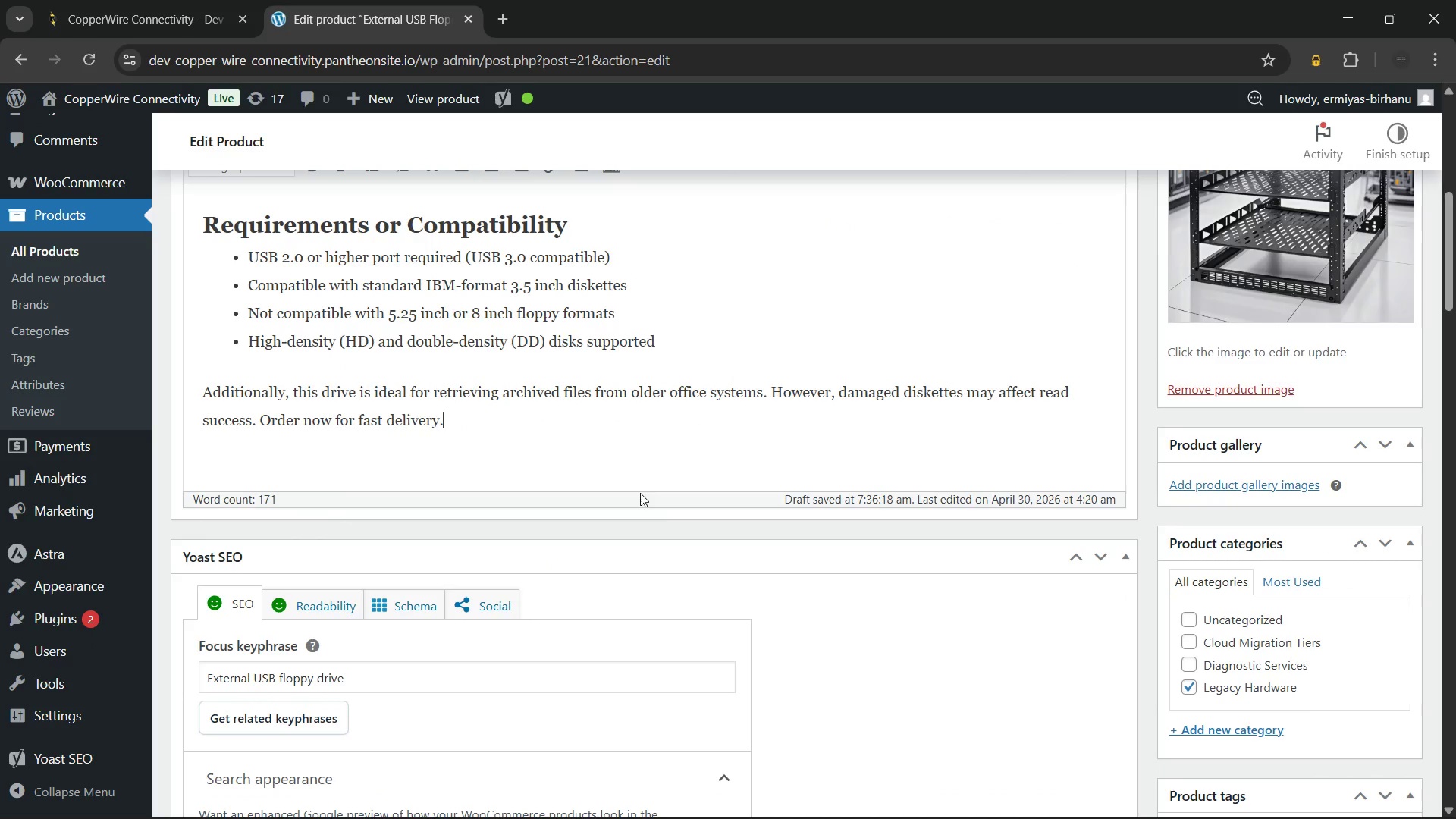 
scroll: coordinate [748, 513], scroll_direction: up, amount: 3.0
 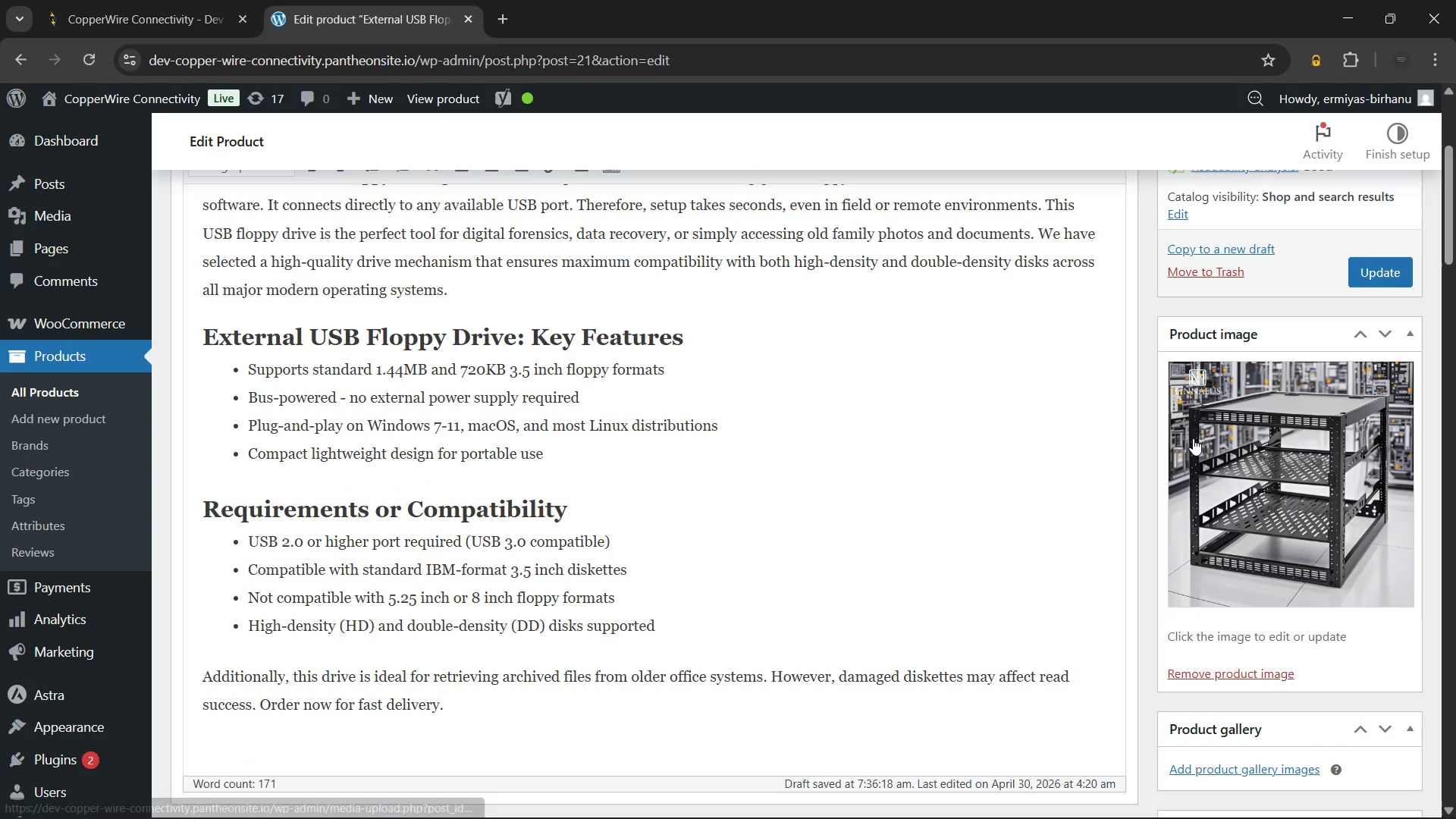 
left_click([1193, 438])
 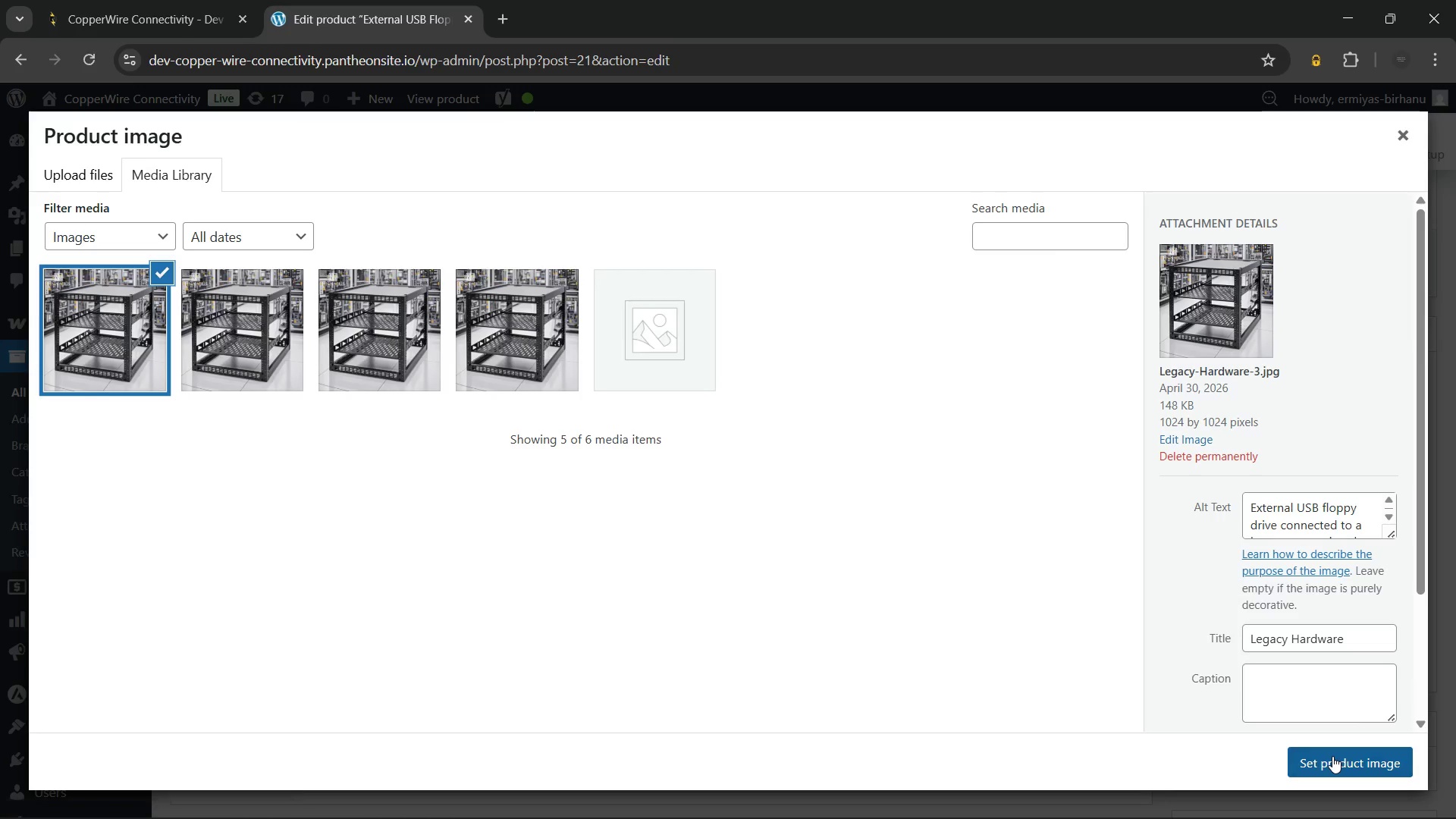 
scroll: coordinate [1304, 520], scroll_direction: down, amount: 3.0
 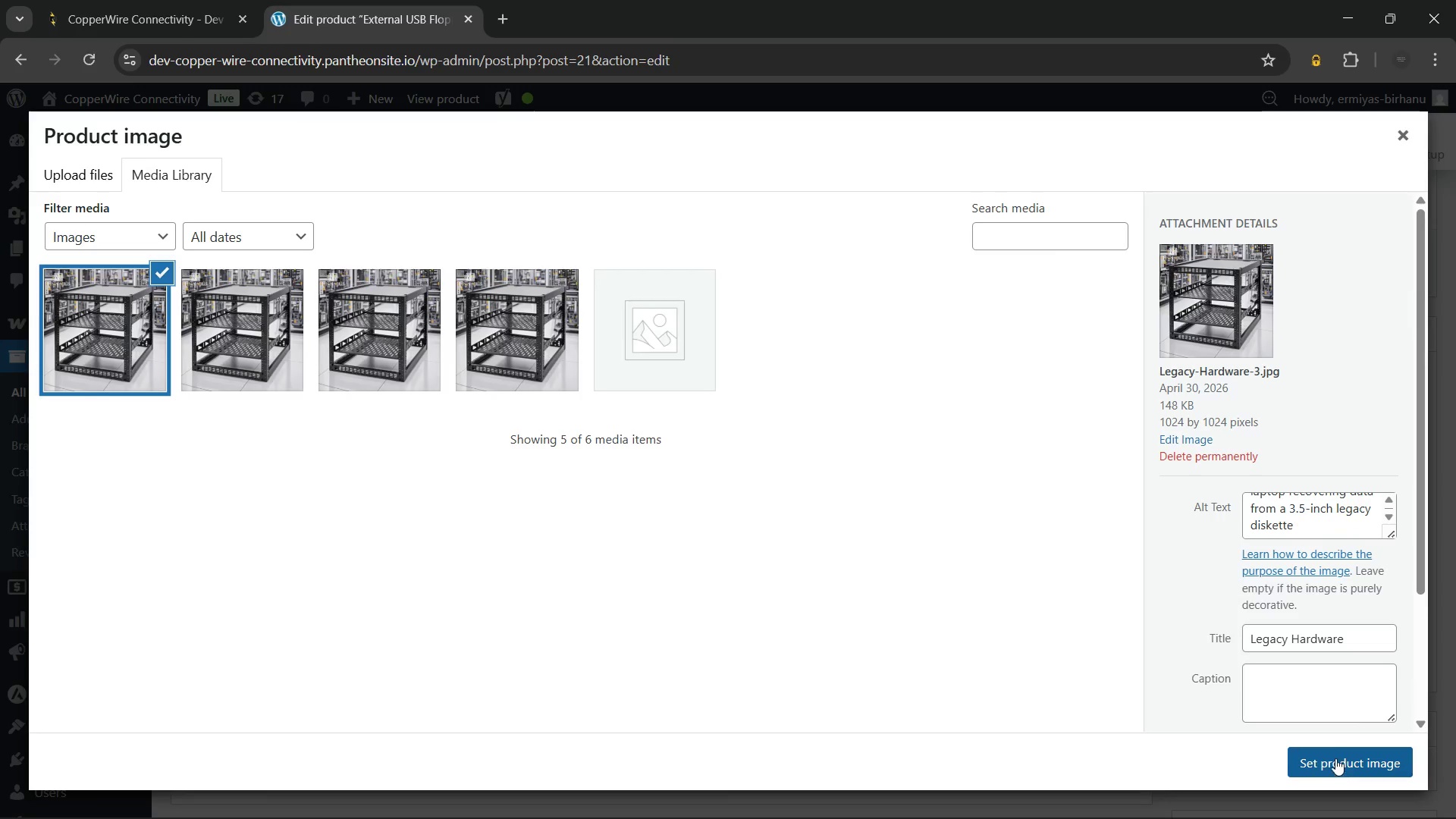 
left_click([1335, 756])
 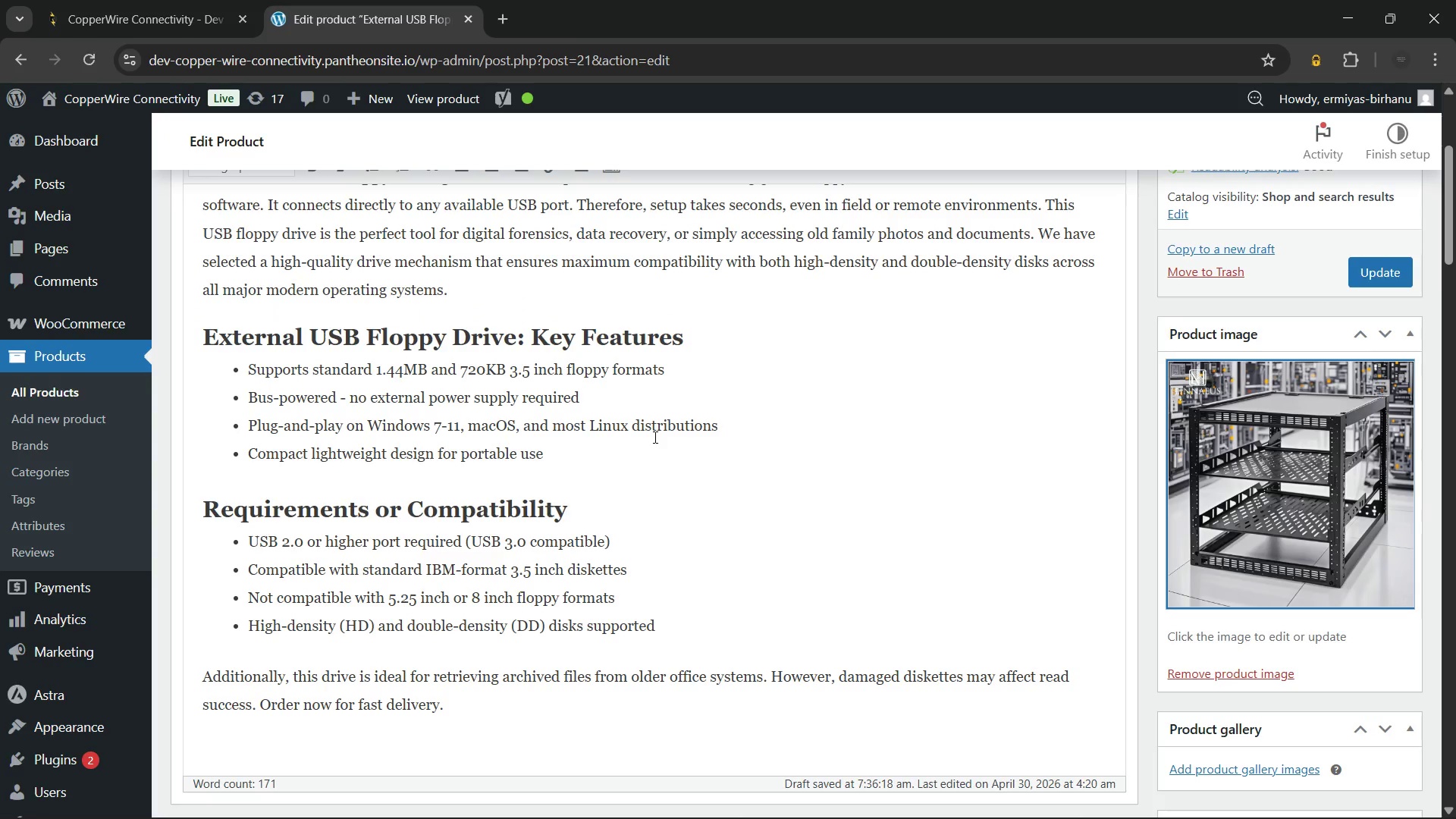 
scroll: coordinate [654, 437], scroll_direction: up, amount: 1.0
 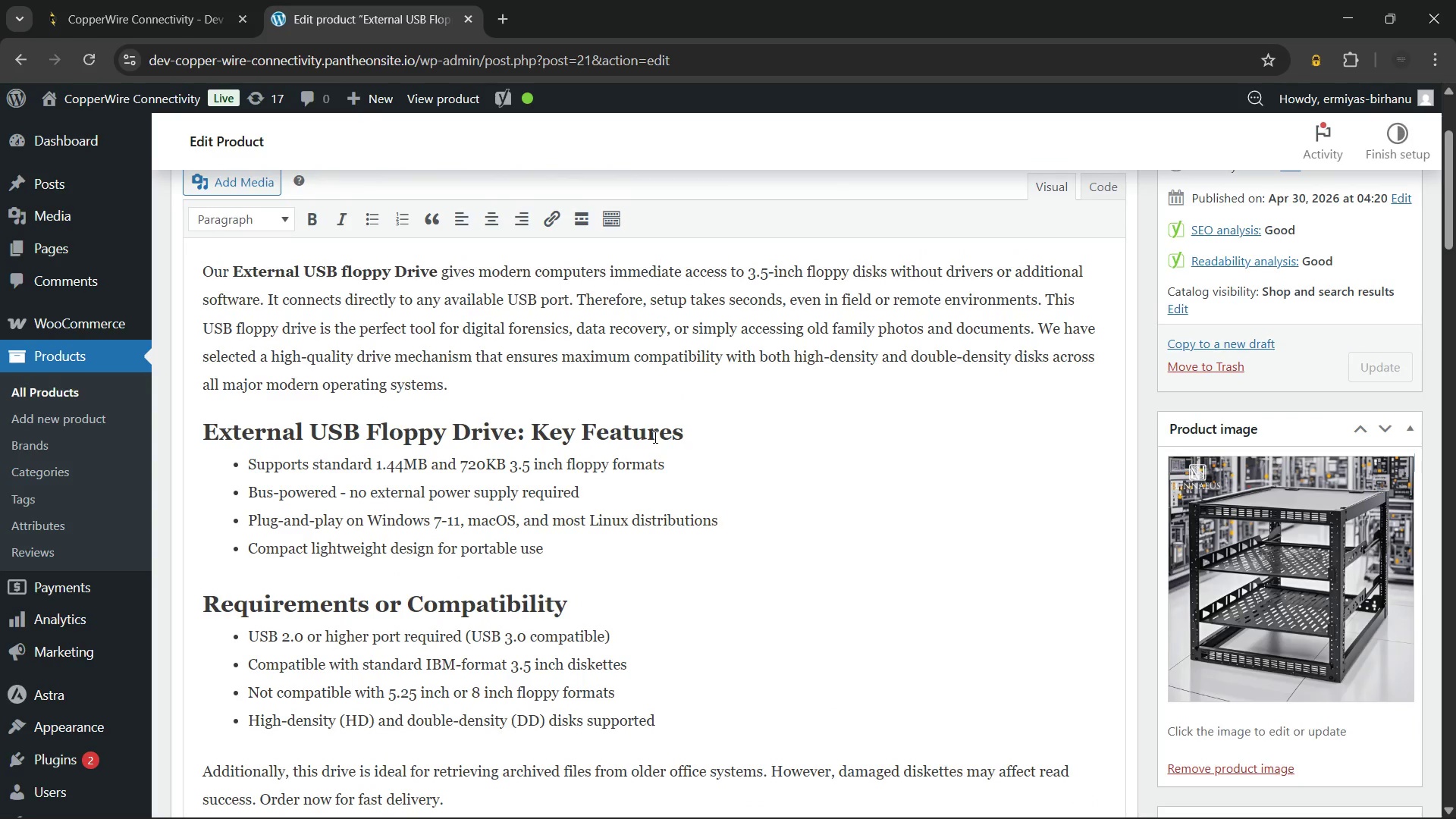 
scroll: coordinate [548, 394], scroll_direction: down, amount: 13.0
 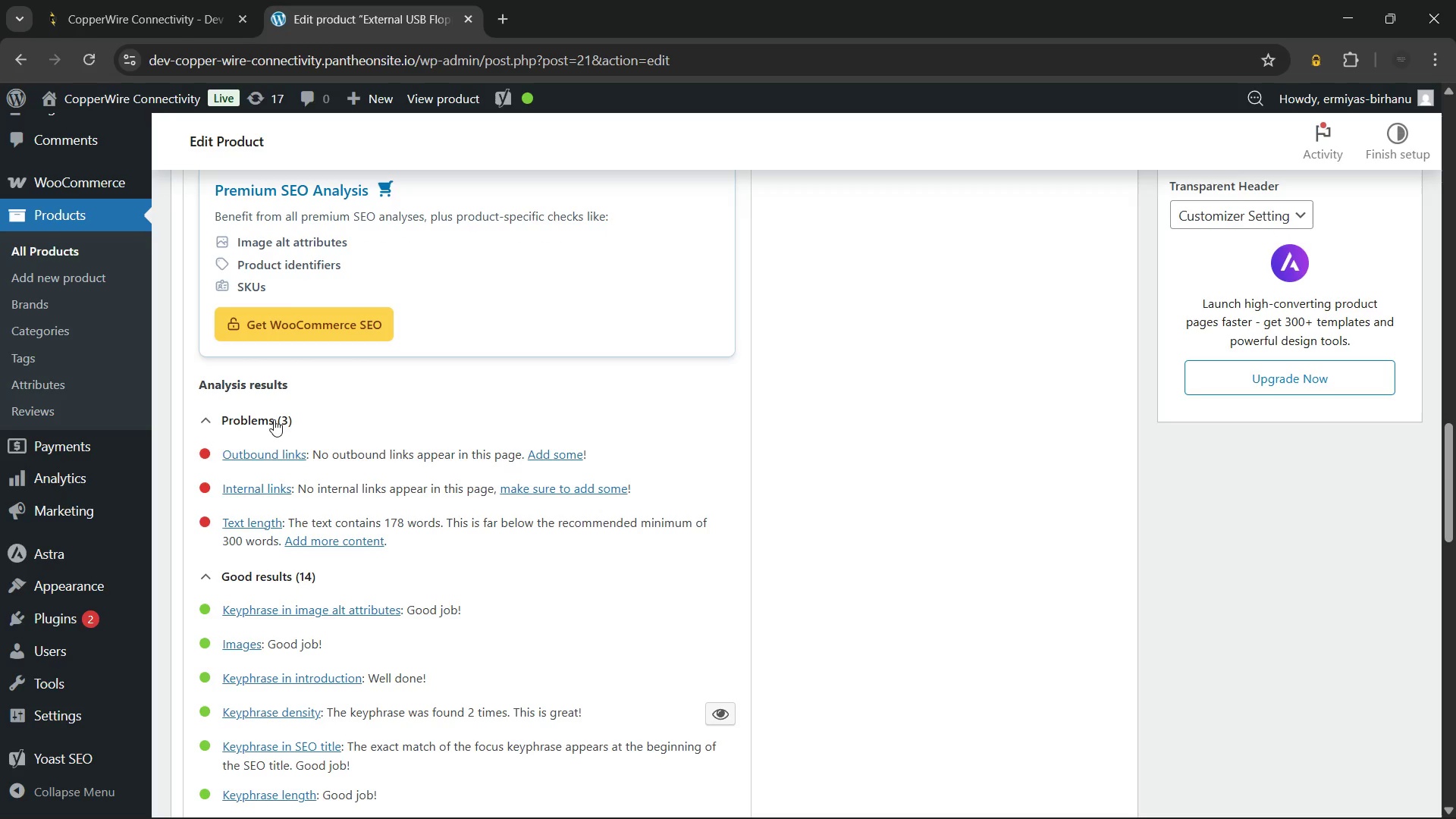 
left_click([275, 416])
 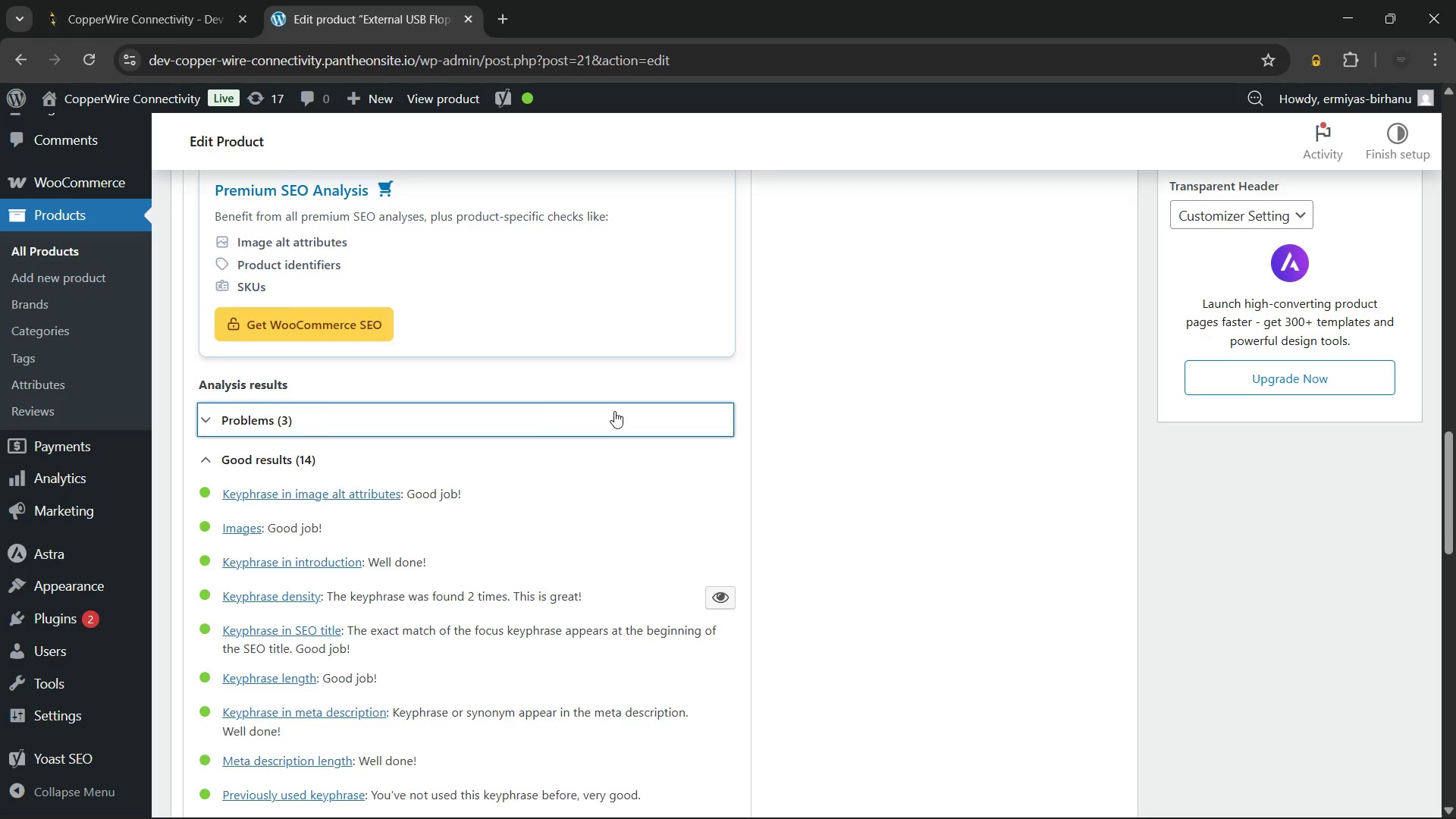 
scroll: coordinate [981, 376], scroll_direction: down, amount: 11.0
 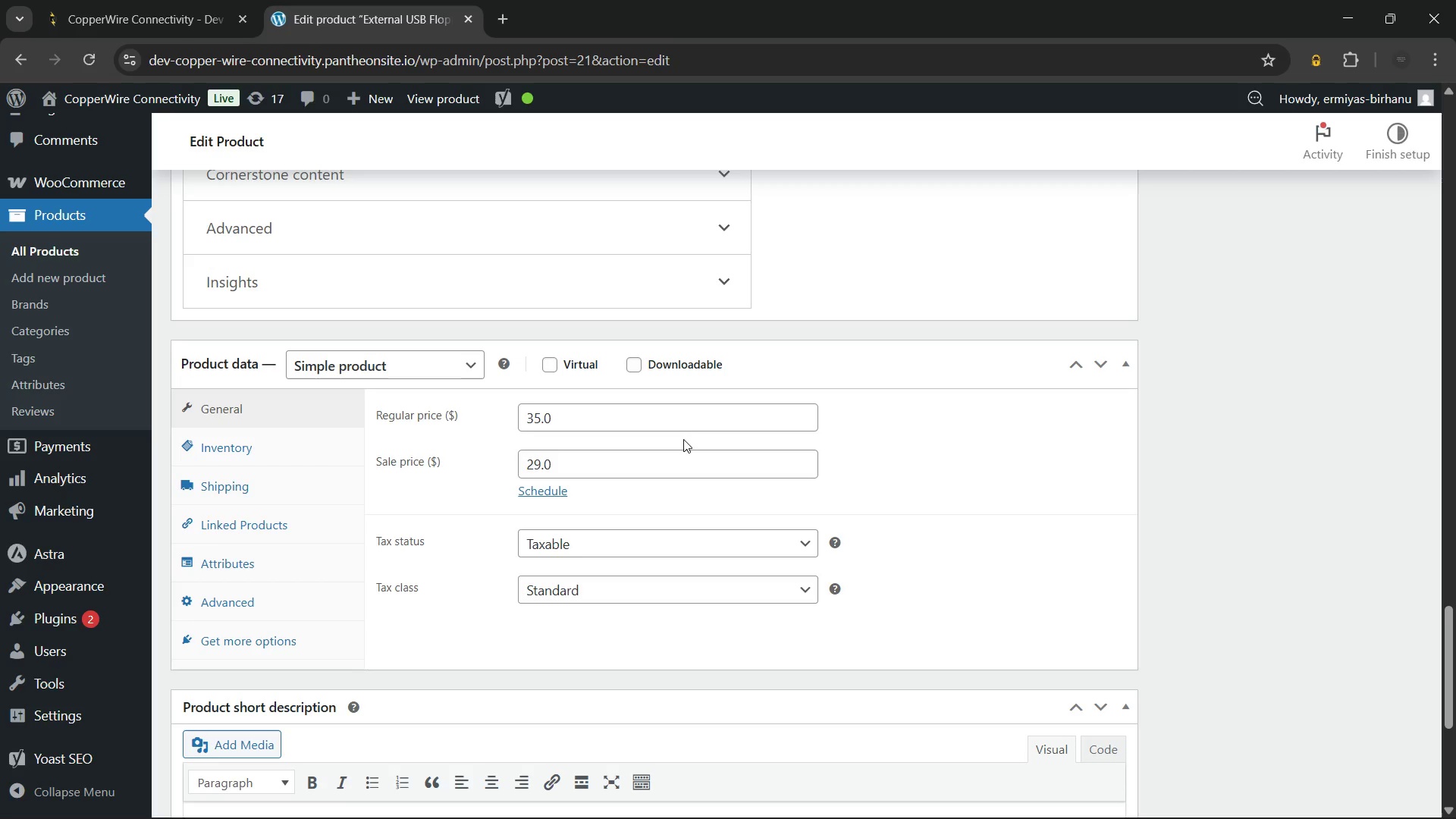 
left_click([291, 441])
 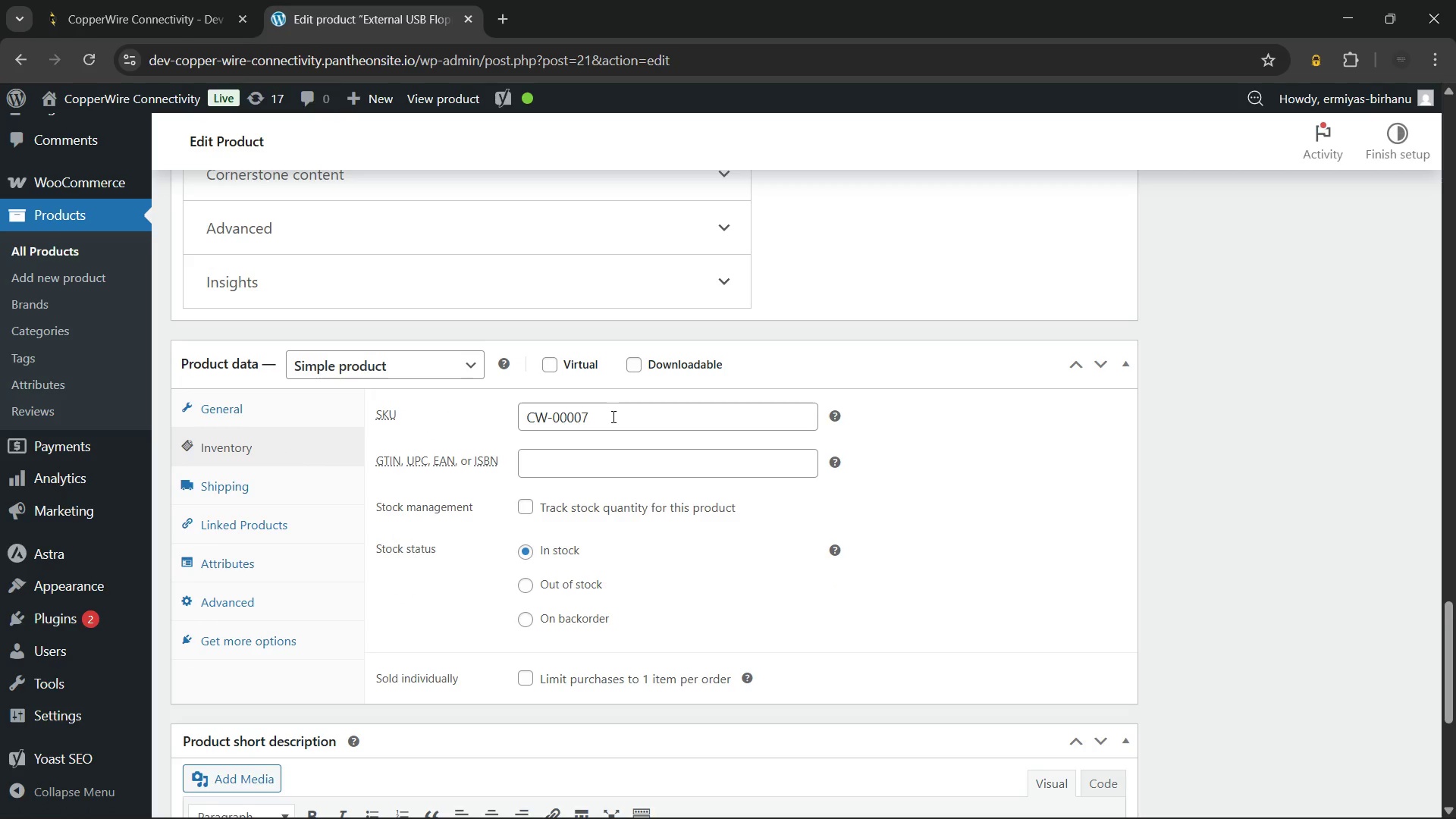 
scroll: coordinate [573, 428], scroll_direction: down, amount: 2.0
 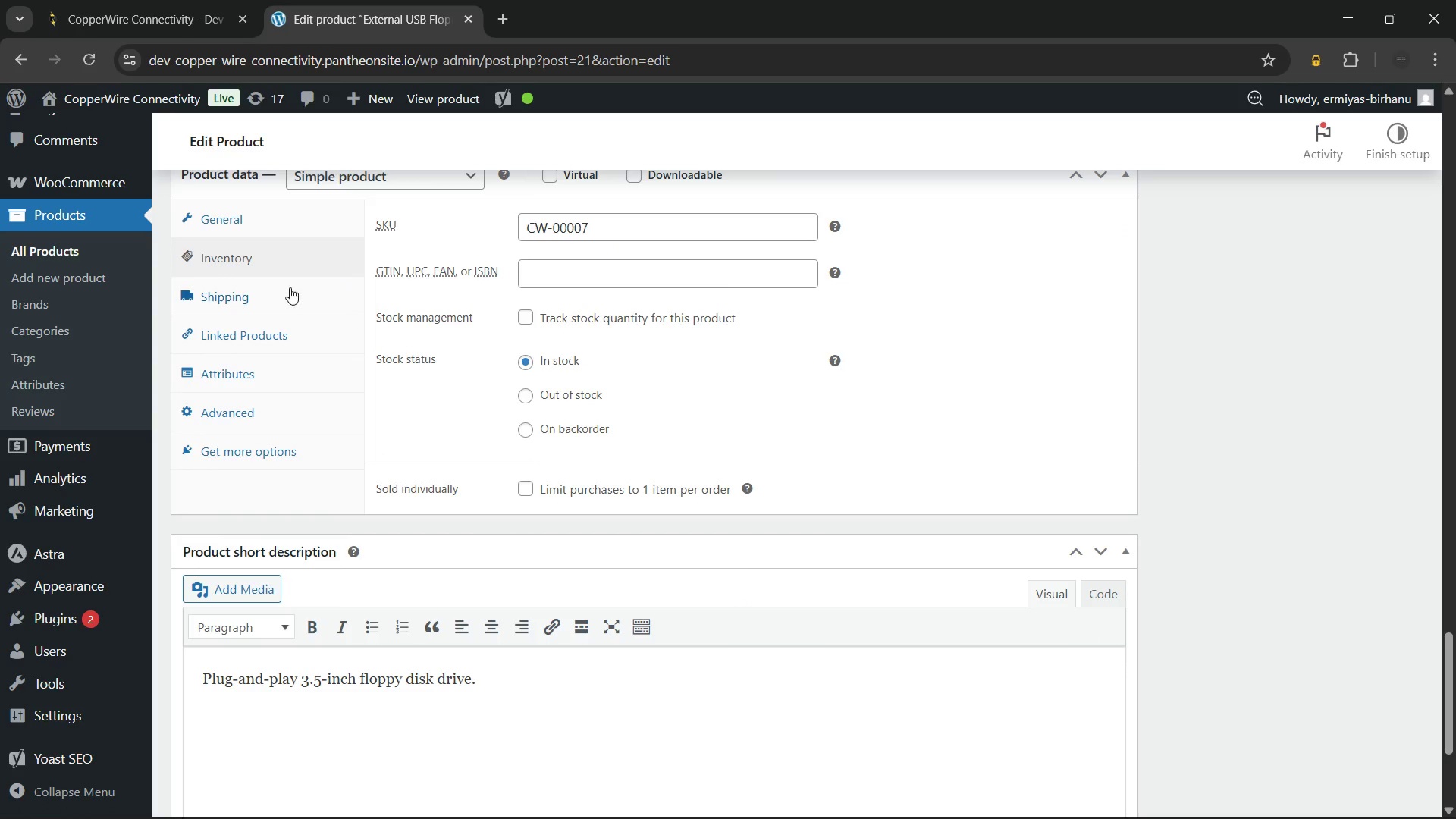 
left_click([290, 287])
 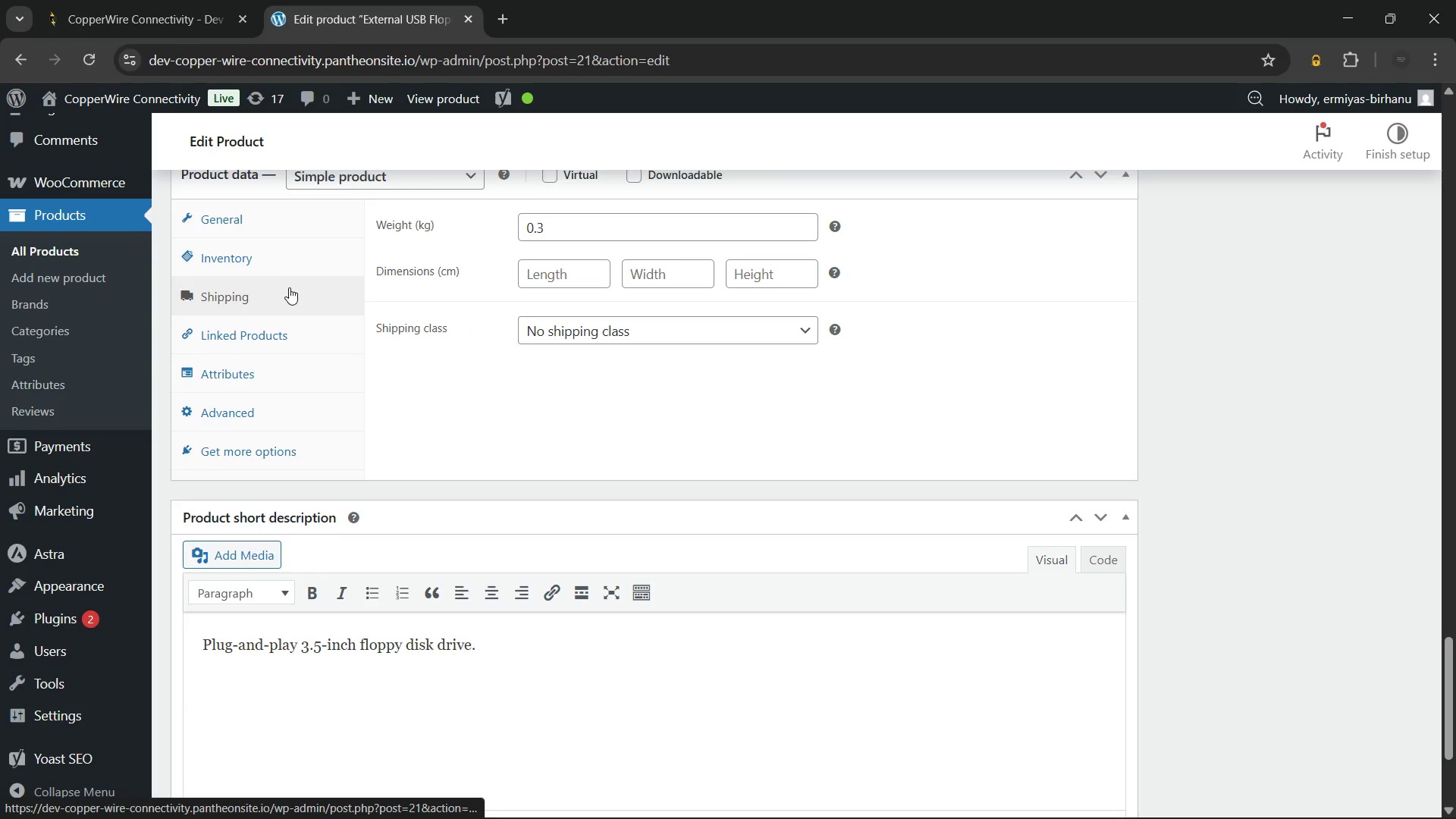 
scroll: coordinate [289, 292], scroll_direction: down, amount: 3.0
 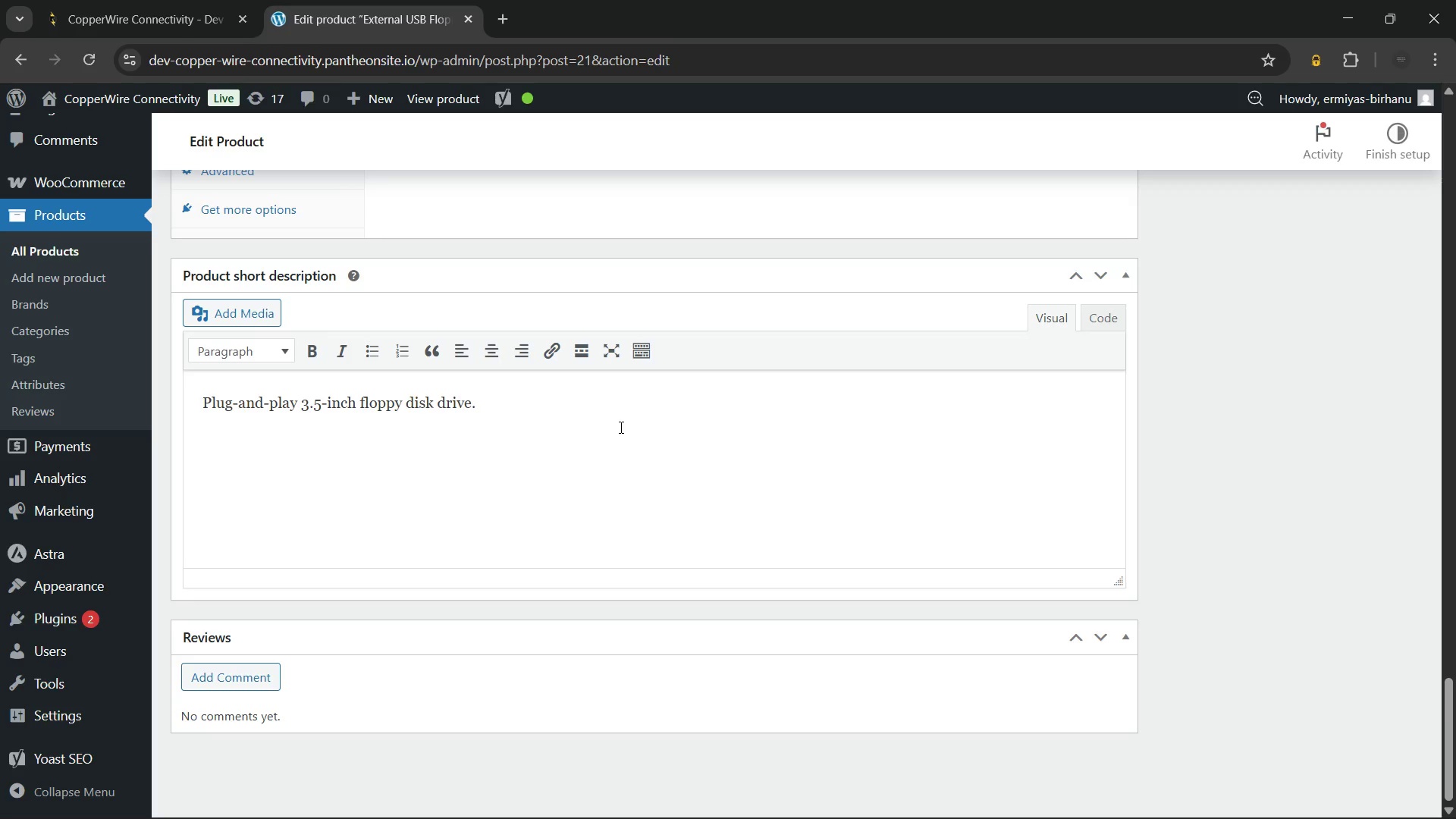 
left_click([619, 413])
 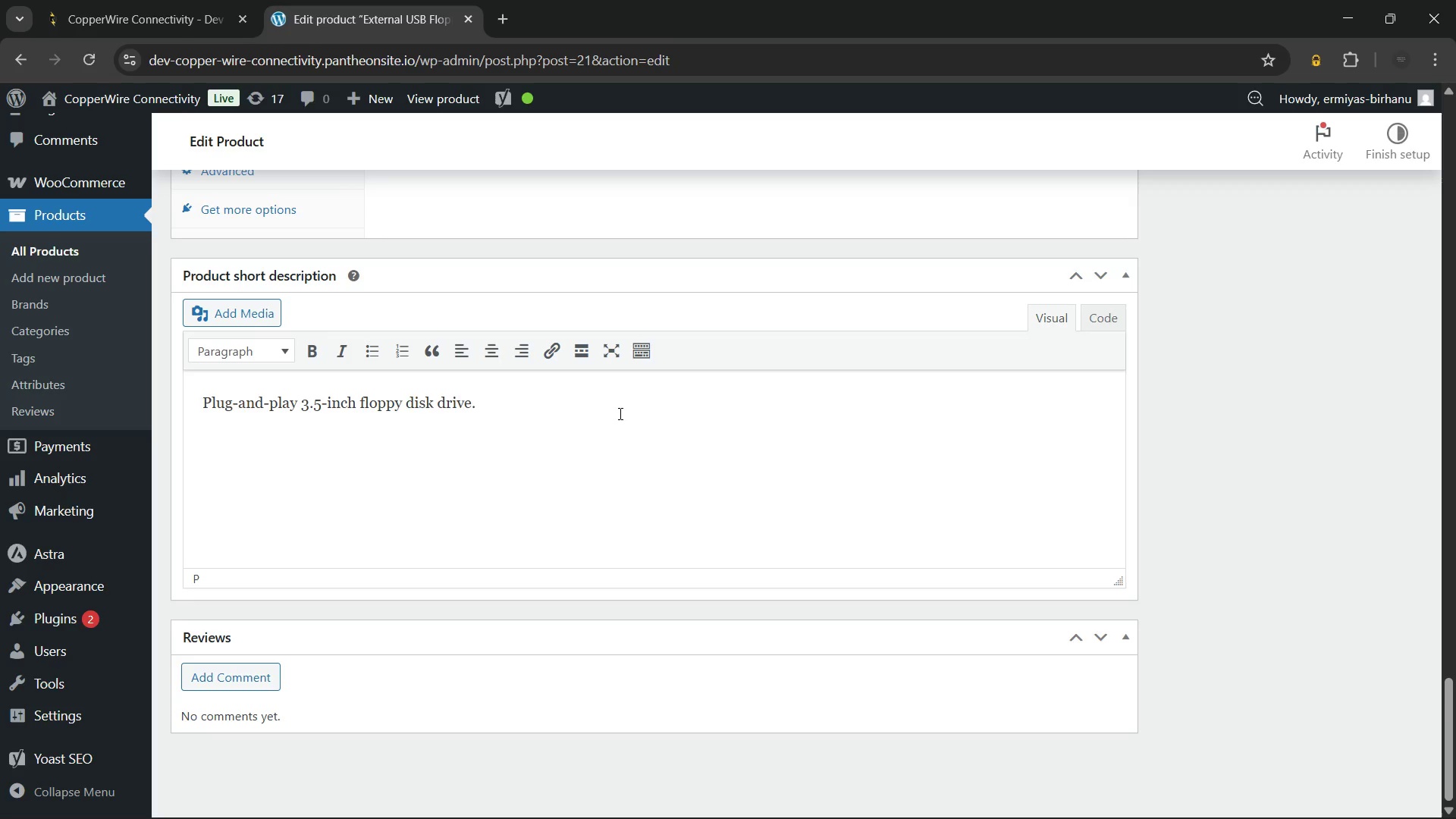 
wait(16.52)
 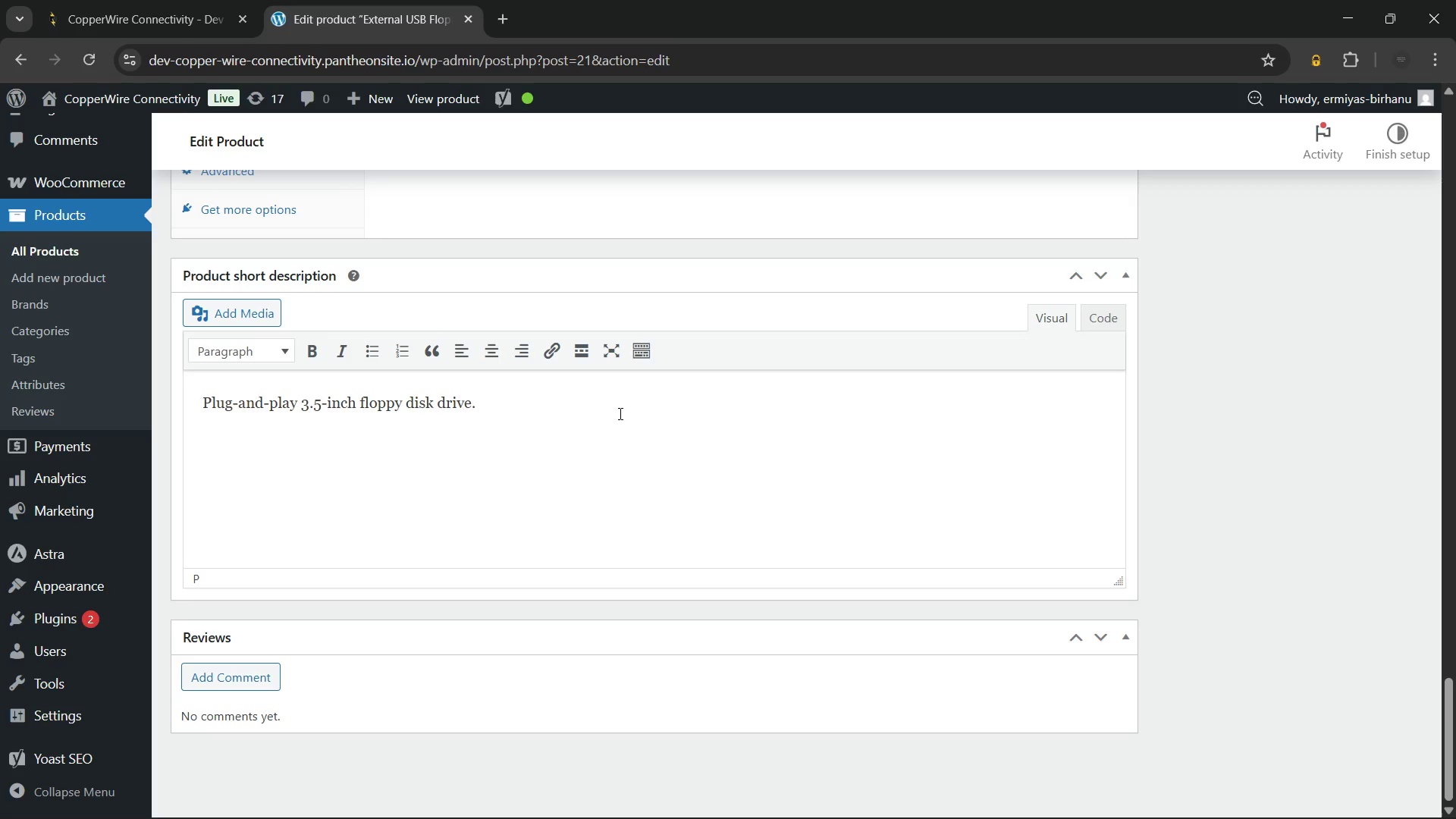 
type( Recover and access legacy data with our extera)
key(Backspace)
type(nal USB floppy drive. )
 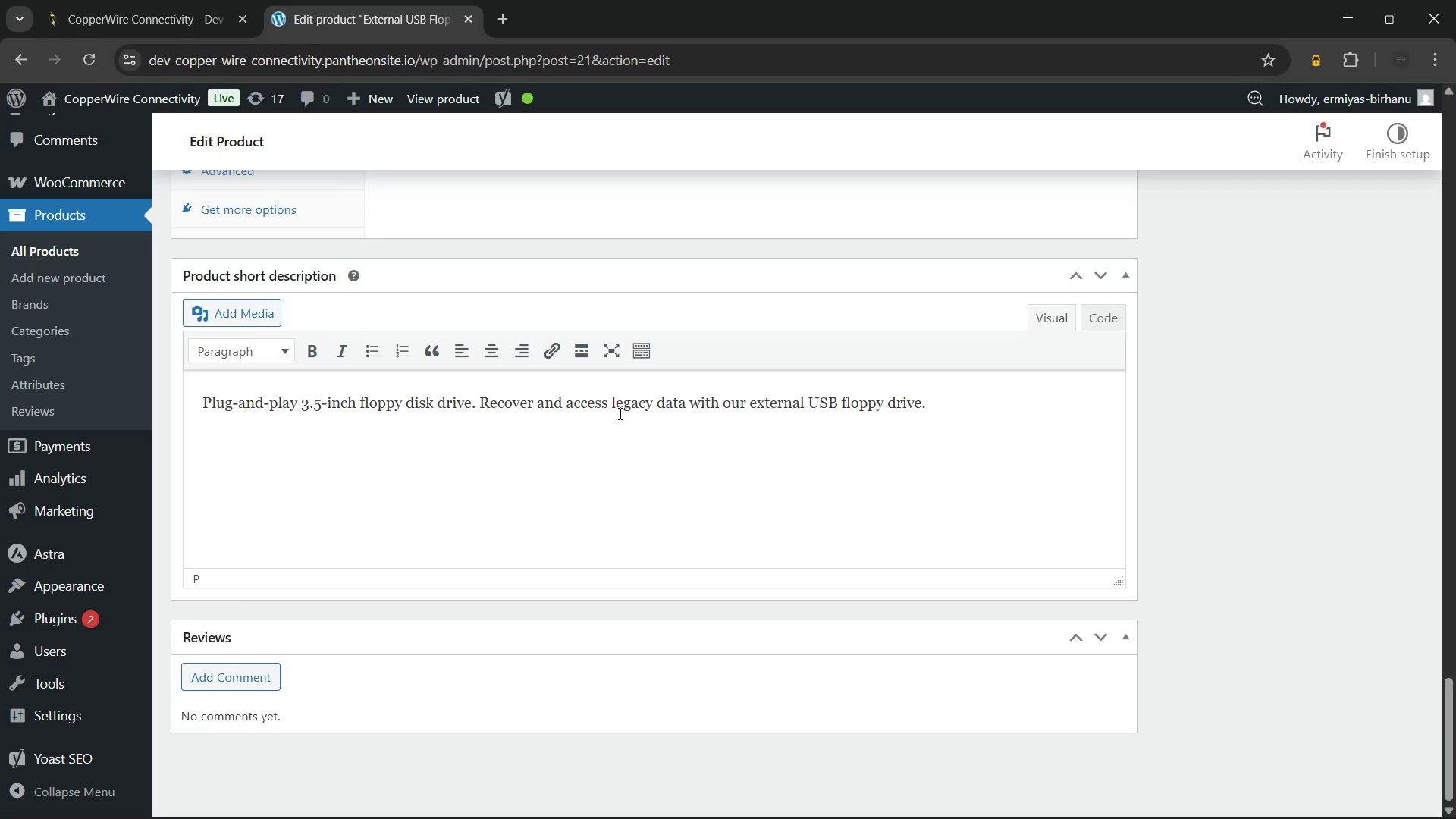 
type(Plug-ad)
key(Backspace)
type(nd-drive)
key(Backspace)
key(Backspace)
key(Backspace)
key(Backspace)
key(Backspace)
type(play compatibility acroos)
key(Backspace)
key(Backspace)
type(ss Windows, Mac, and Linux means no driver installation)
 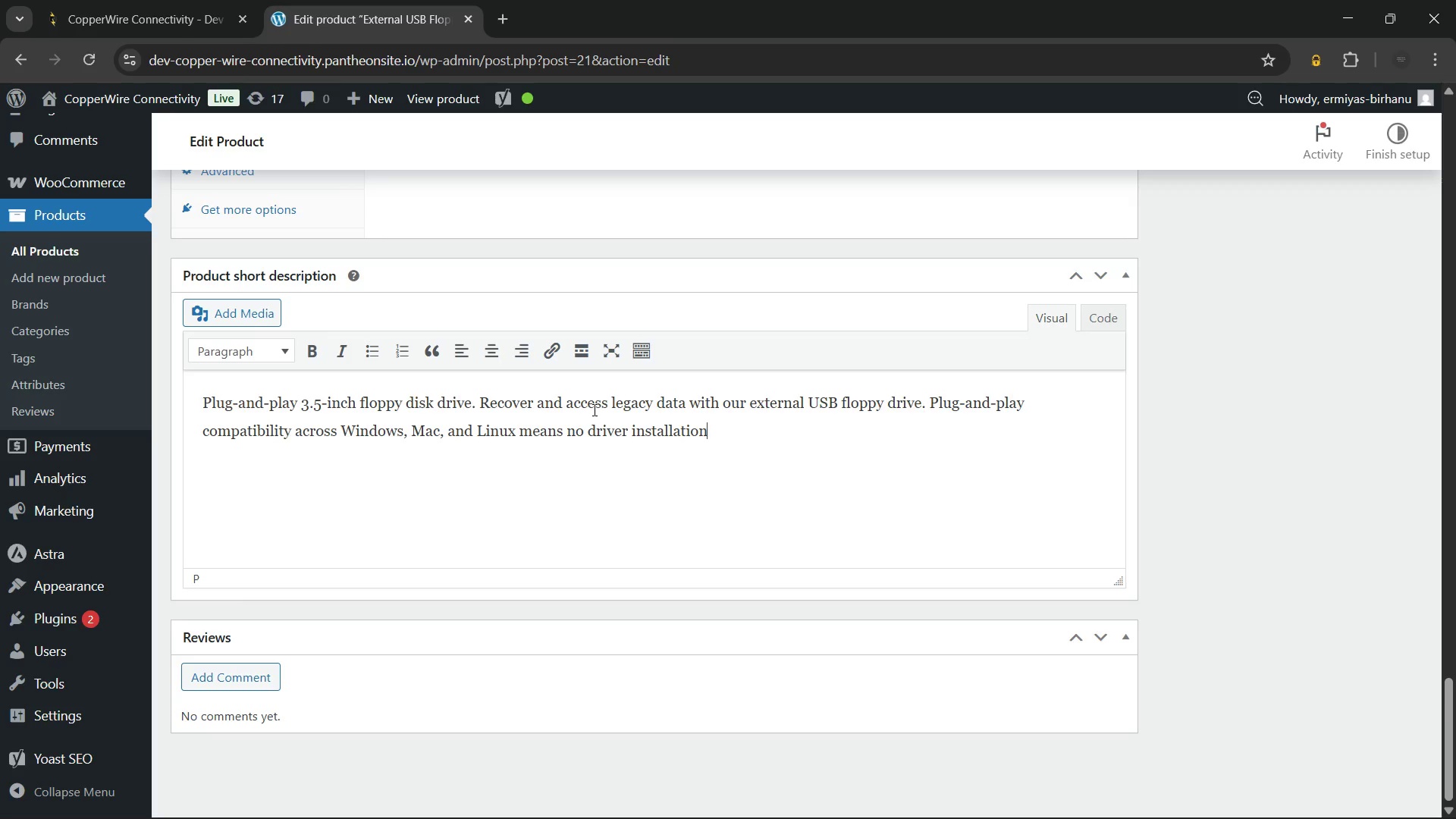 
wait(20.09)
 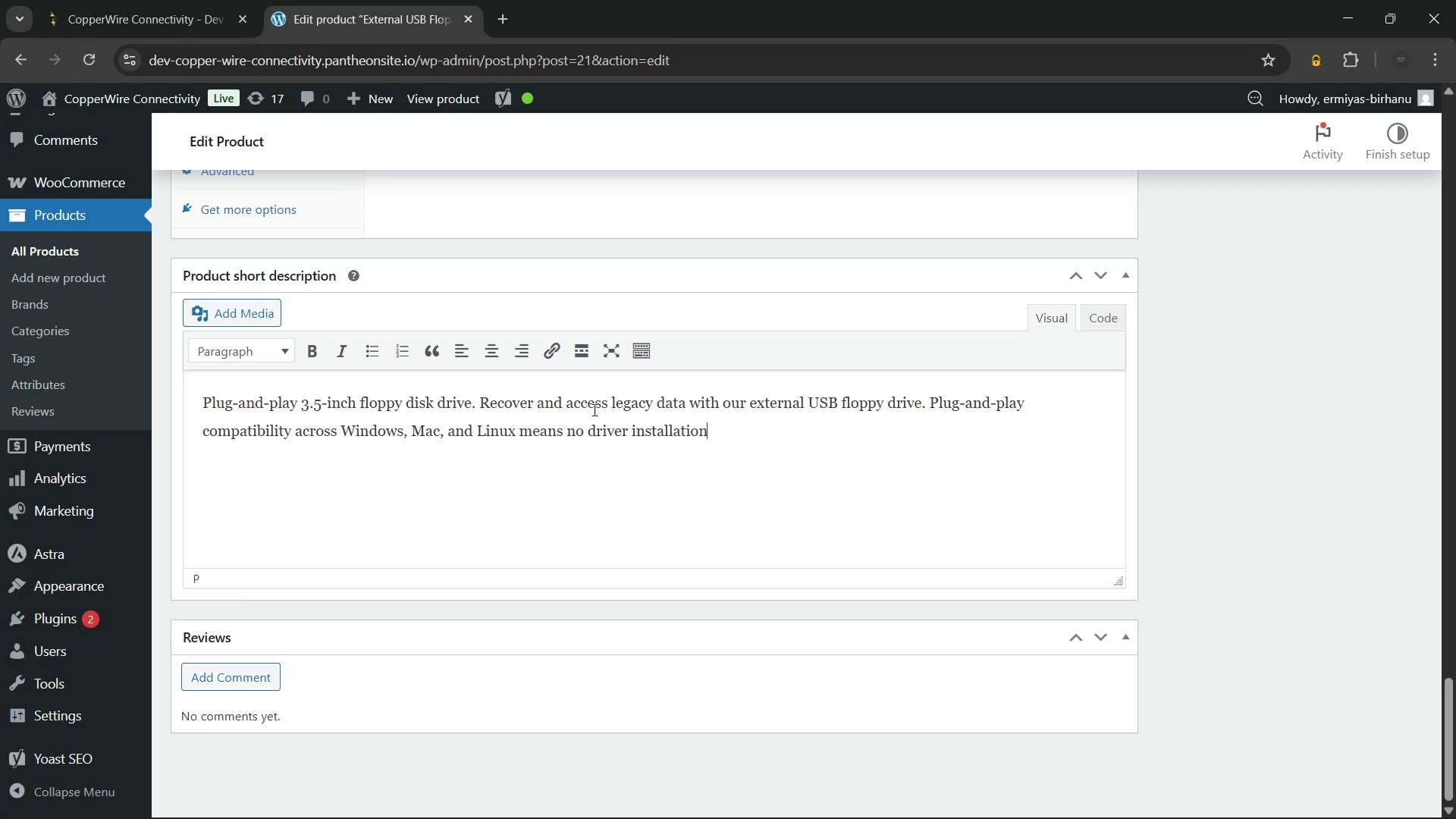 
left_click_drag(start_coordinate=[478, 406], to_coordinate=[372, 412])
 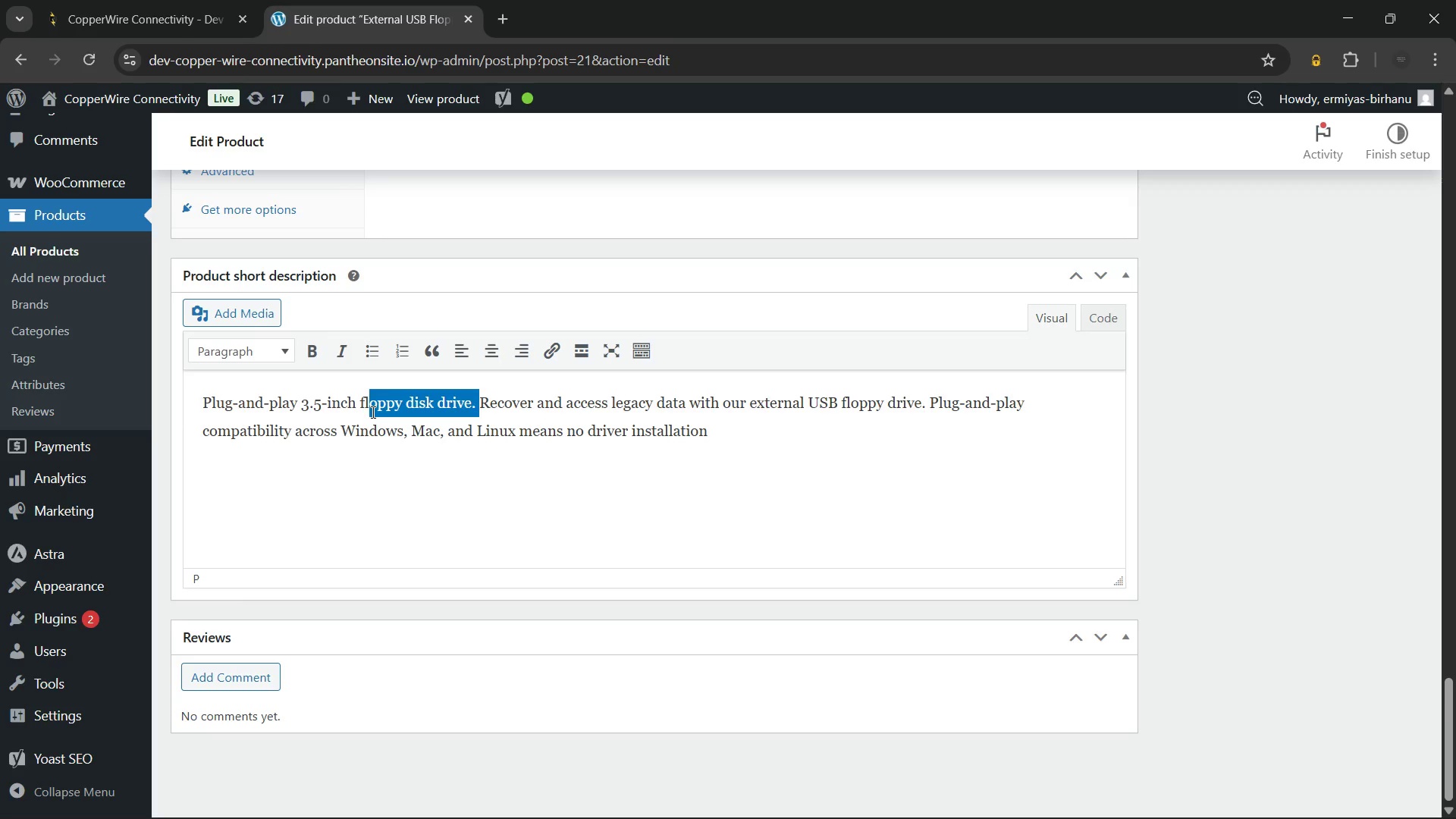 
hold_key(key=Backspace, duration=1.51)
 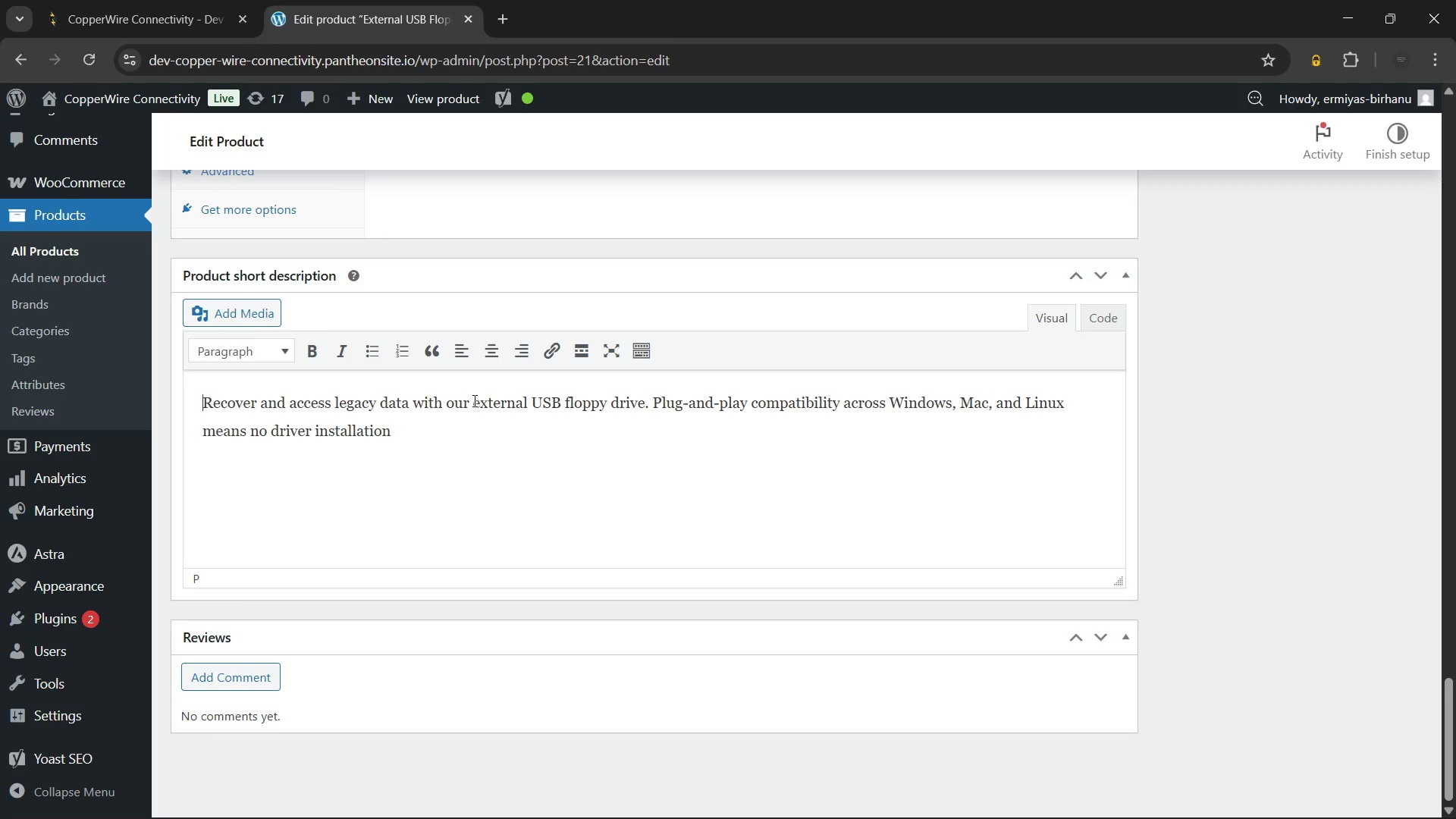 
left_click([477, 400])
 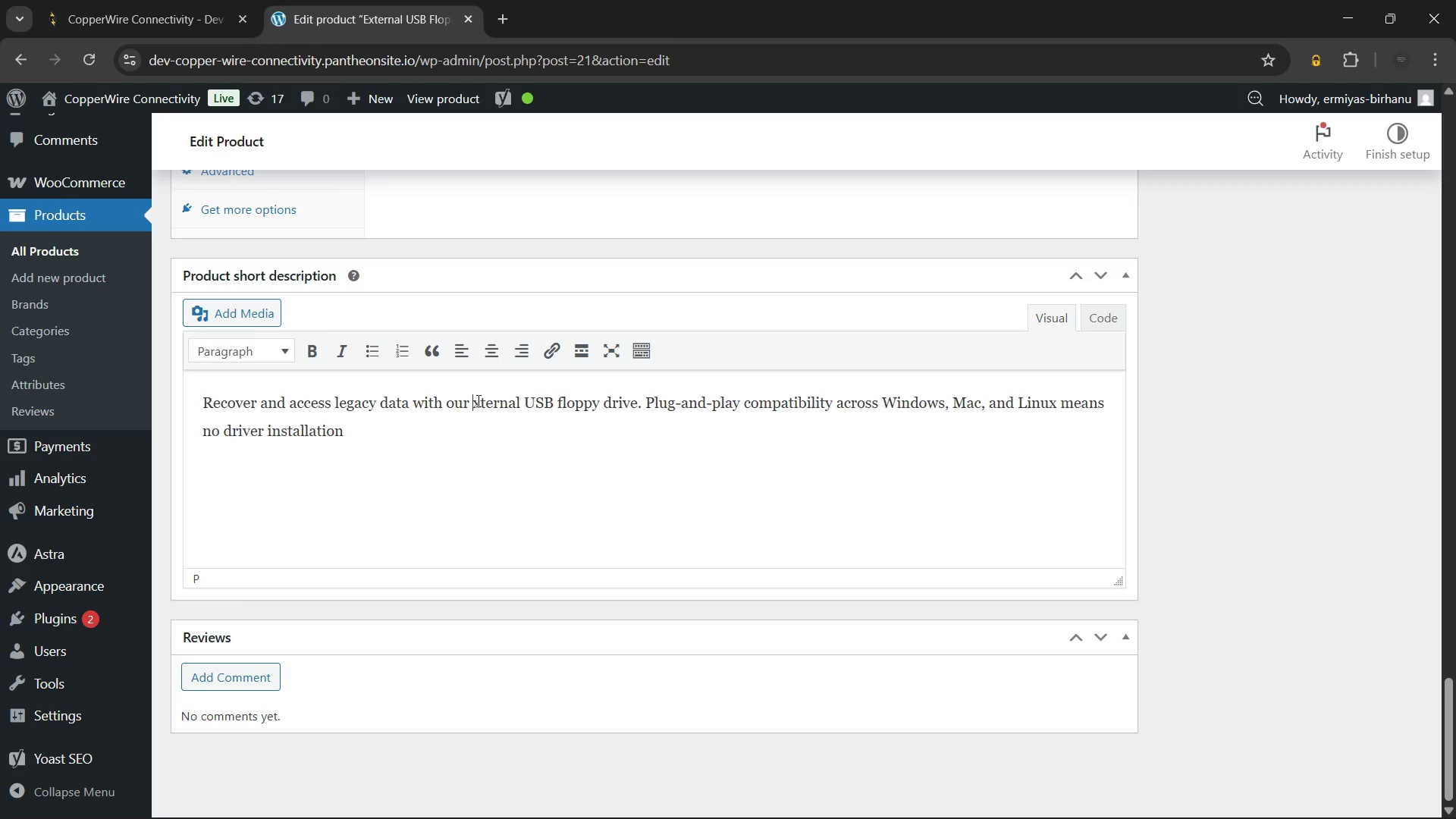 
key(Backspace)
 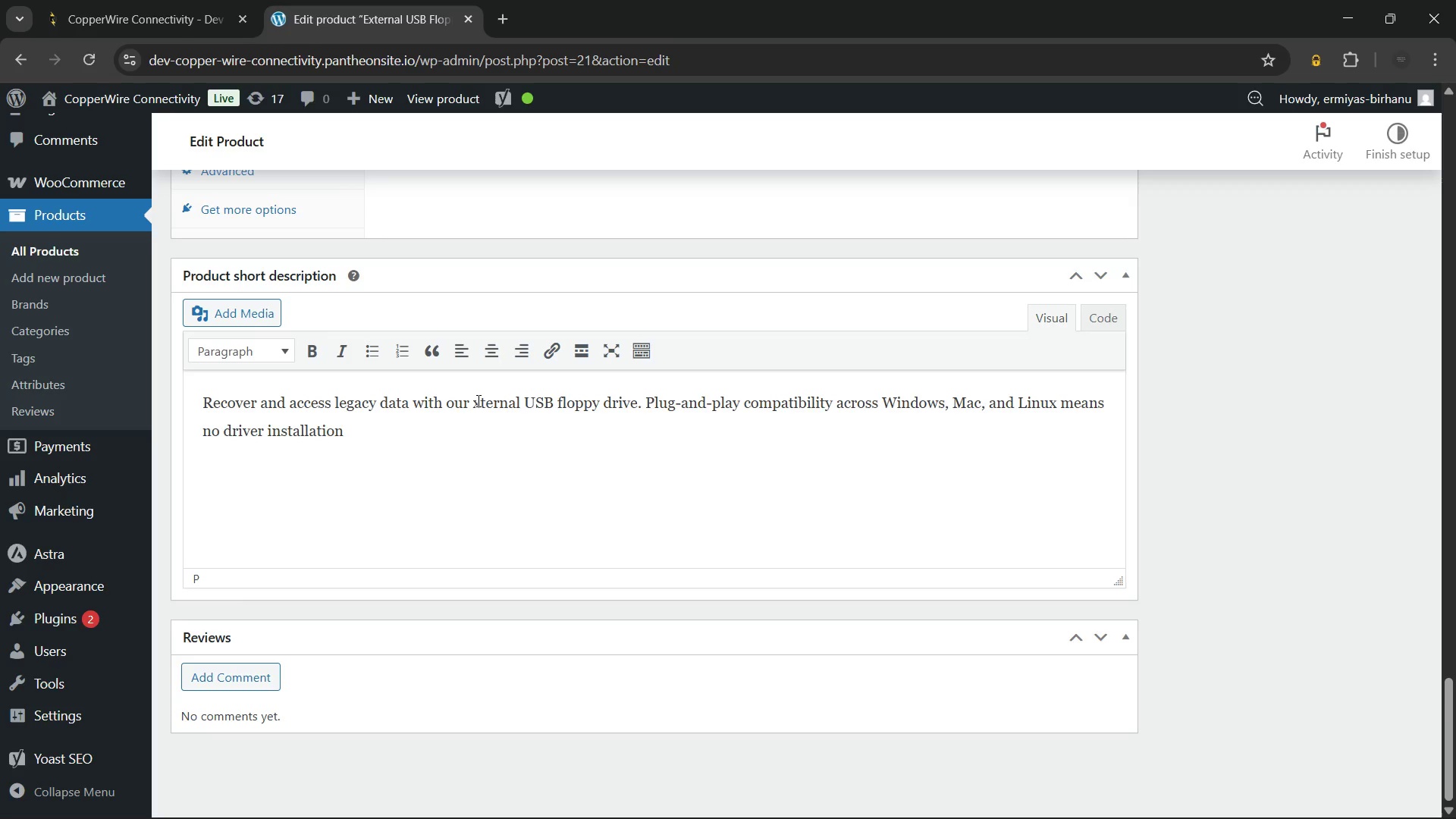 
key(Shift+E)
 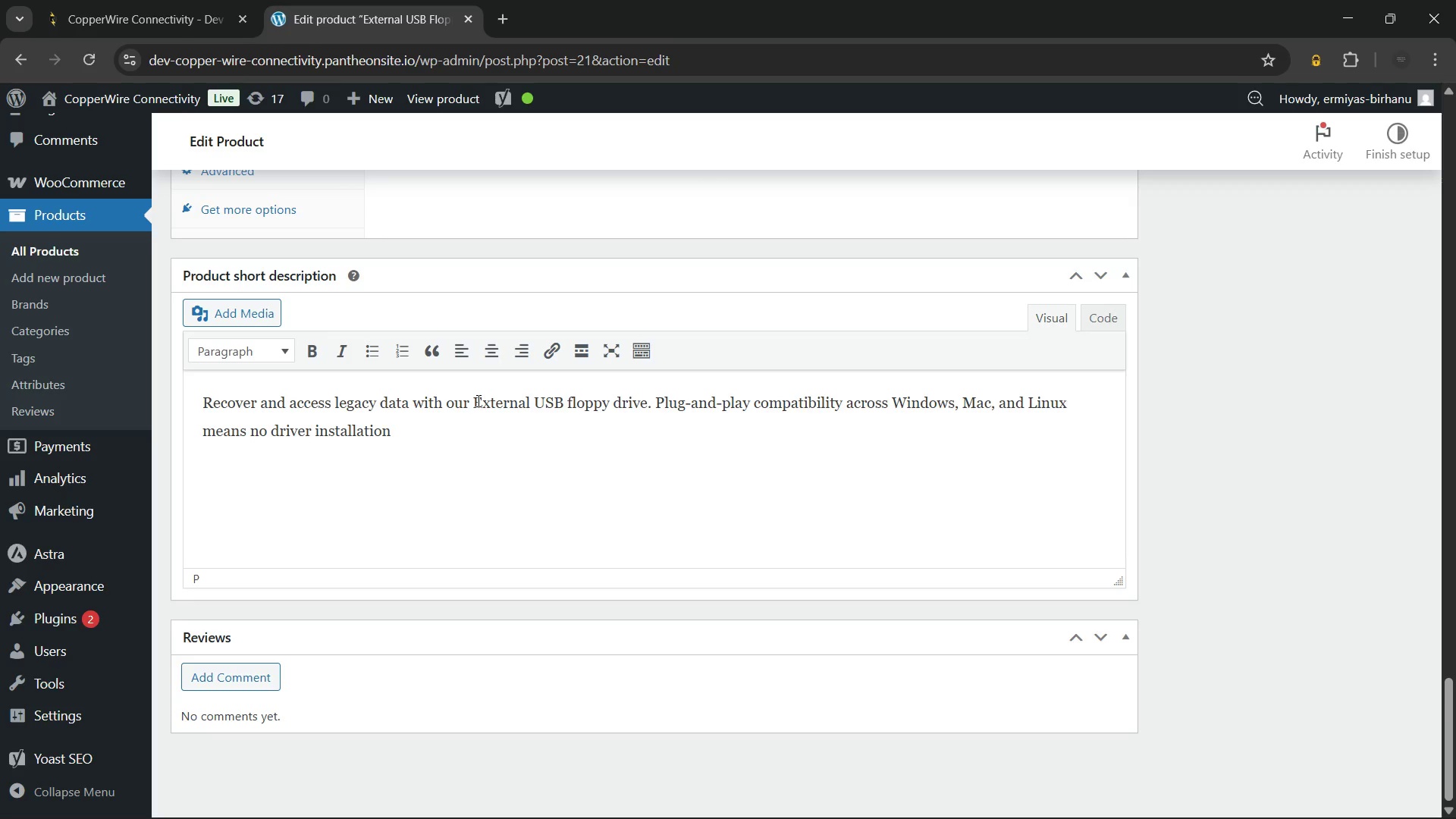 
key(ArrowLeft)
 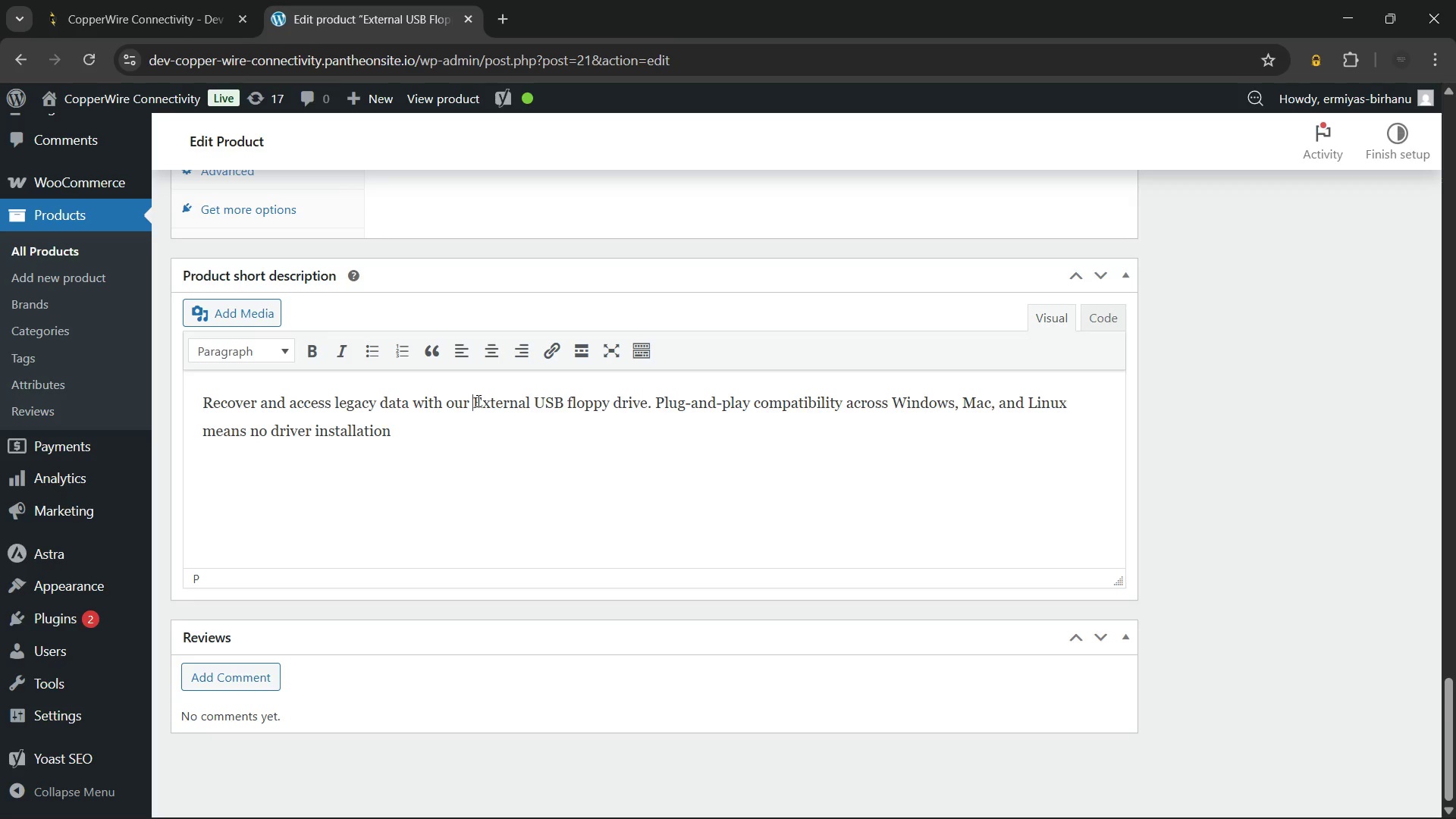 
hold_key(key=ArrowRight, duration=1.08)
 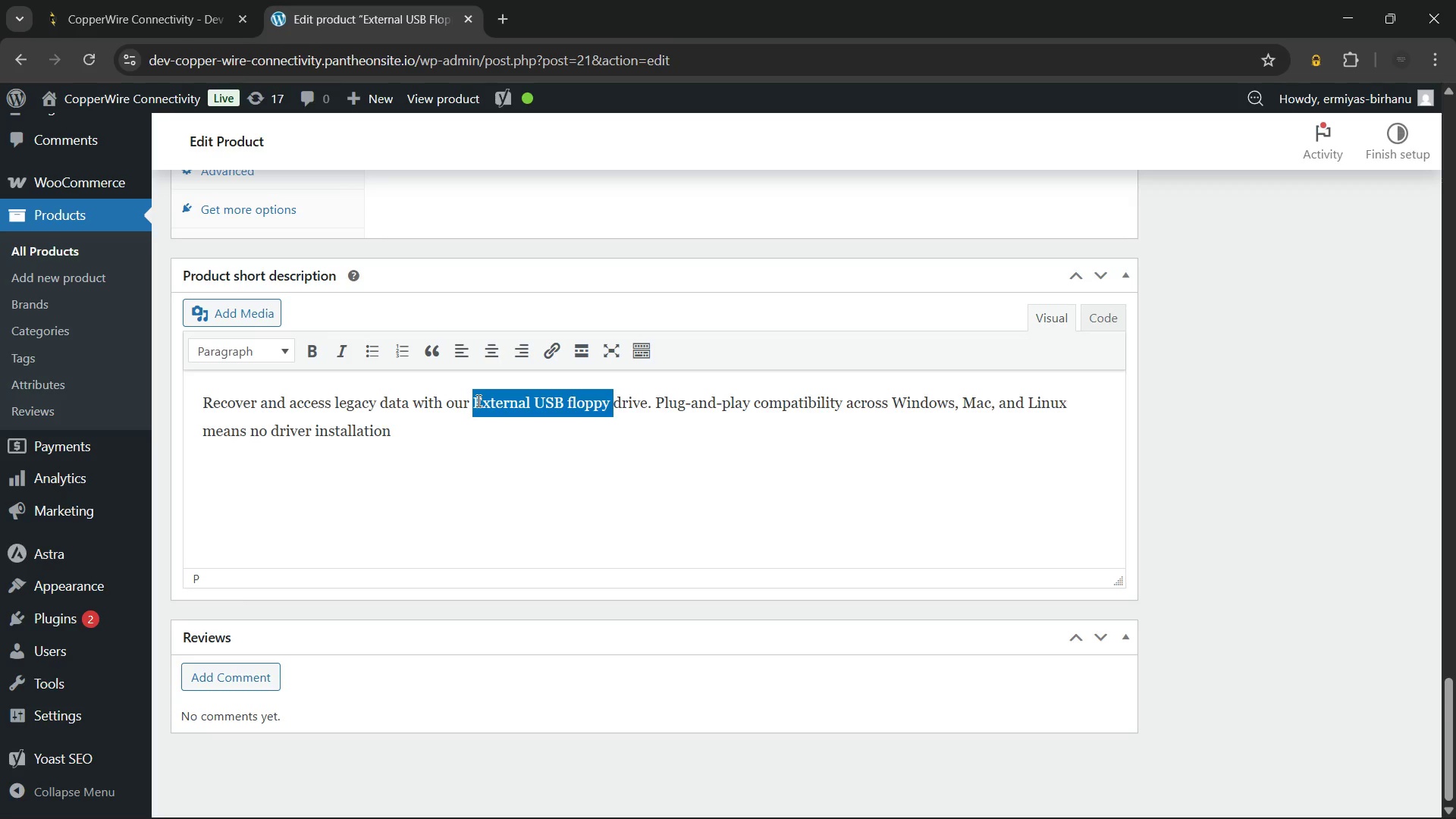 
key(Shift+ArrowRight)
 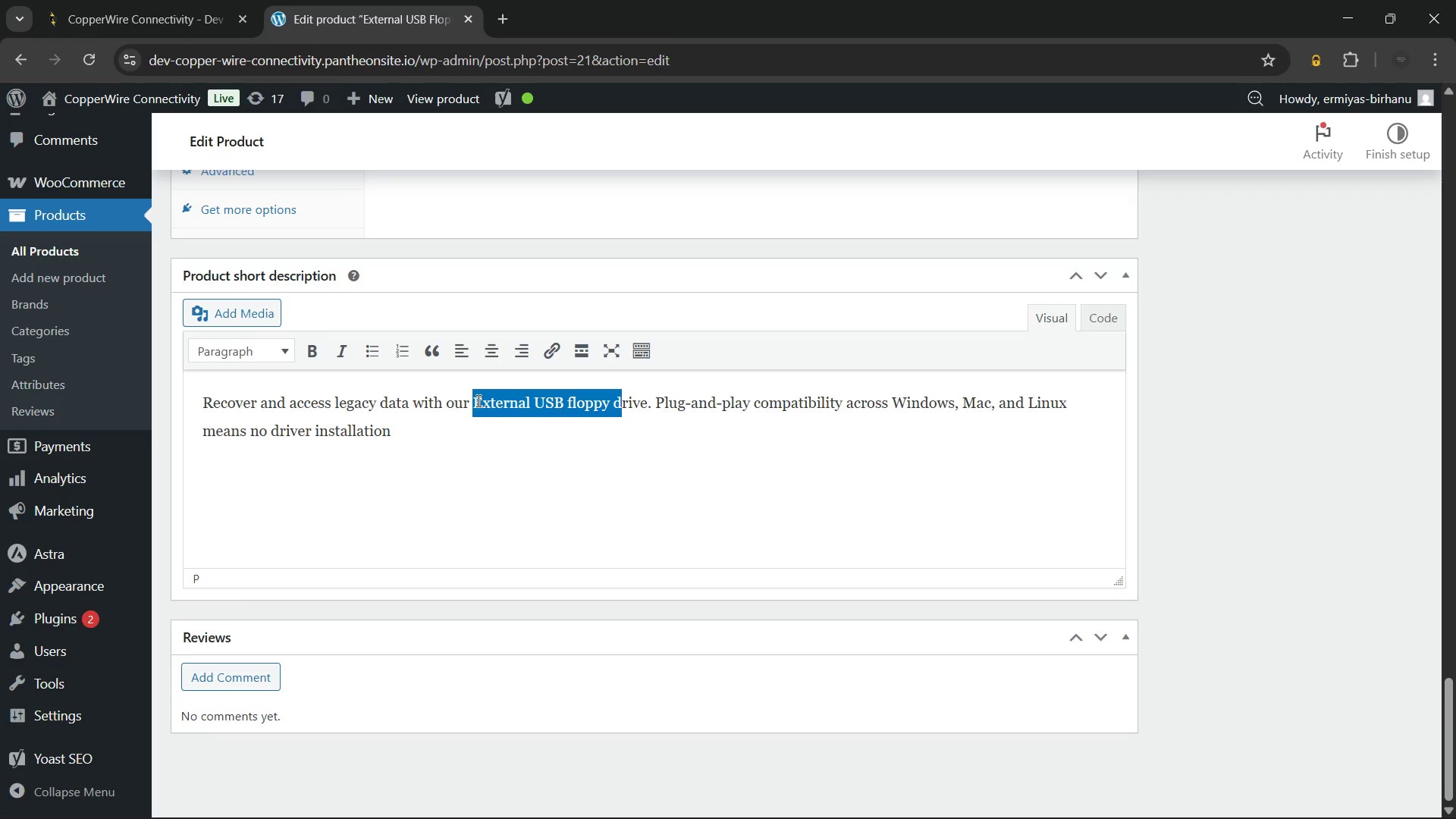 
key(Shift+ArrowRight)
 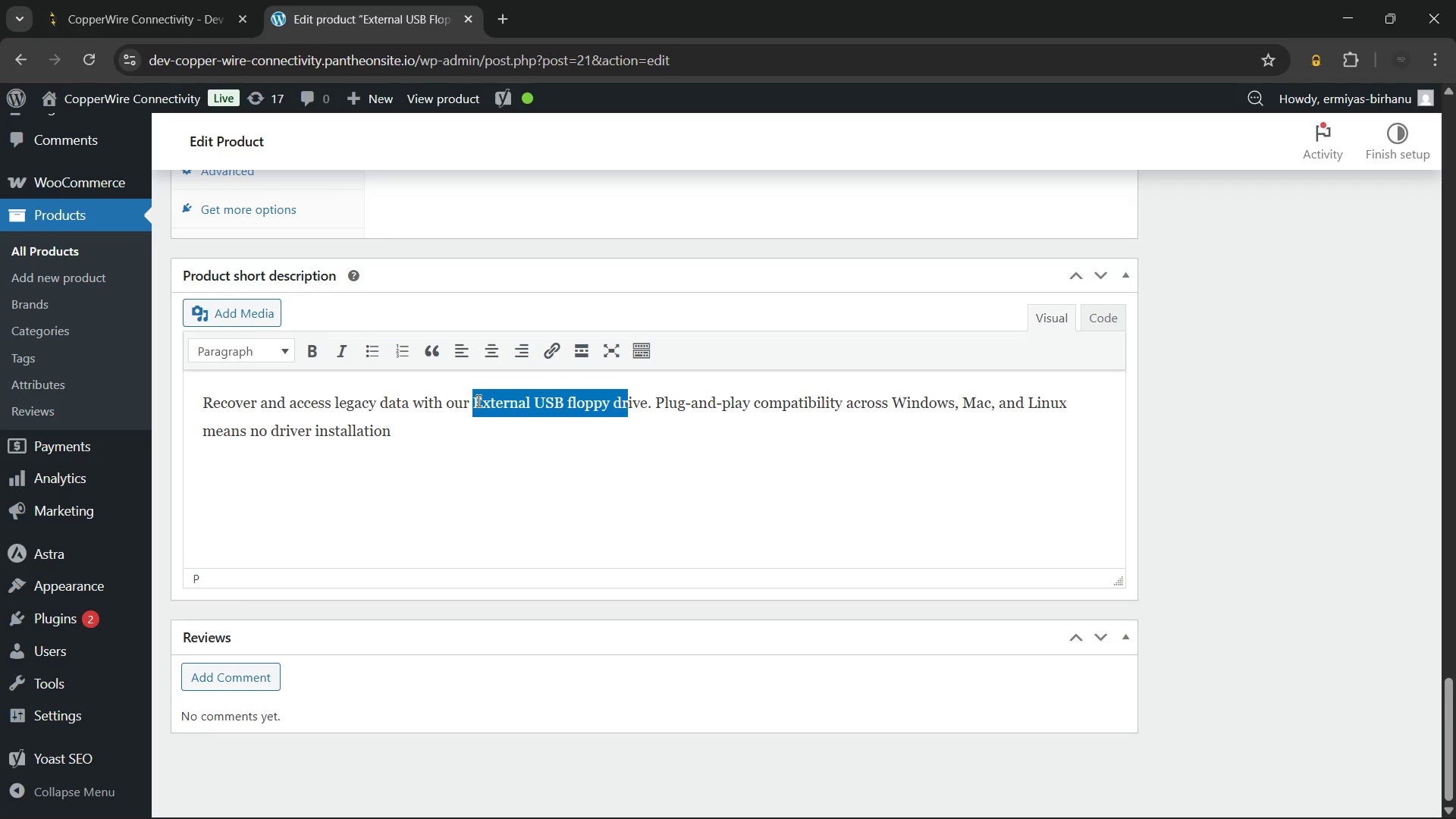 
key(Shift+ArrowRight)
 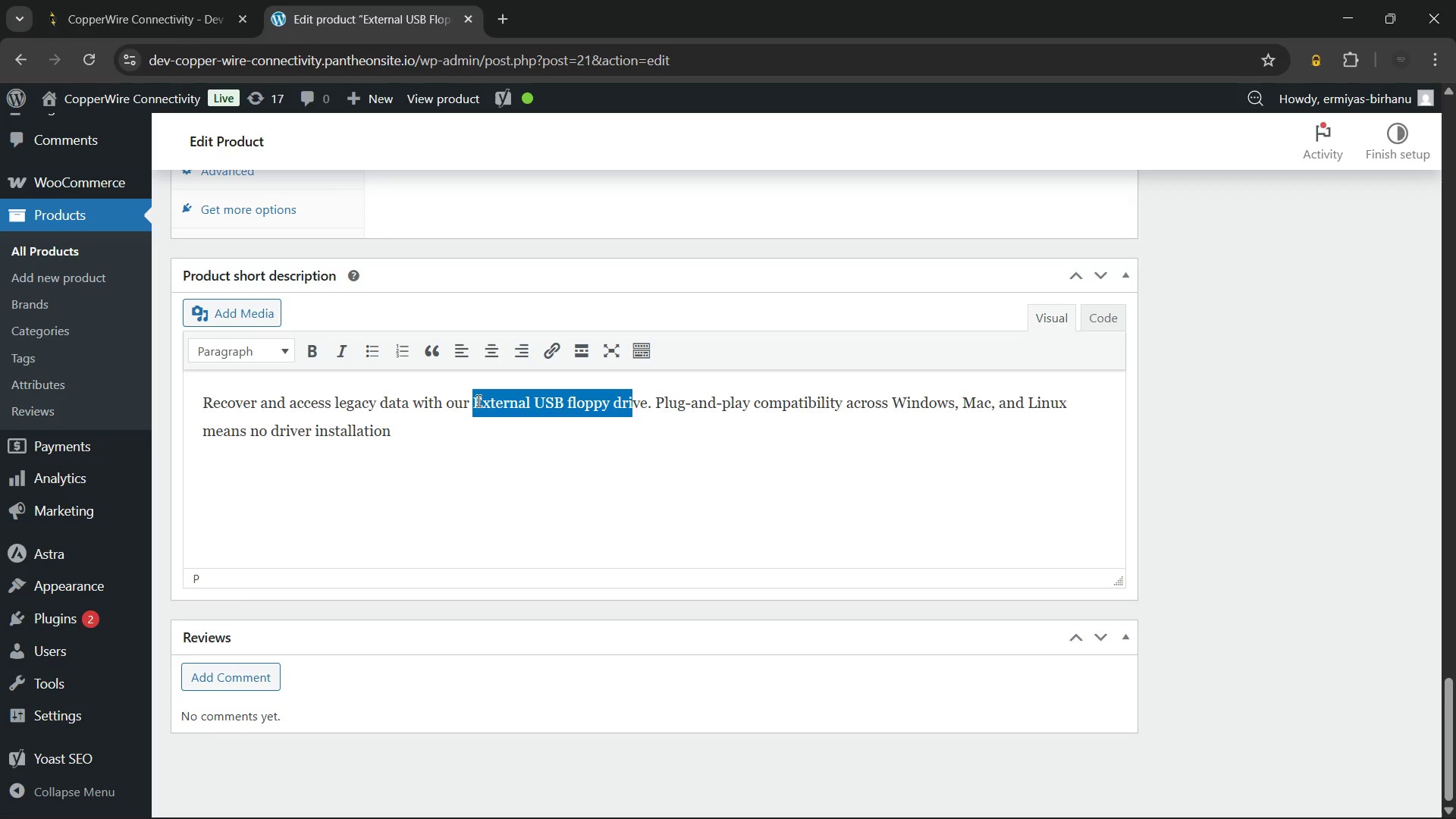 
key(Shift+ArrowRight)
 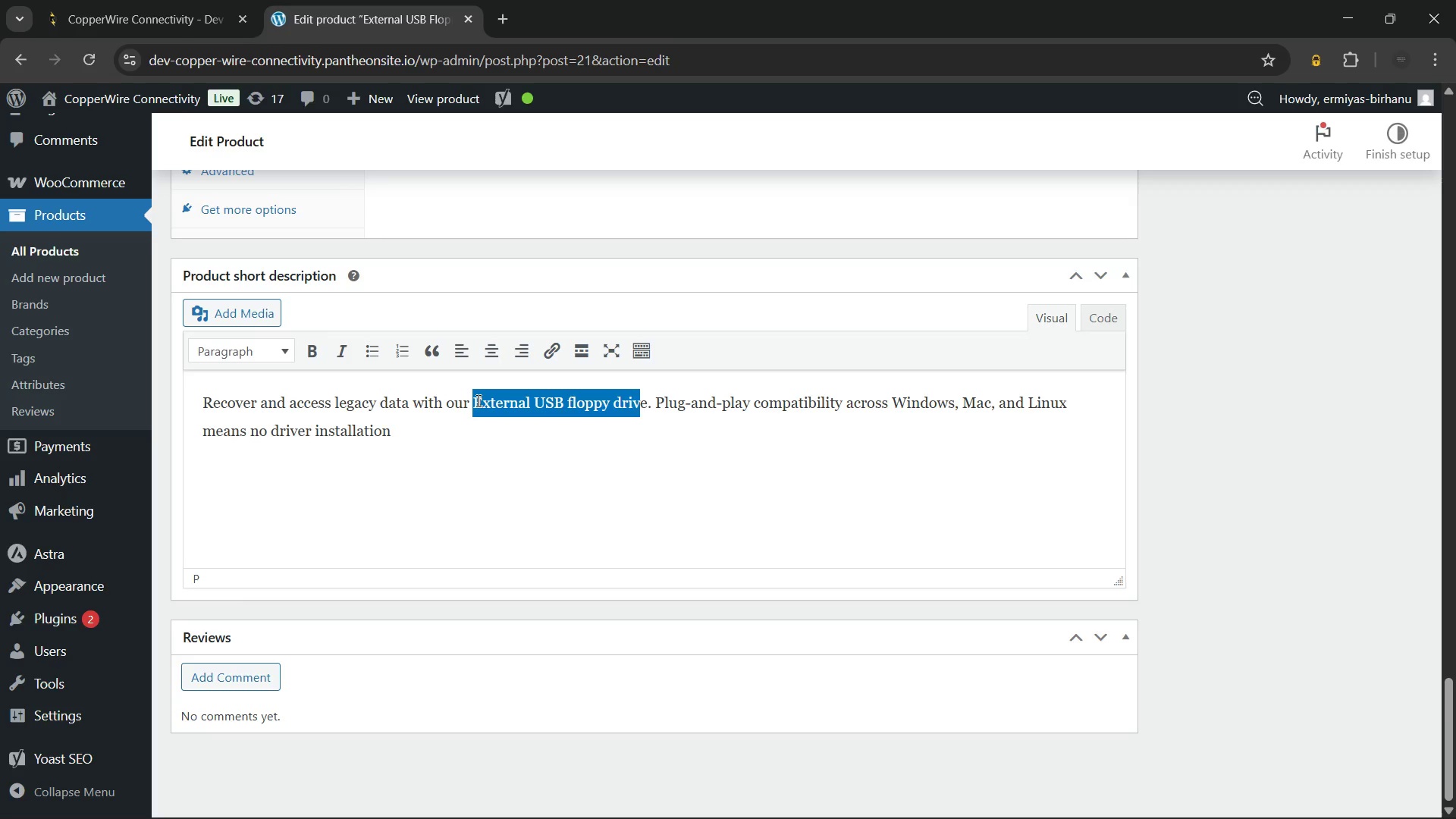 
key(Shift+ArrowRight)
 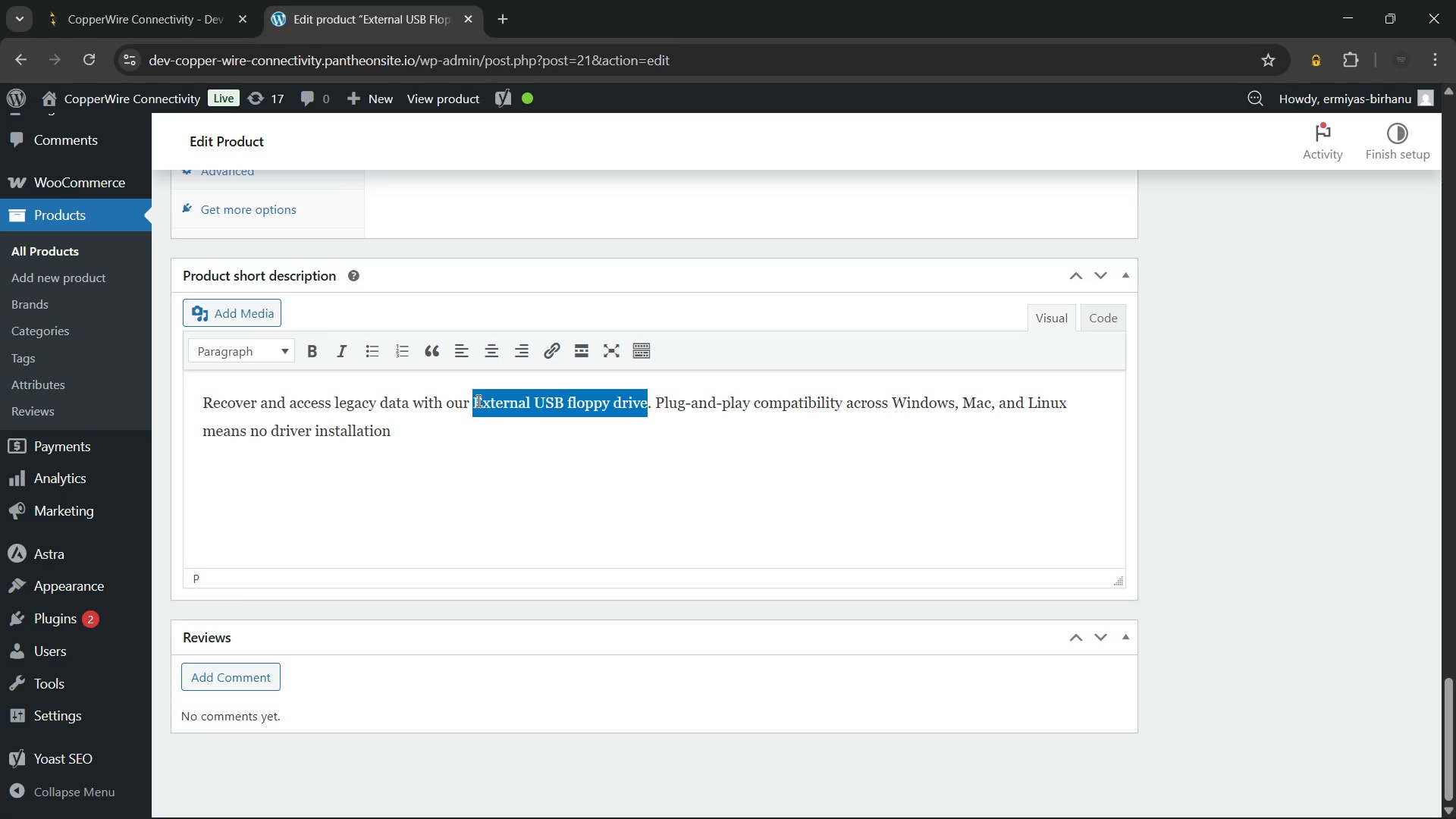 
key(Control+B)
 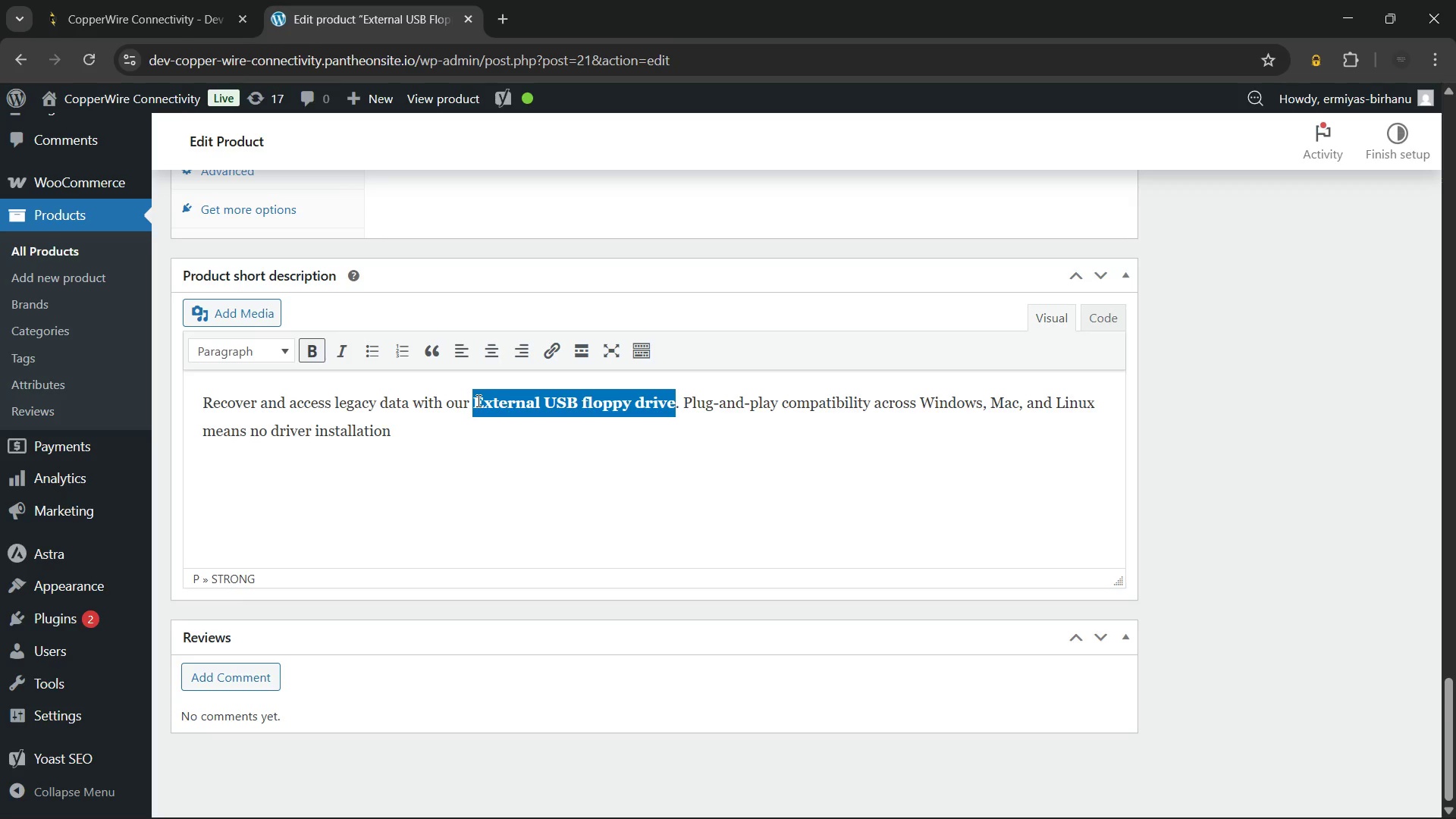 
key(ArrowRight)
 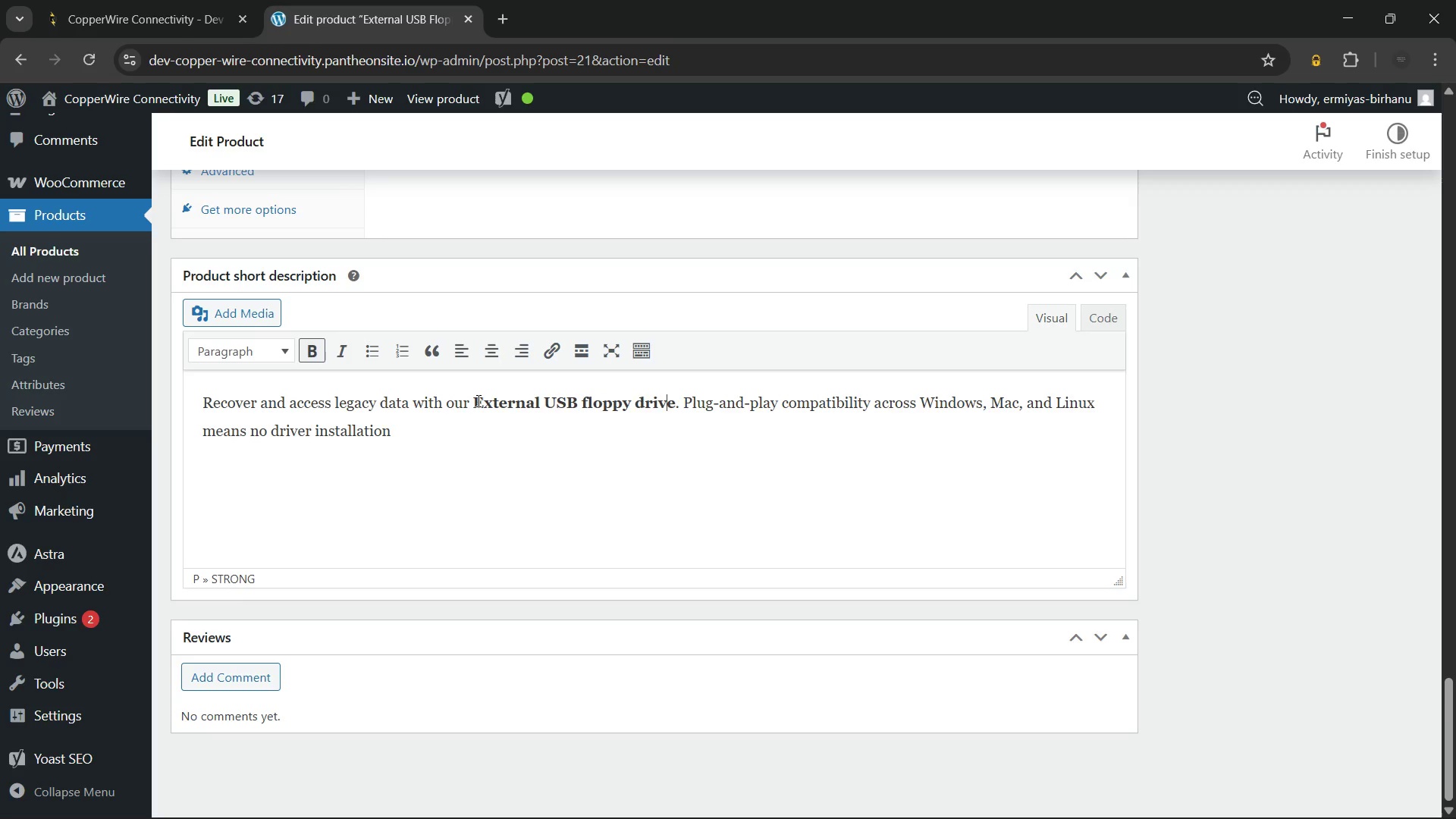 
key(ArrowLeft)
 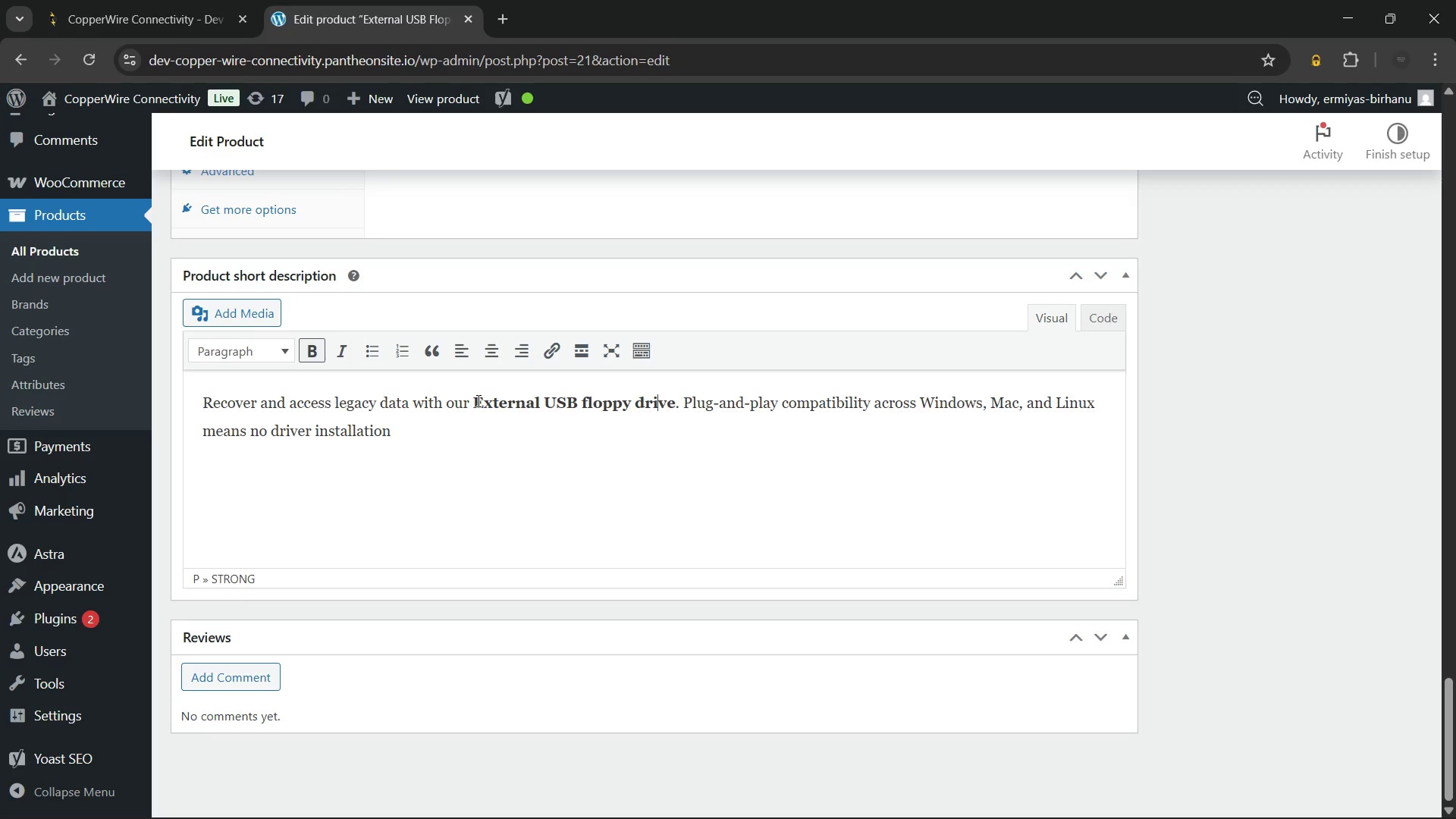 
key(ArrowLeft)
 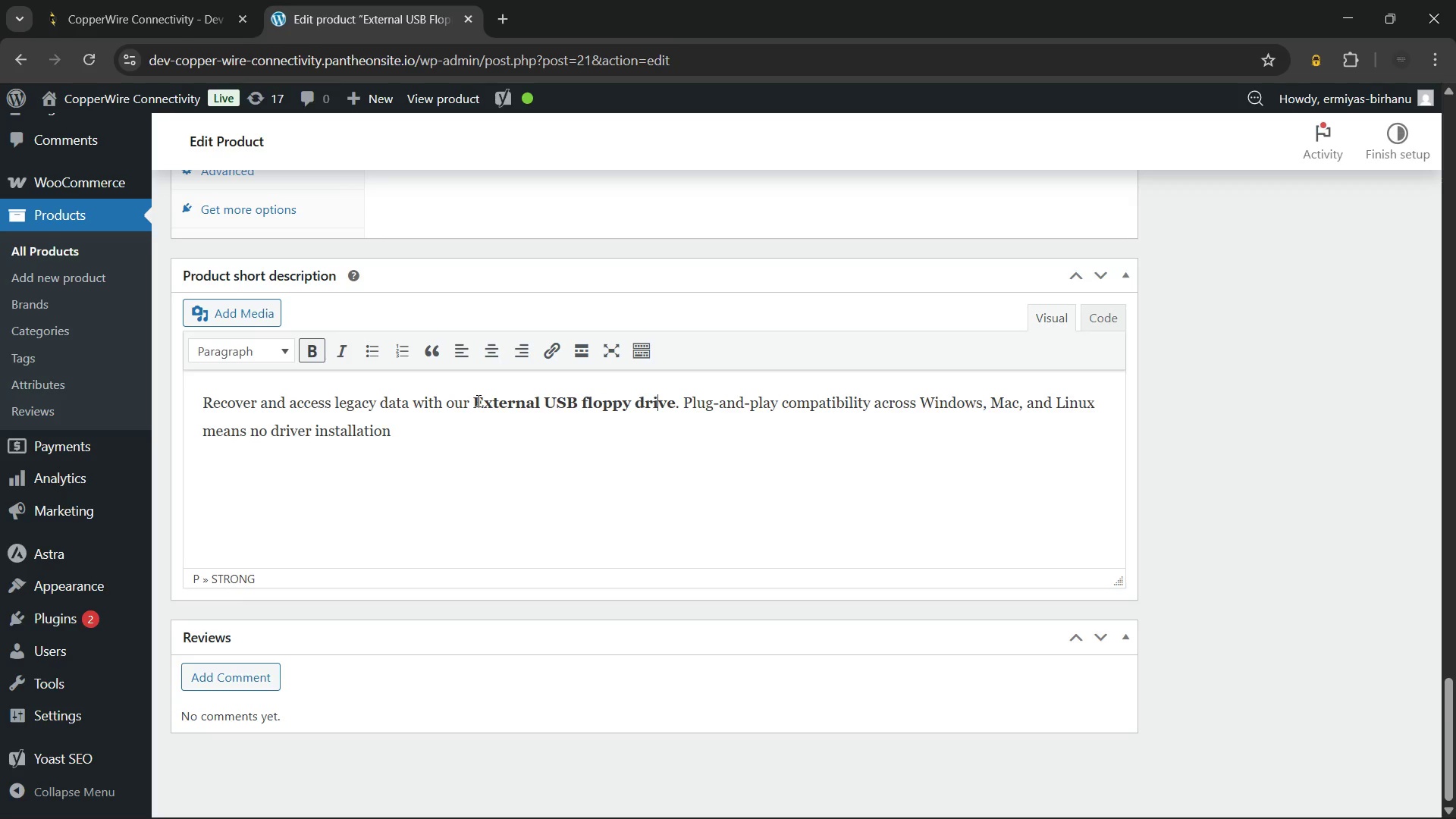 
key(ArrowLeft)
 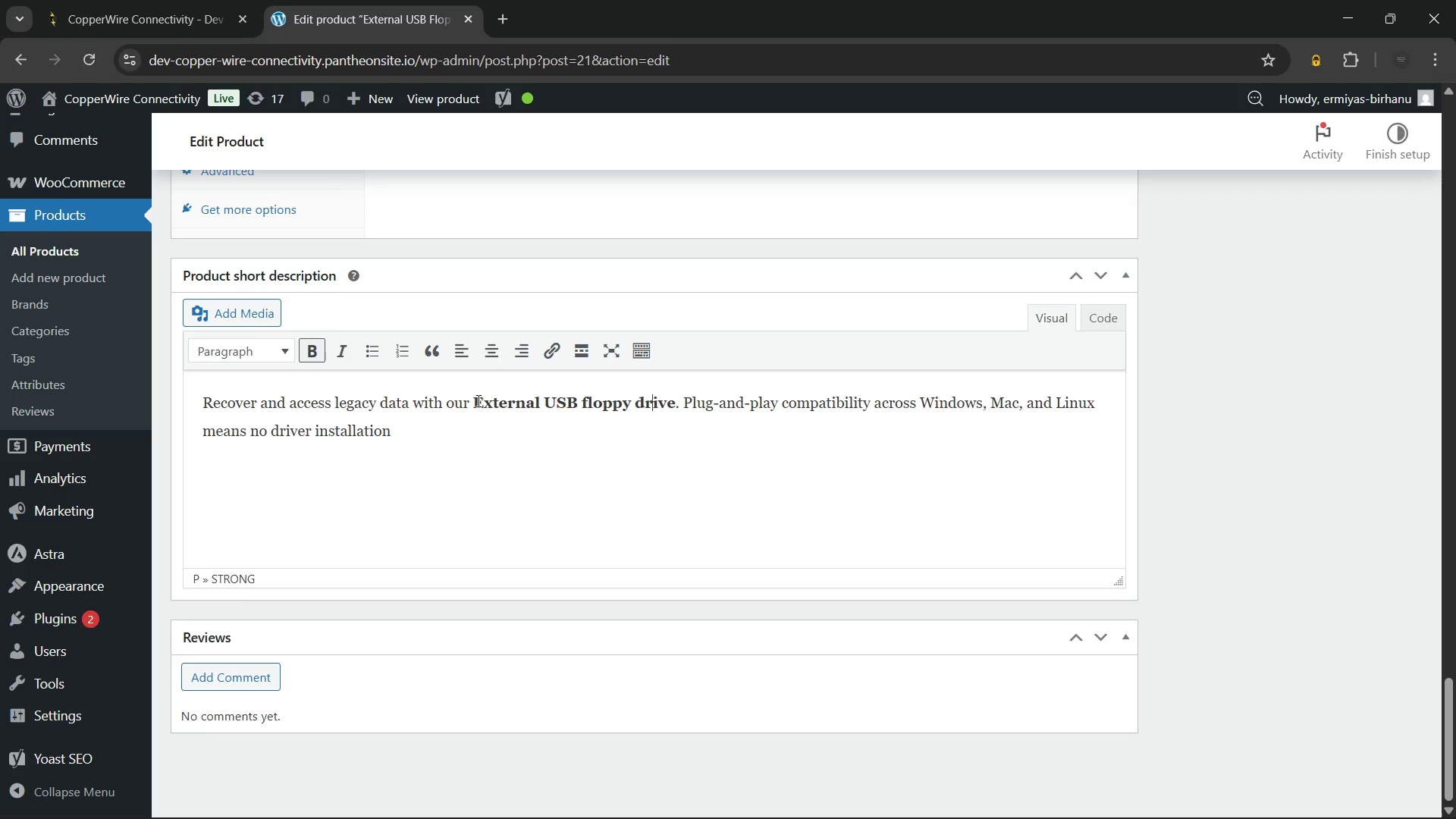 
key(ArrowLeft)
 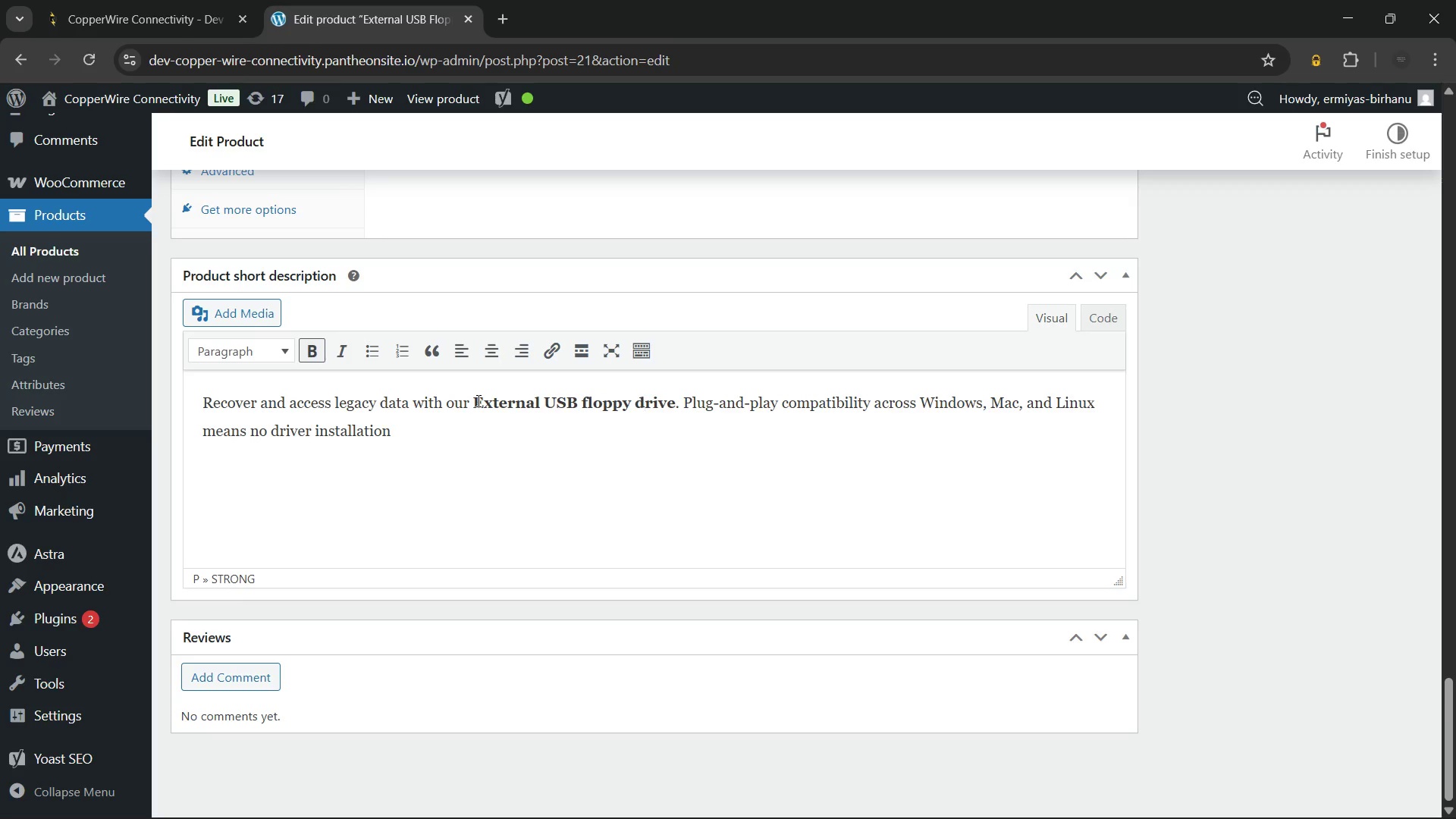 
key(Backspace)
 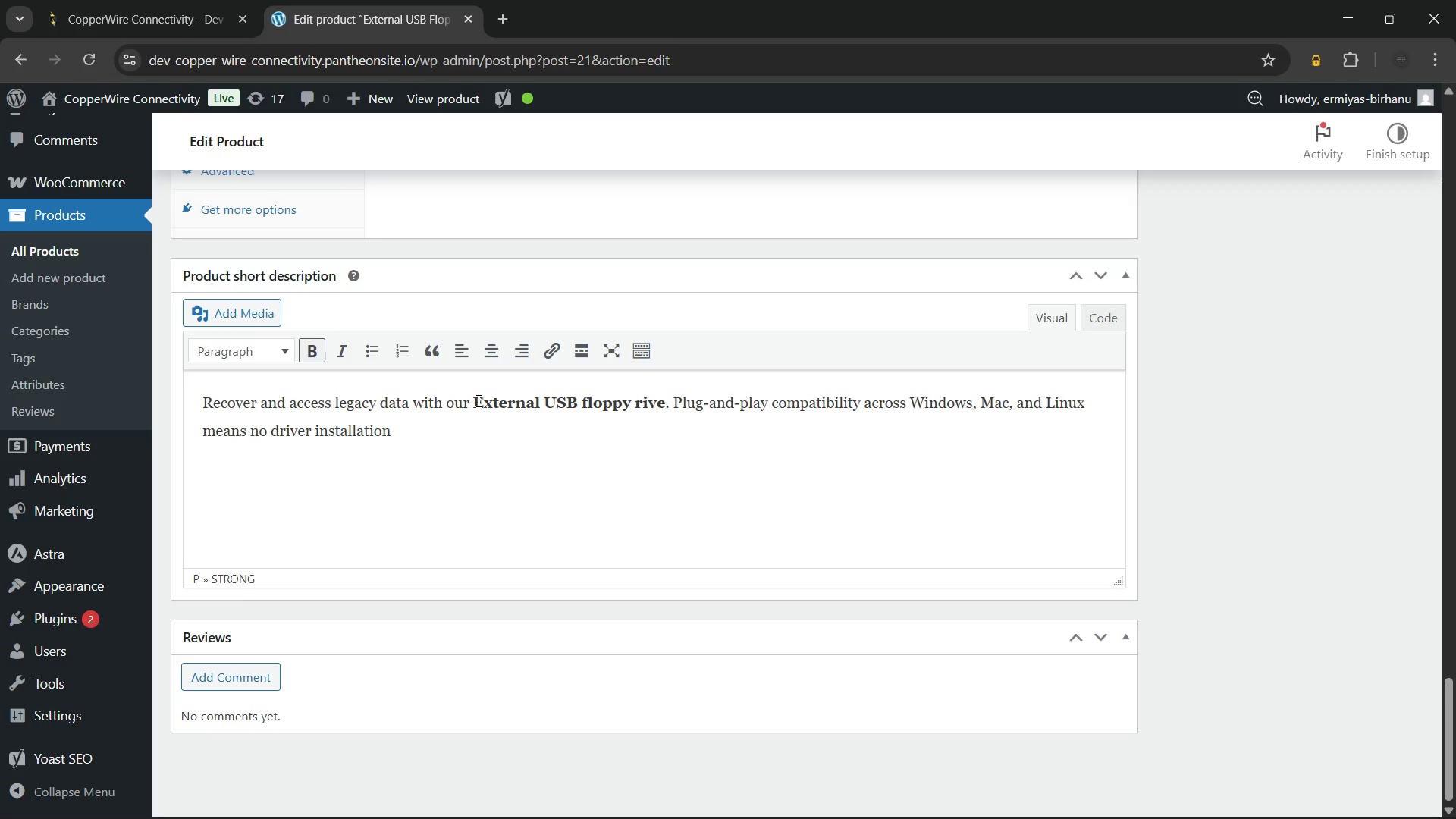 
key(Shift+ShiftLeft)
 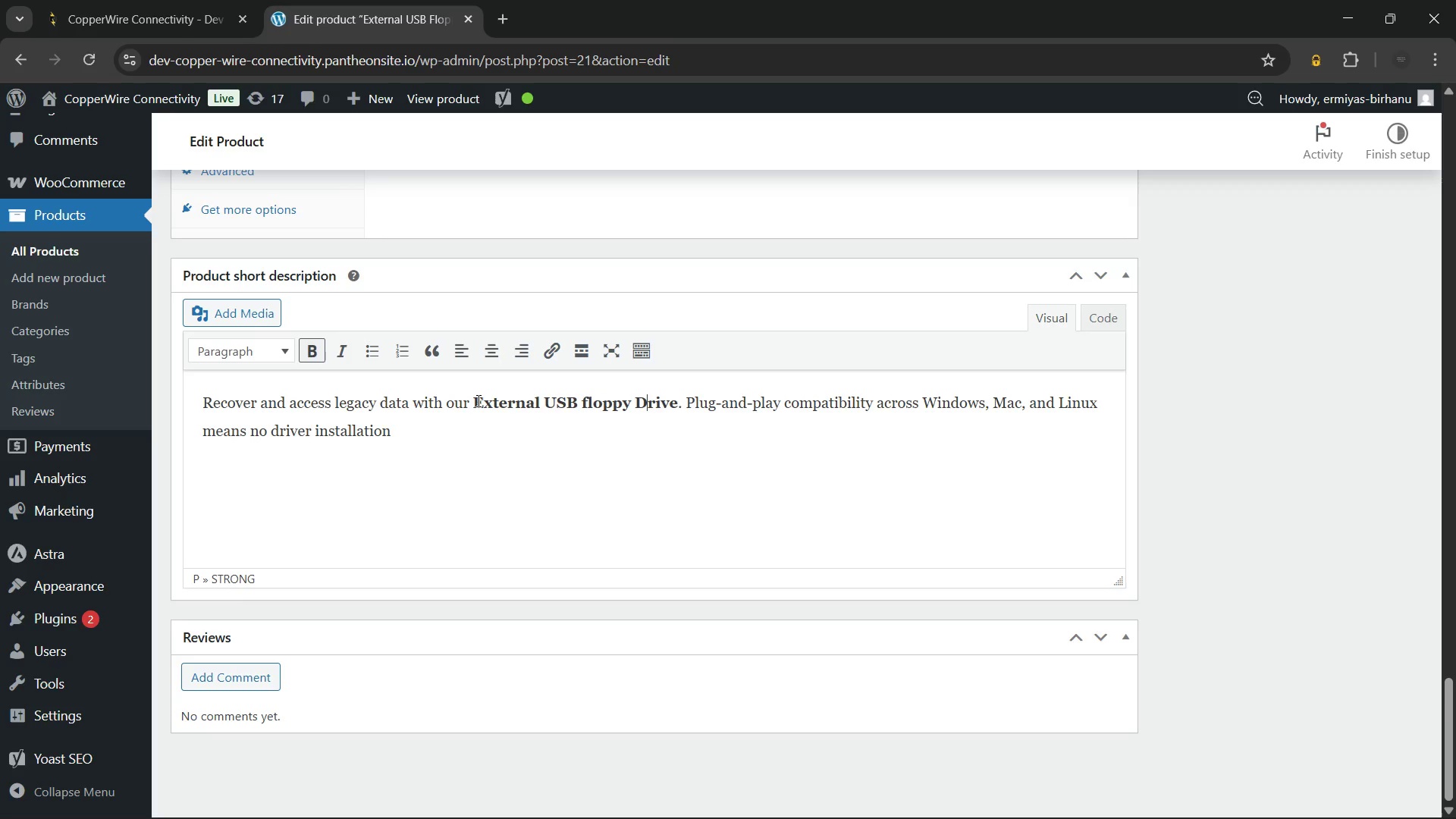 
key(Shift+D)
 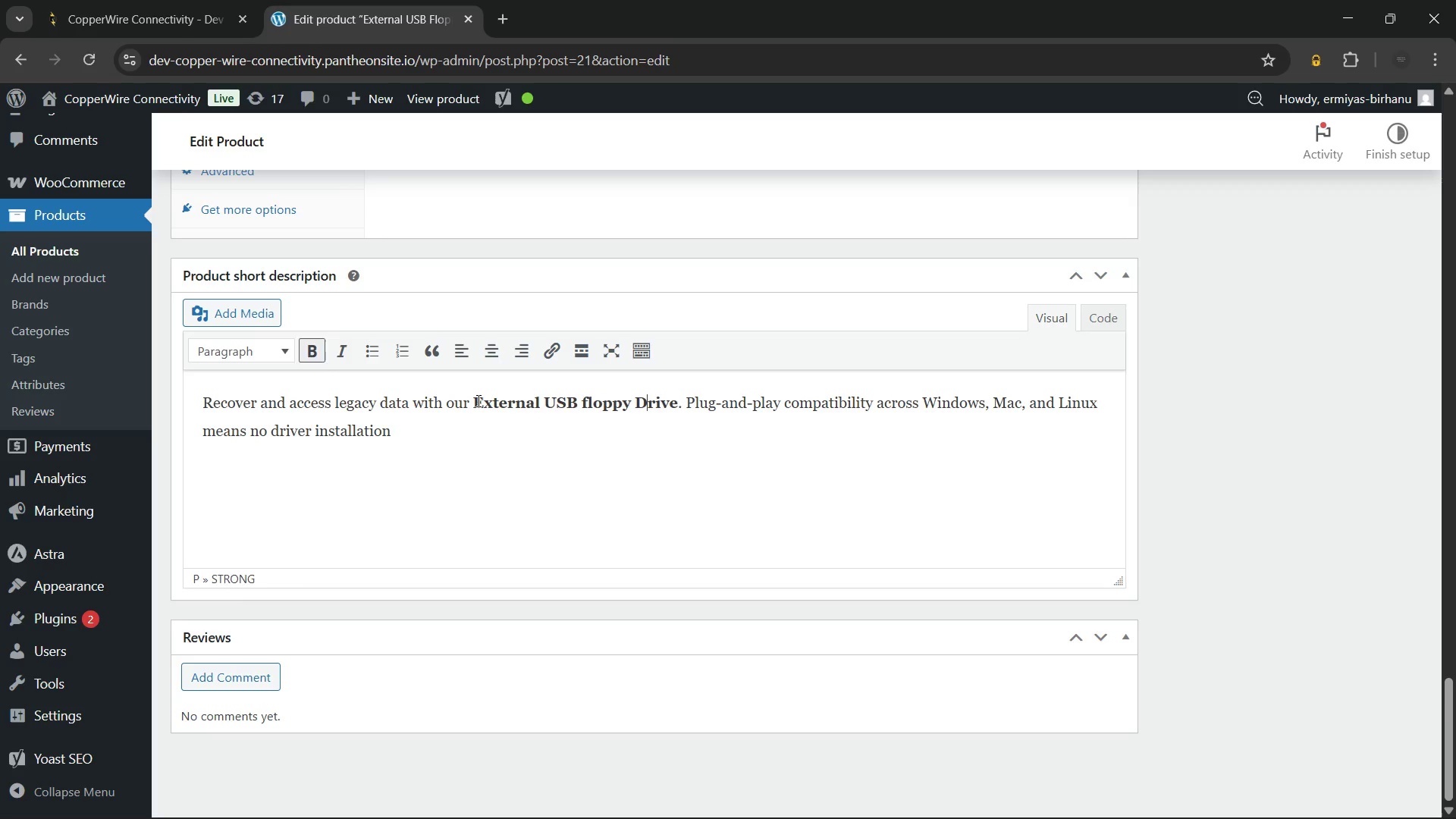 
key(ArrowDown)
 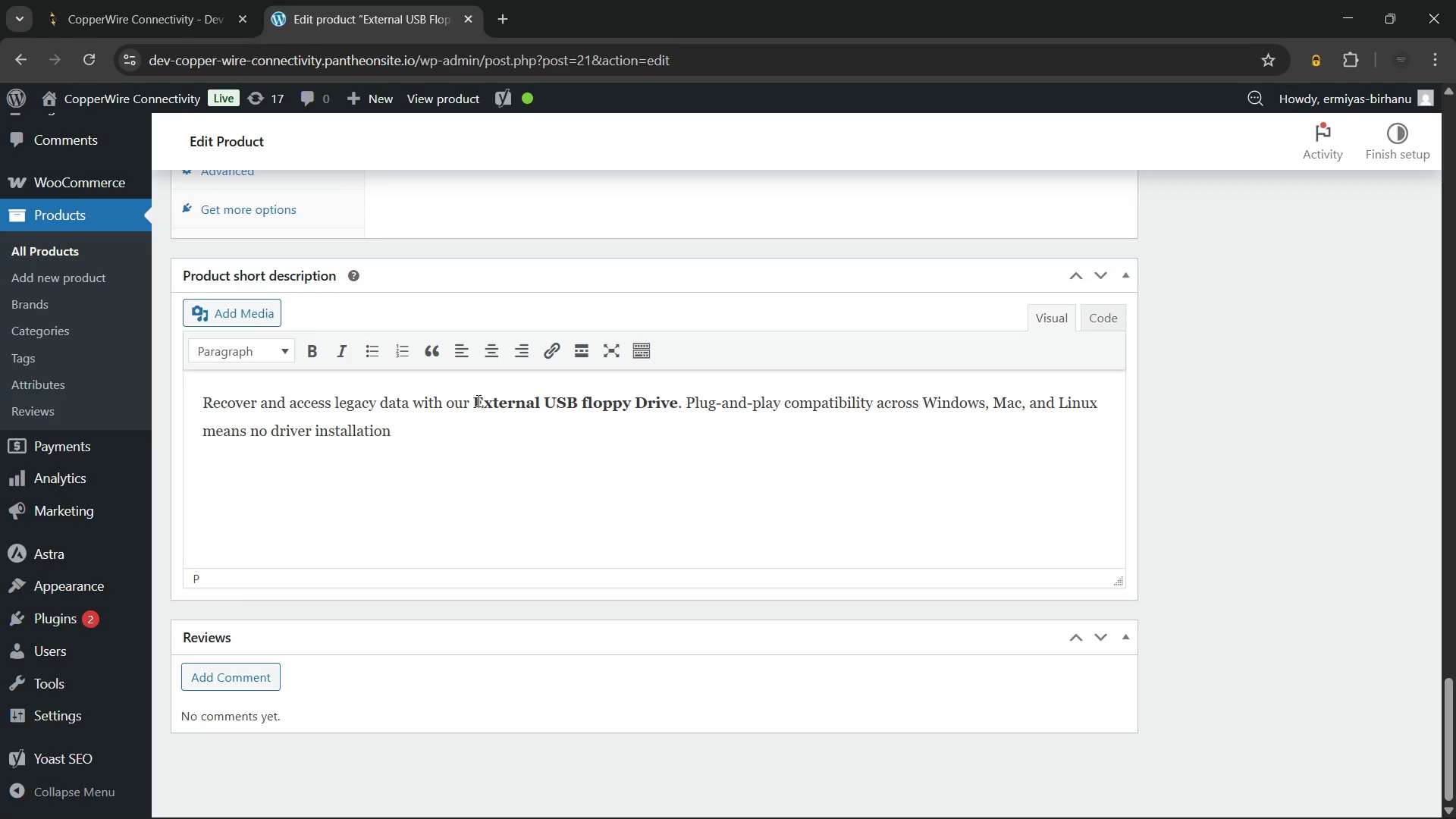 
type( is required. Bus-powered via USB)
 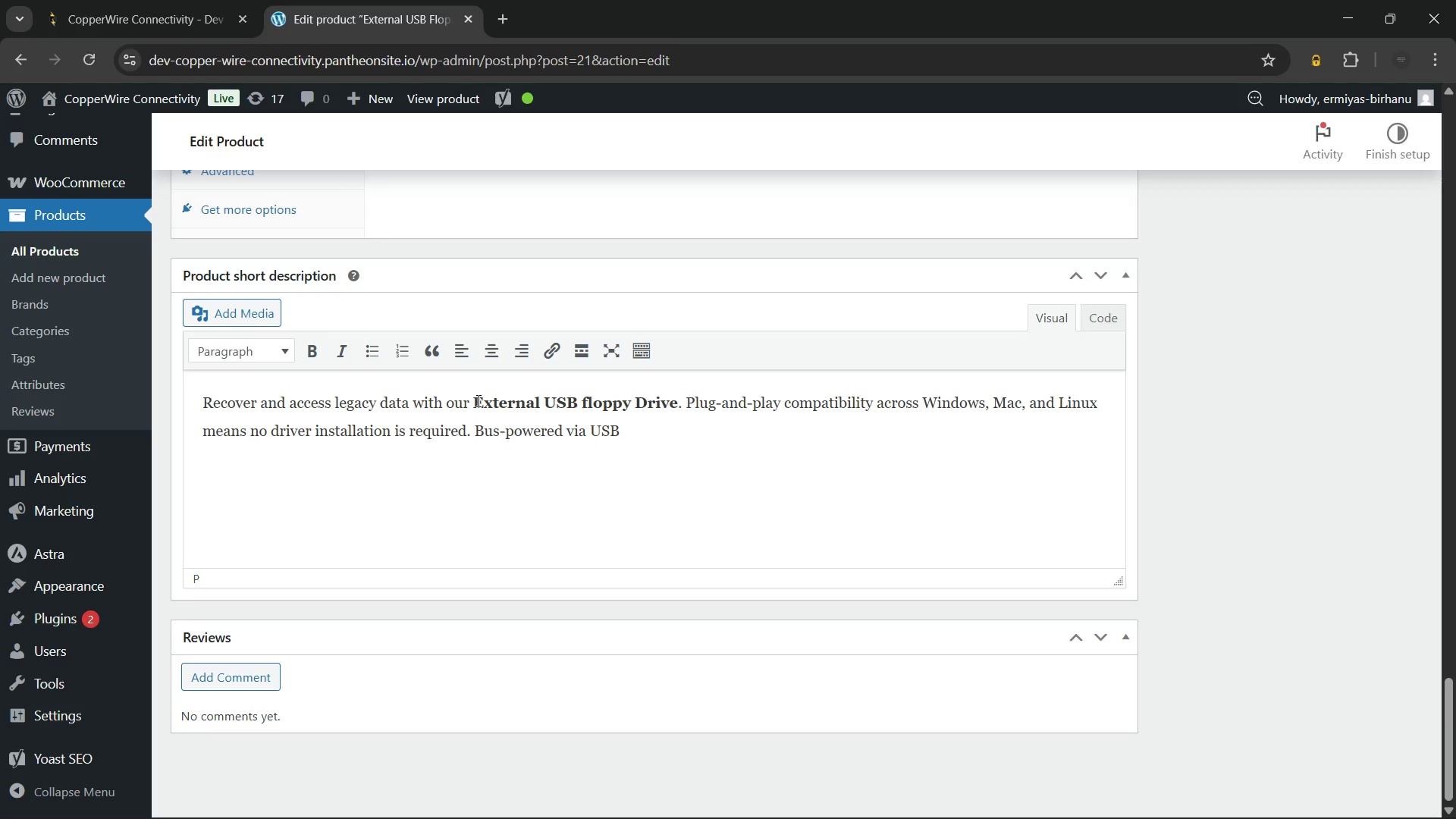 
wait(7.91)
 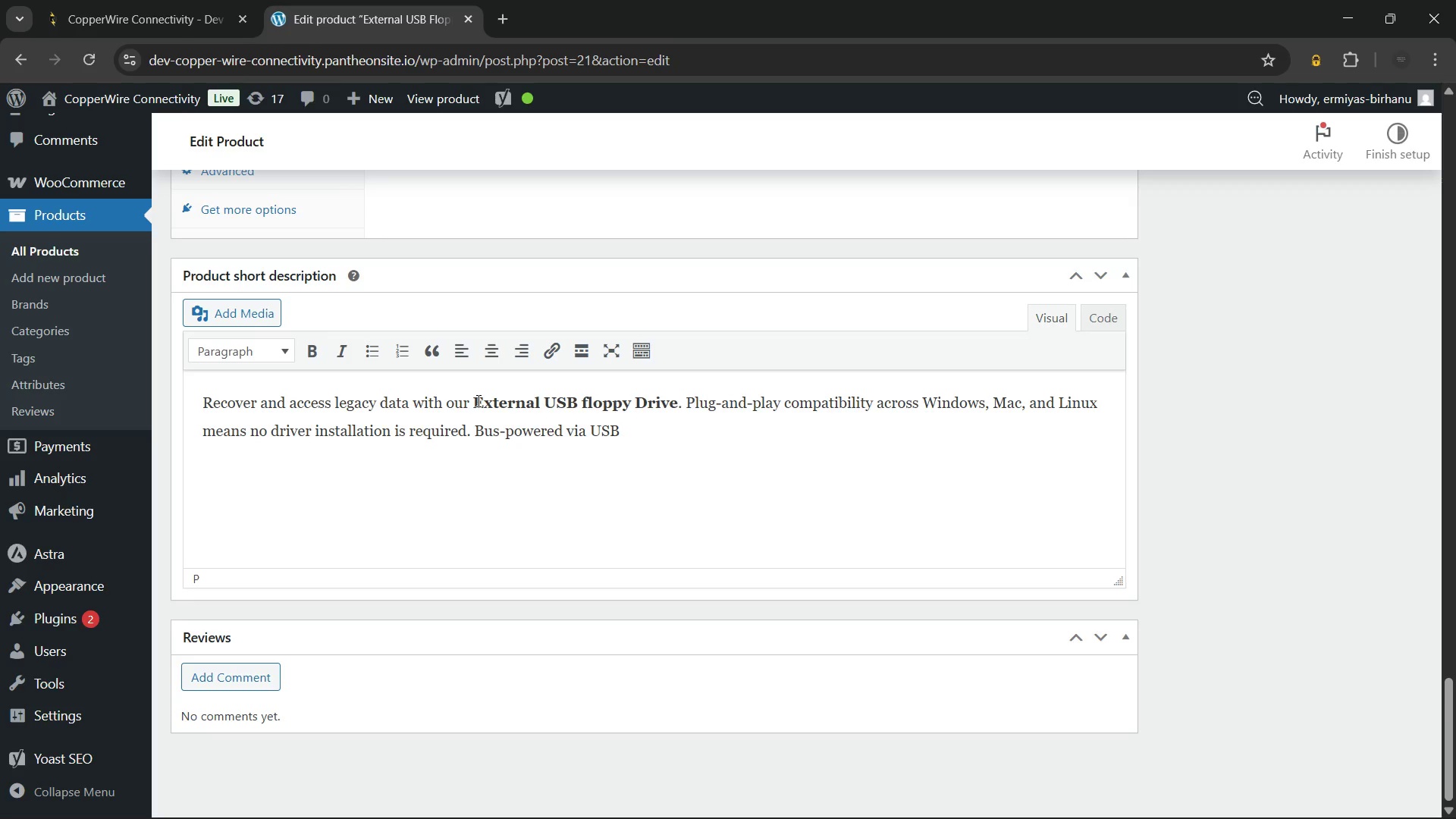 
type( - no external adapter needed. Essential for legacy data recovery.)
 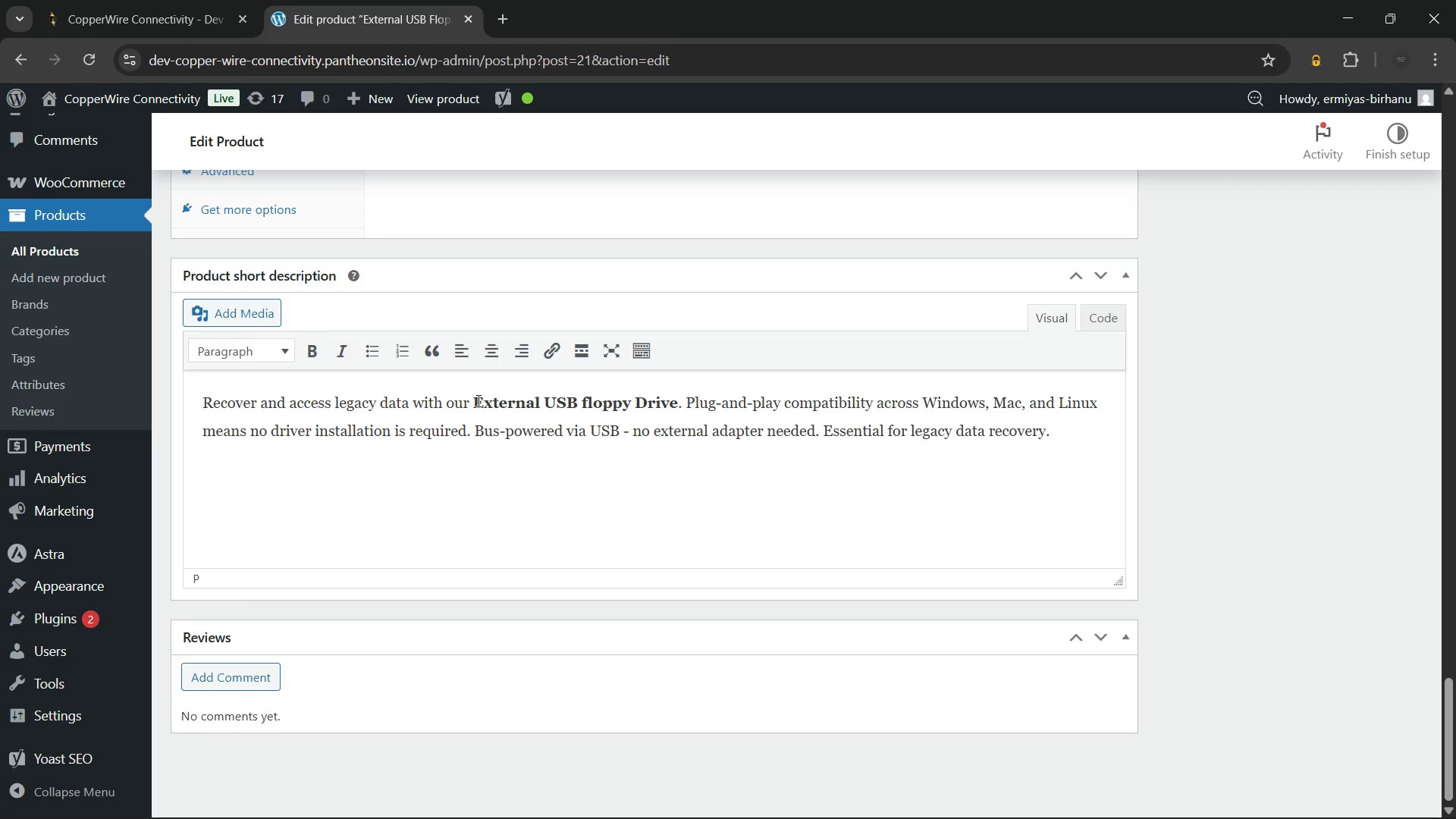 
wait(43.44)
 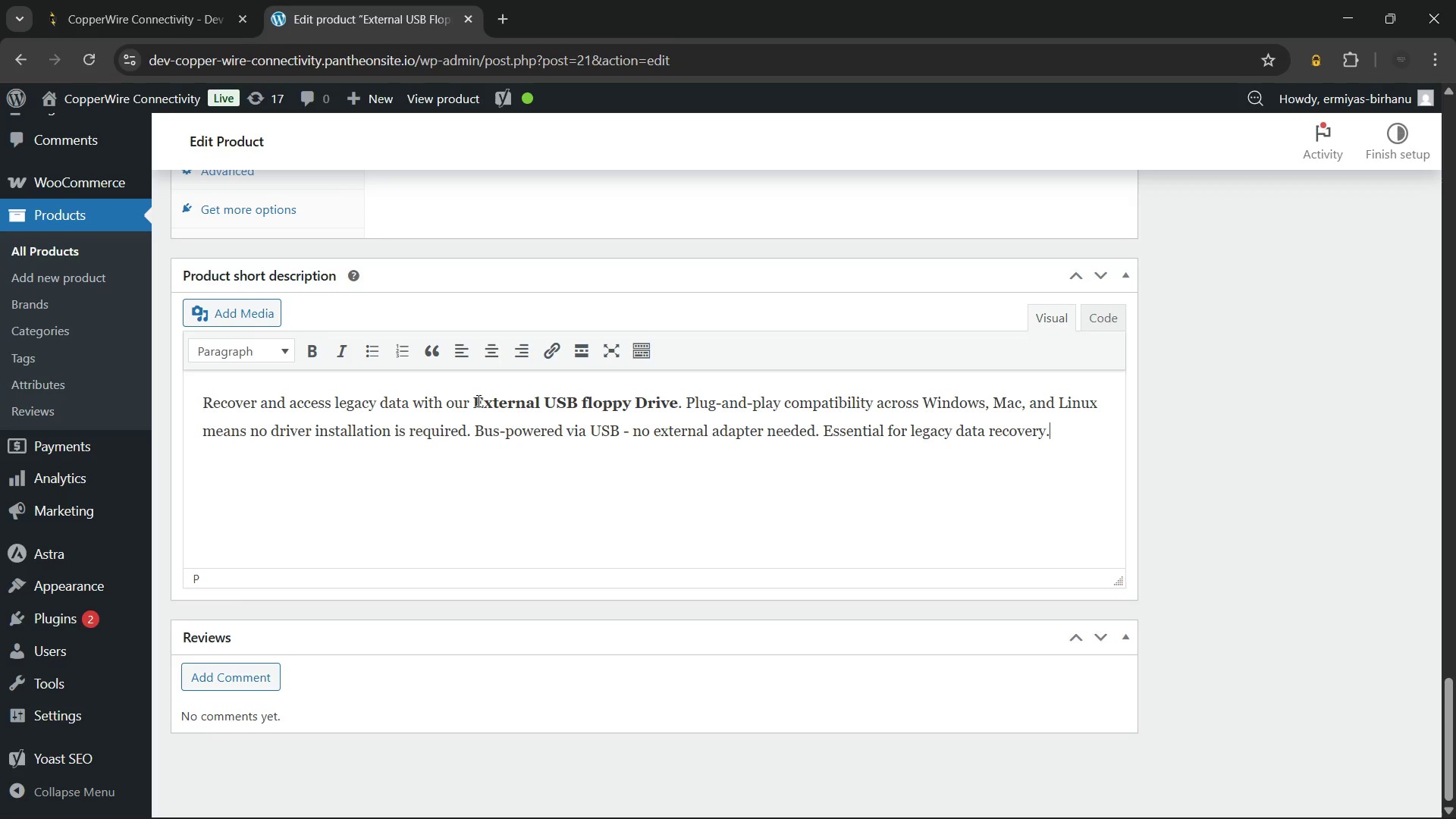 
scroll: coordinate [755, 517], scroll_direction: up, amount: 2.0
 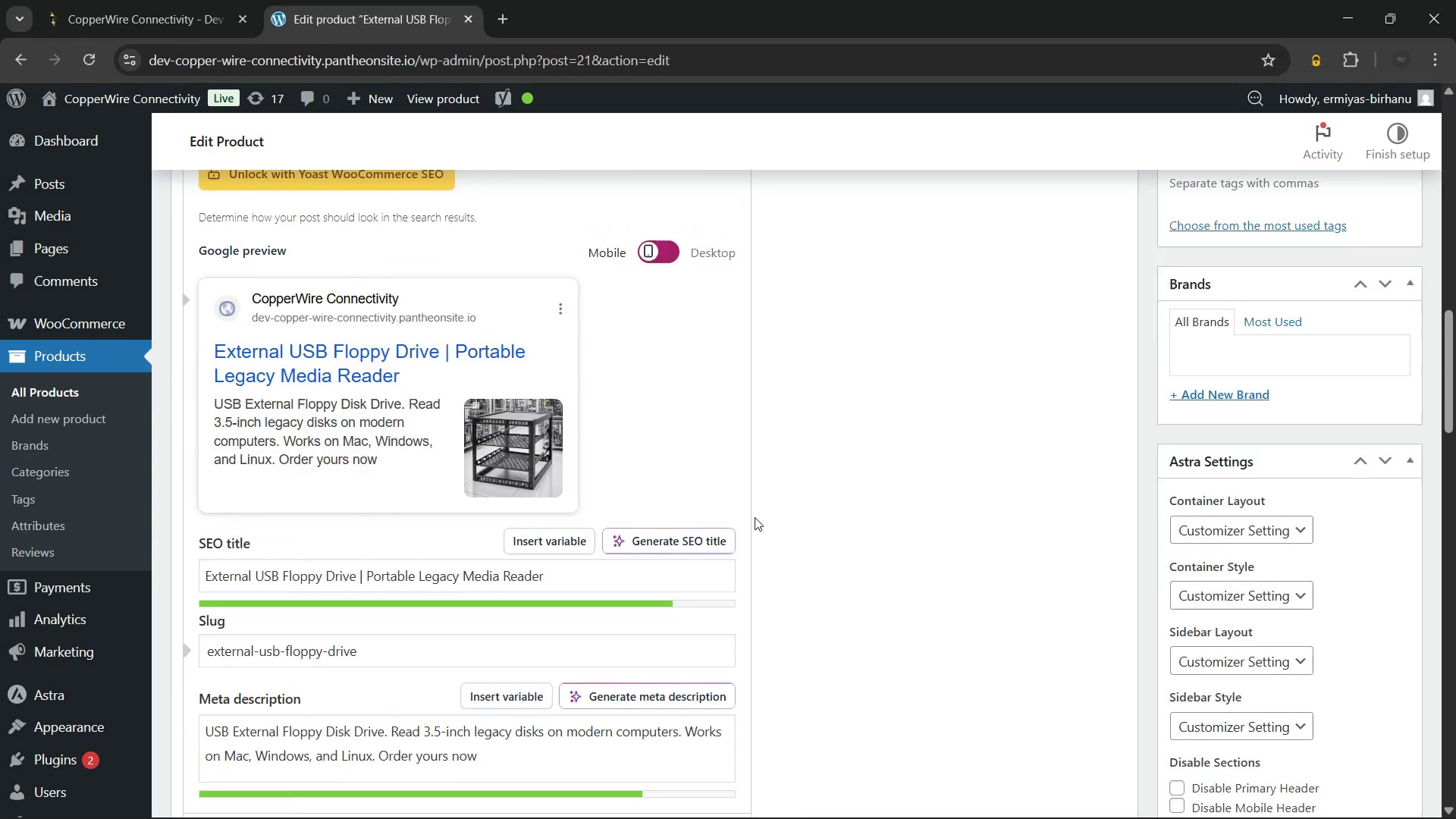 
left_click([1367, 552])
 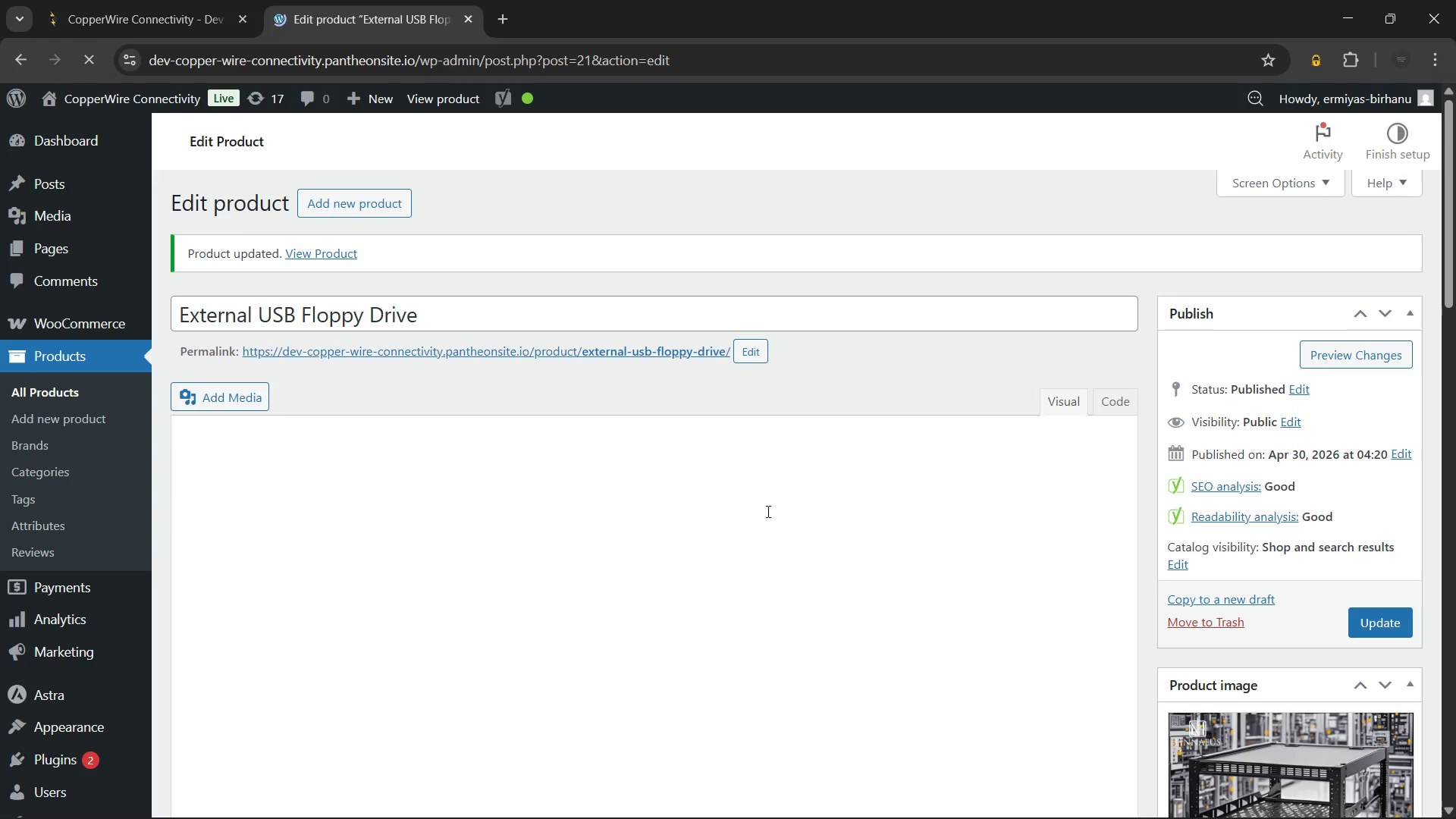 
wait(18.76)
 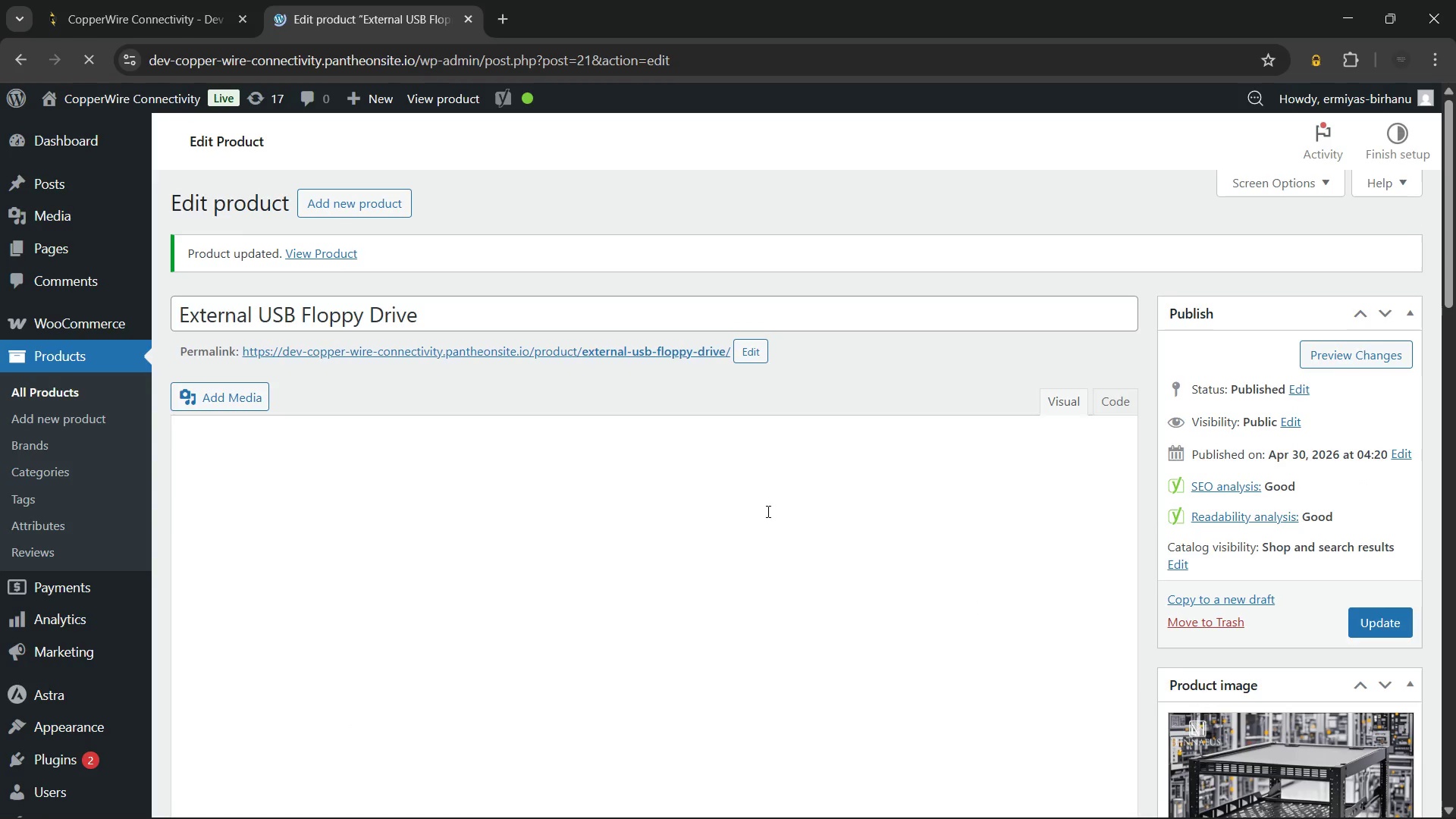 
hold_key(key=ControlLeft, duration=0.55)
left_click([453, 348])
 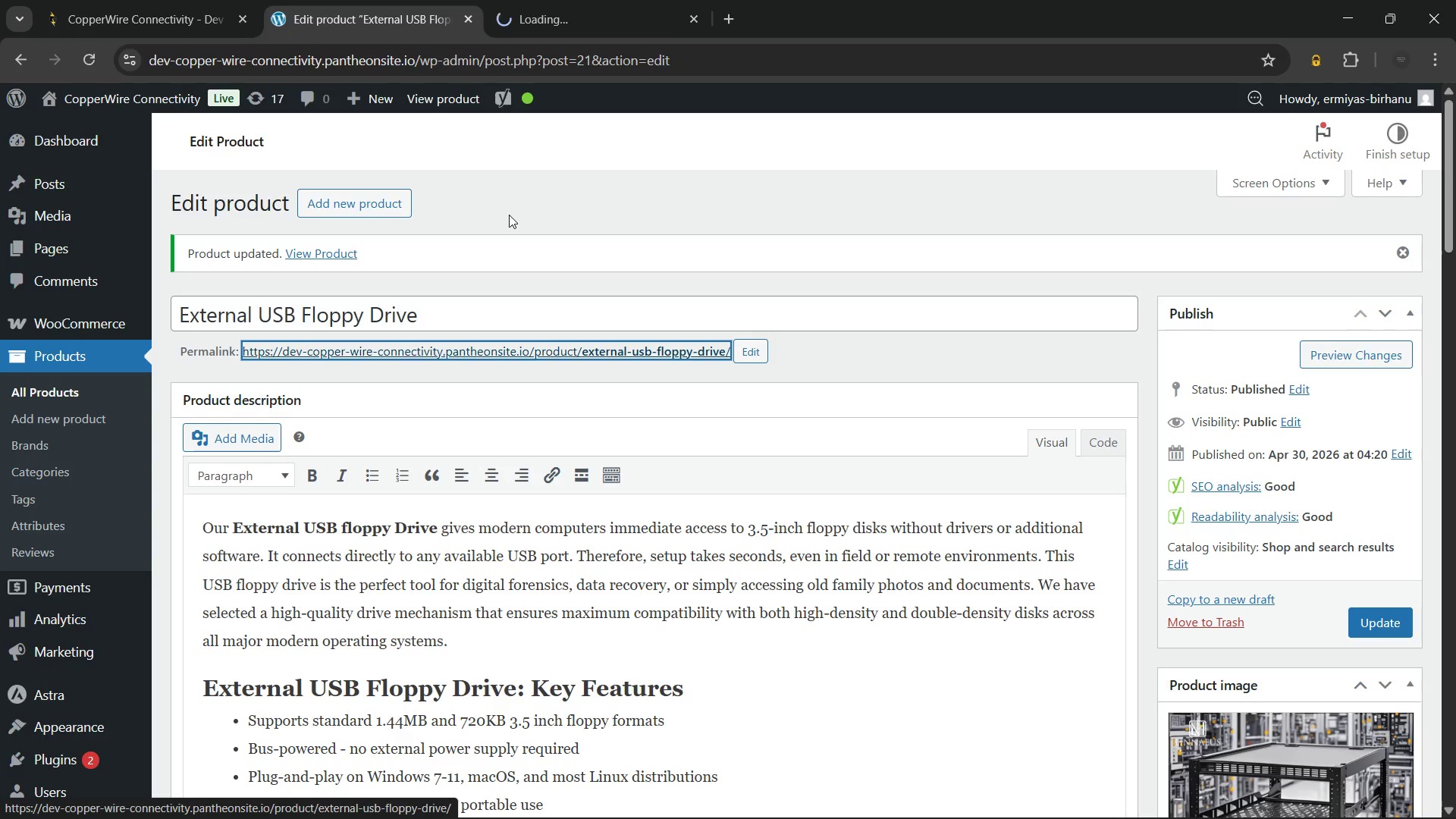 
left_click([509, 215])
 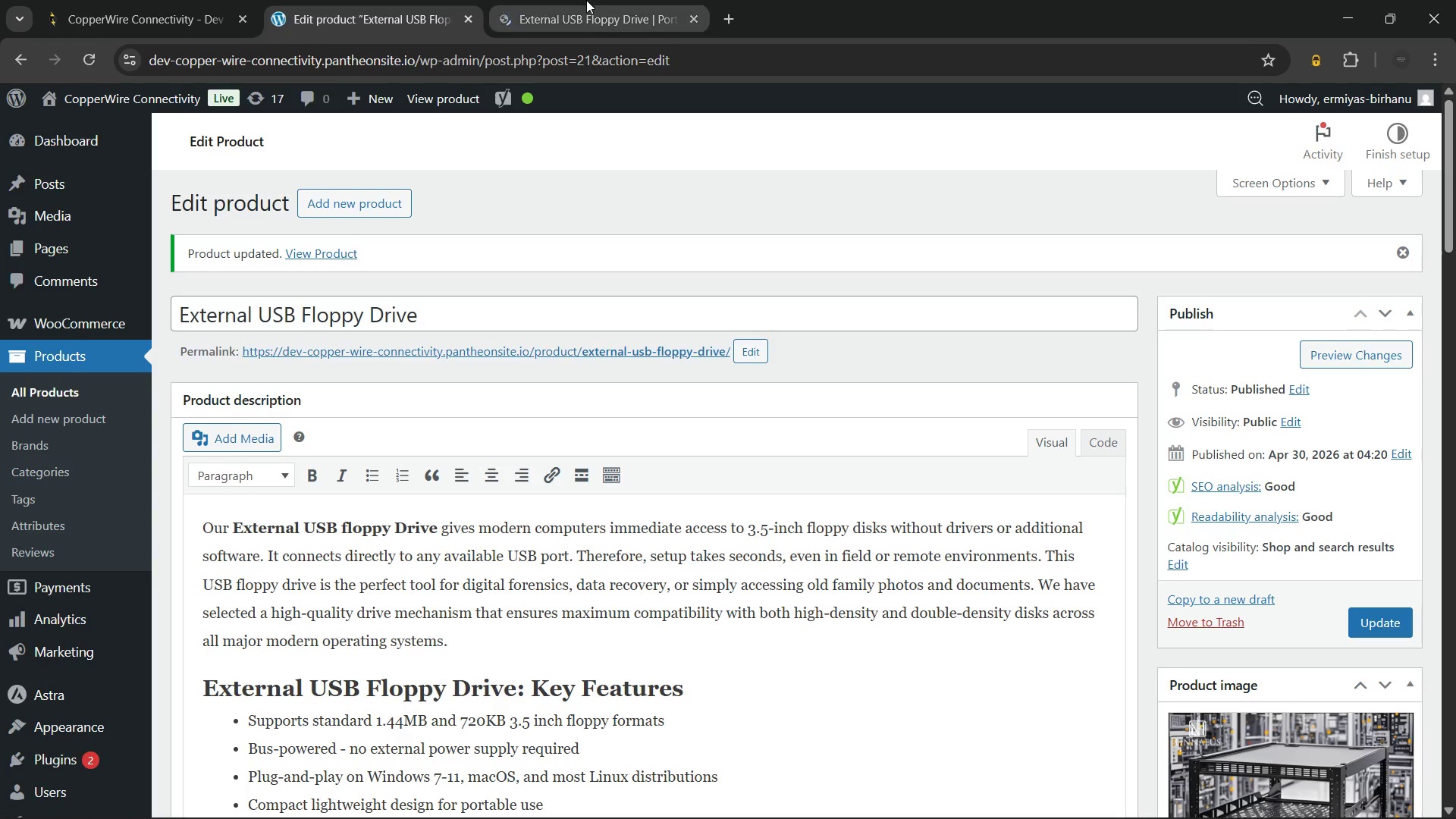 
left_click([586, 0])
 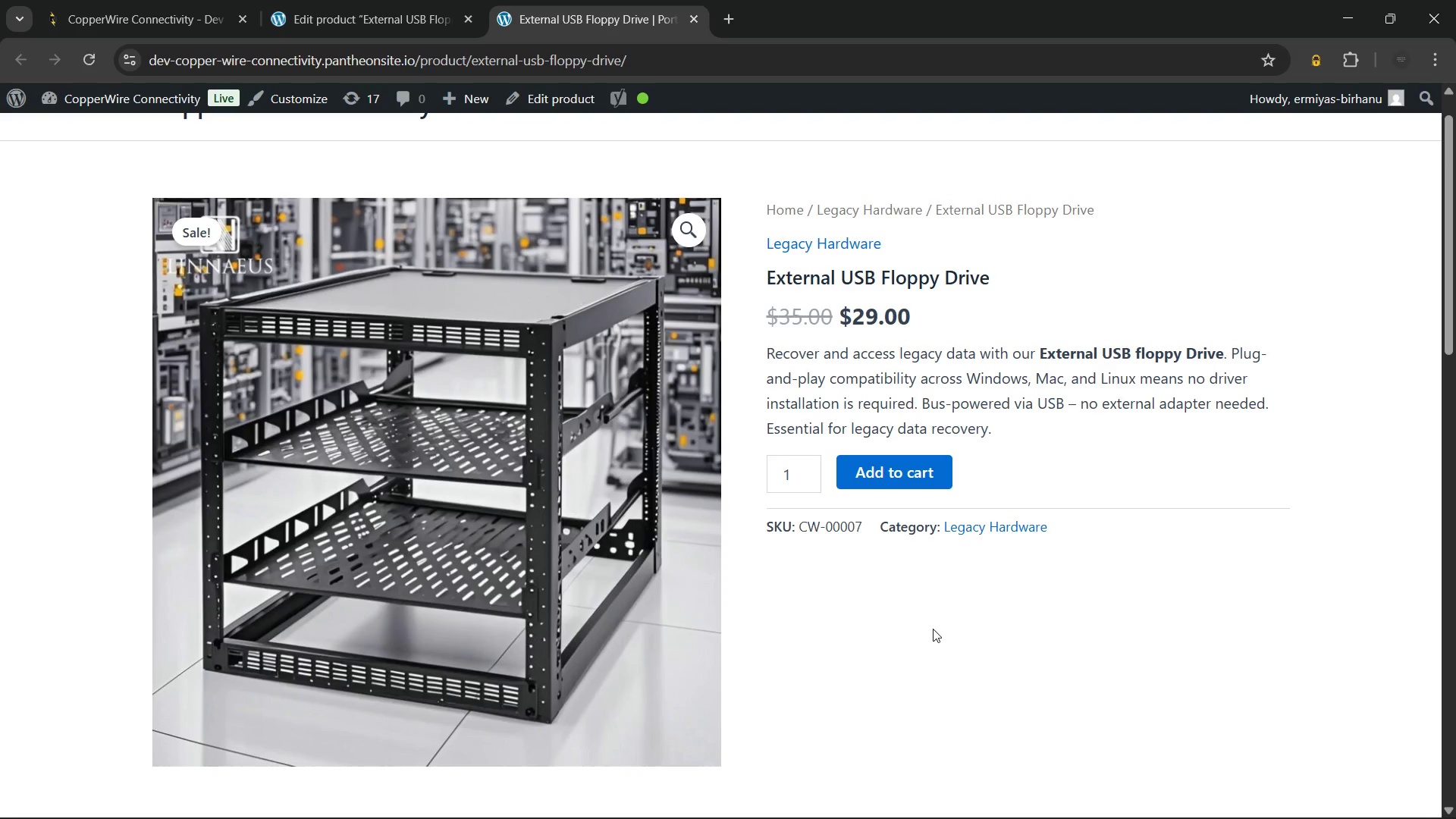 
wait(24.91)
 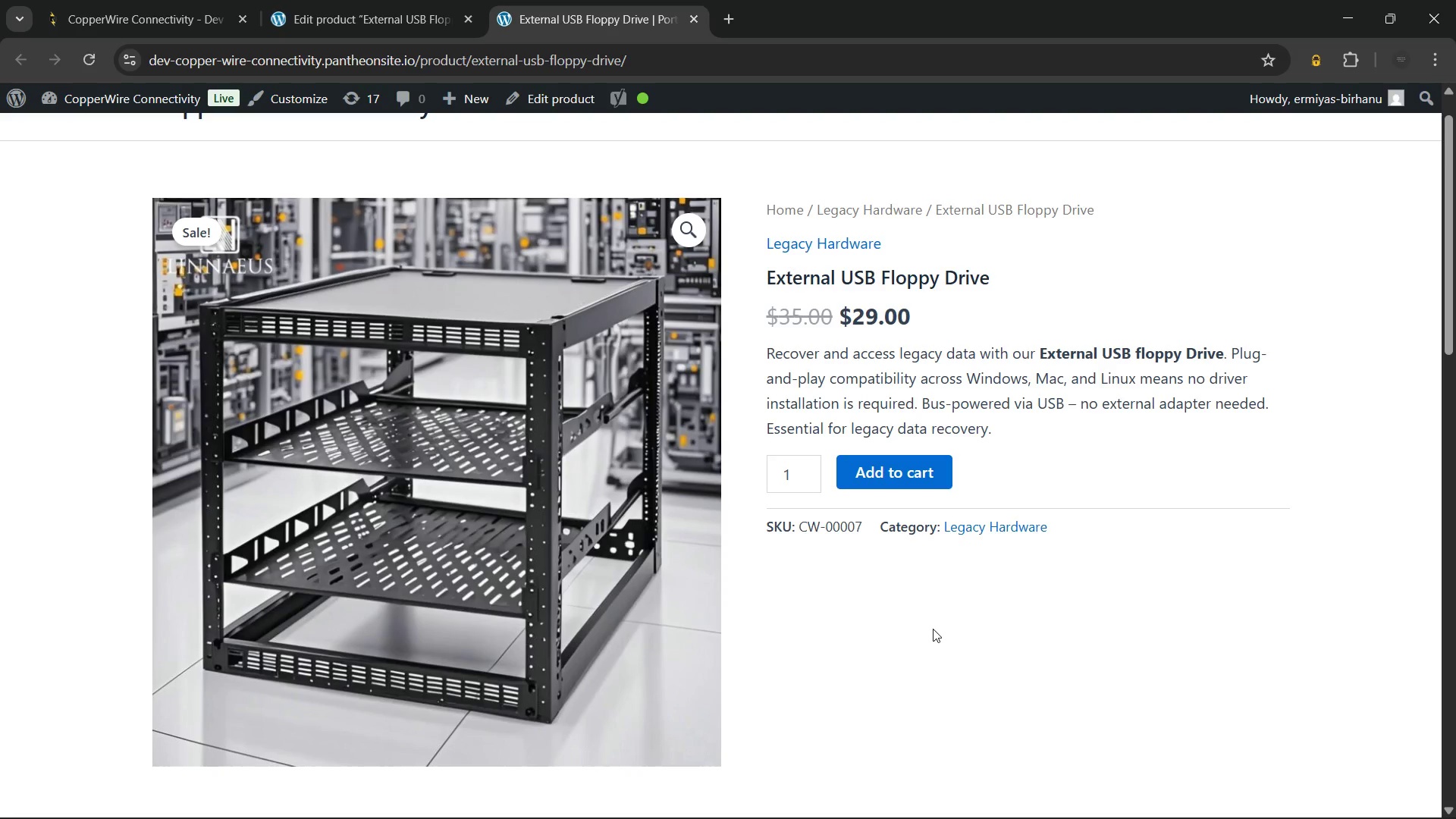 
left_click_drag(start_coordinate=[1009, 430], to_coordinate=[893, 384])
 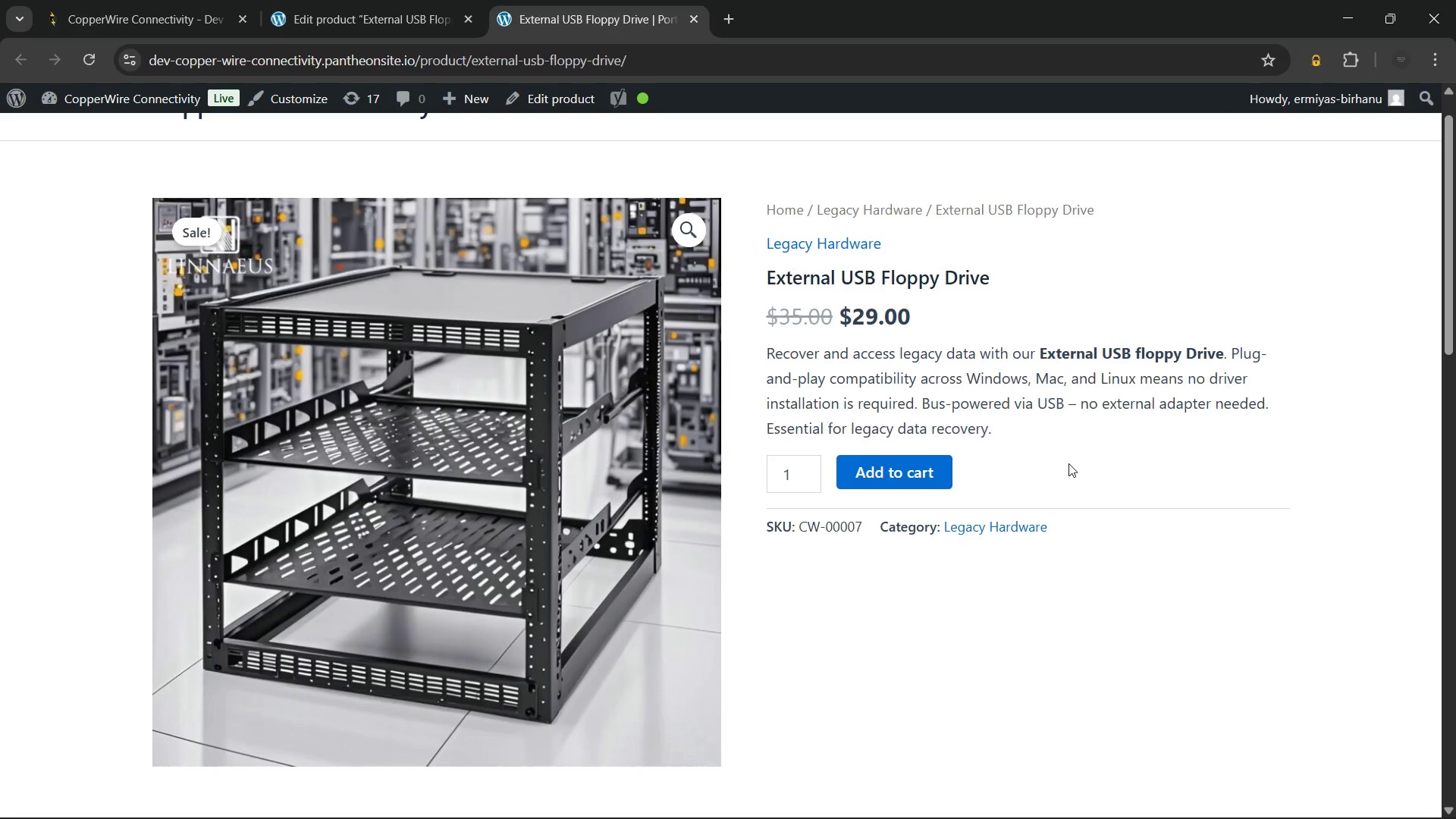 
left_click([1068, 463])
 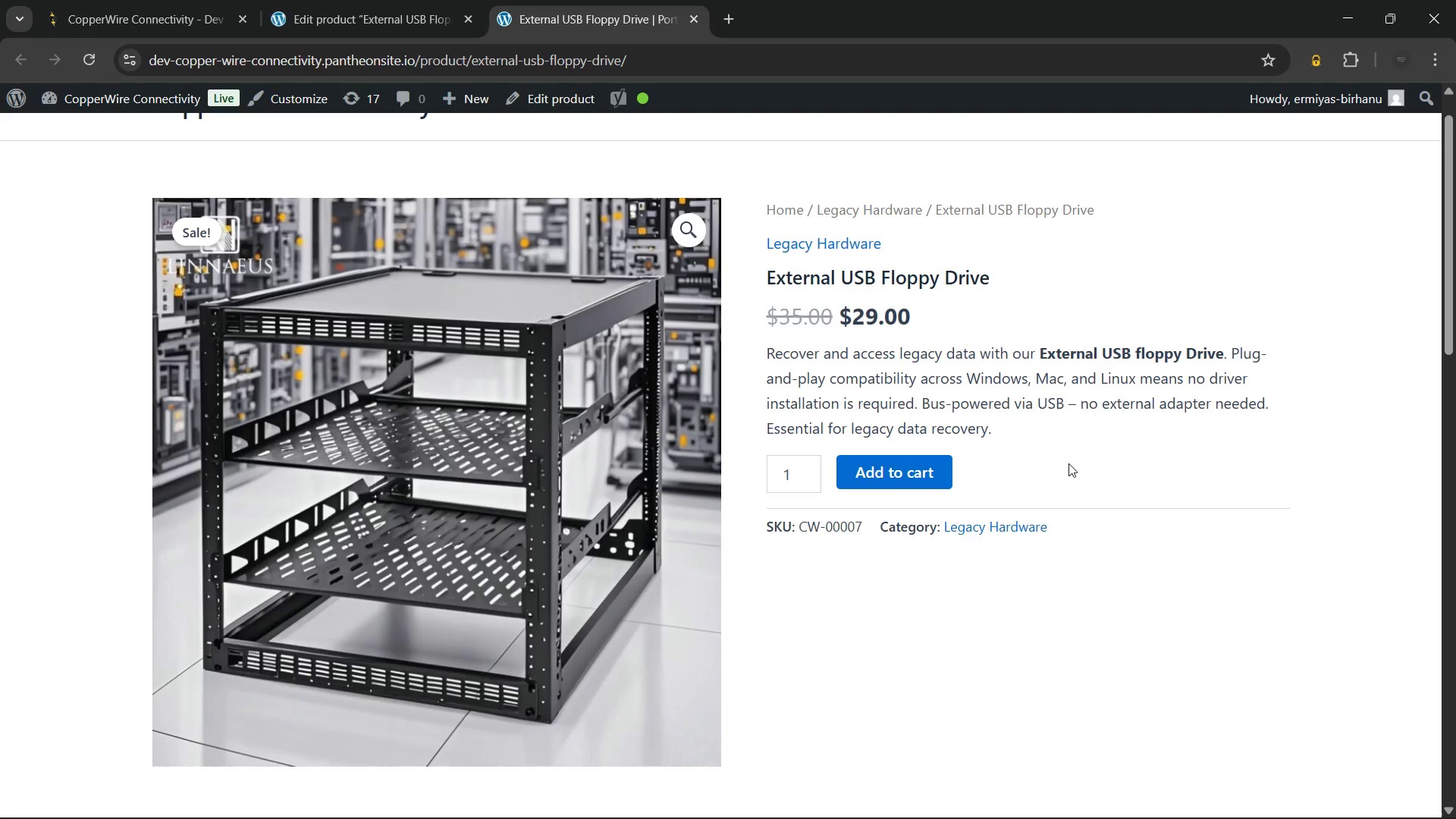 
wait(9.55)
 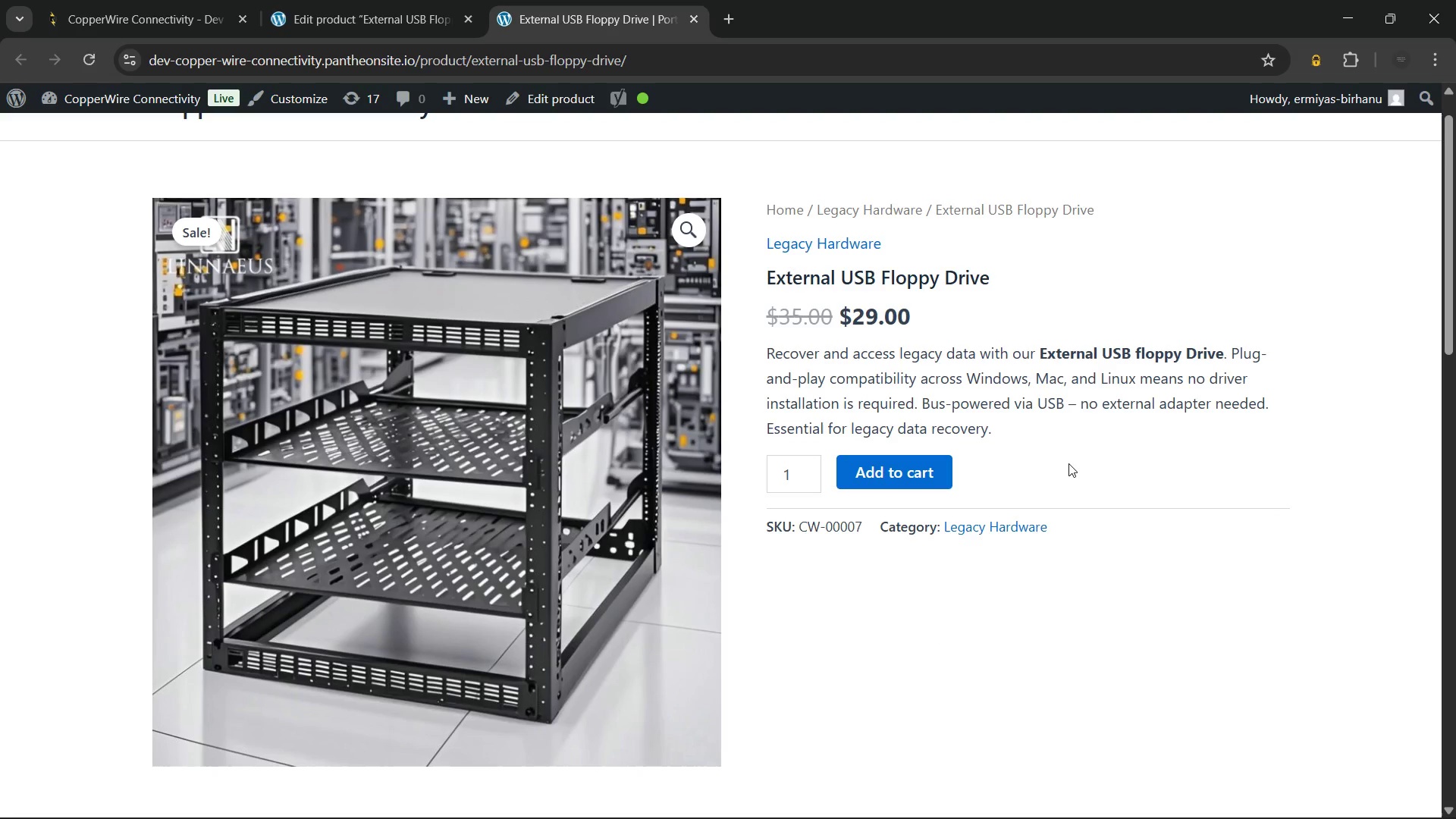 
left_click([363, 406])
 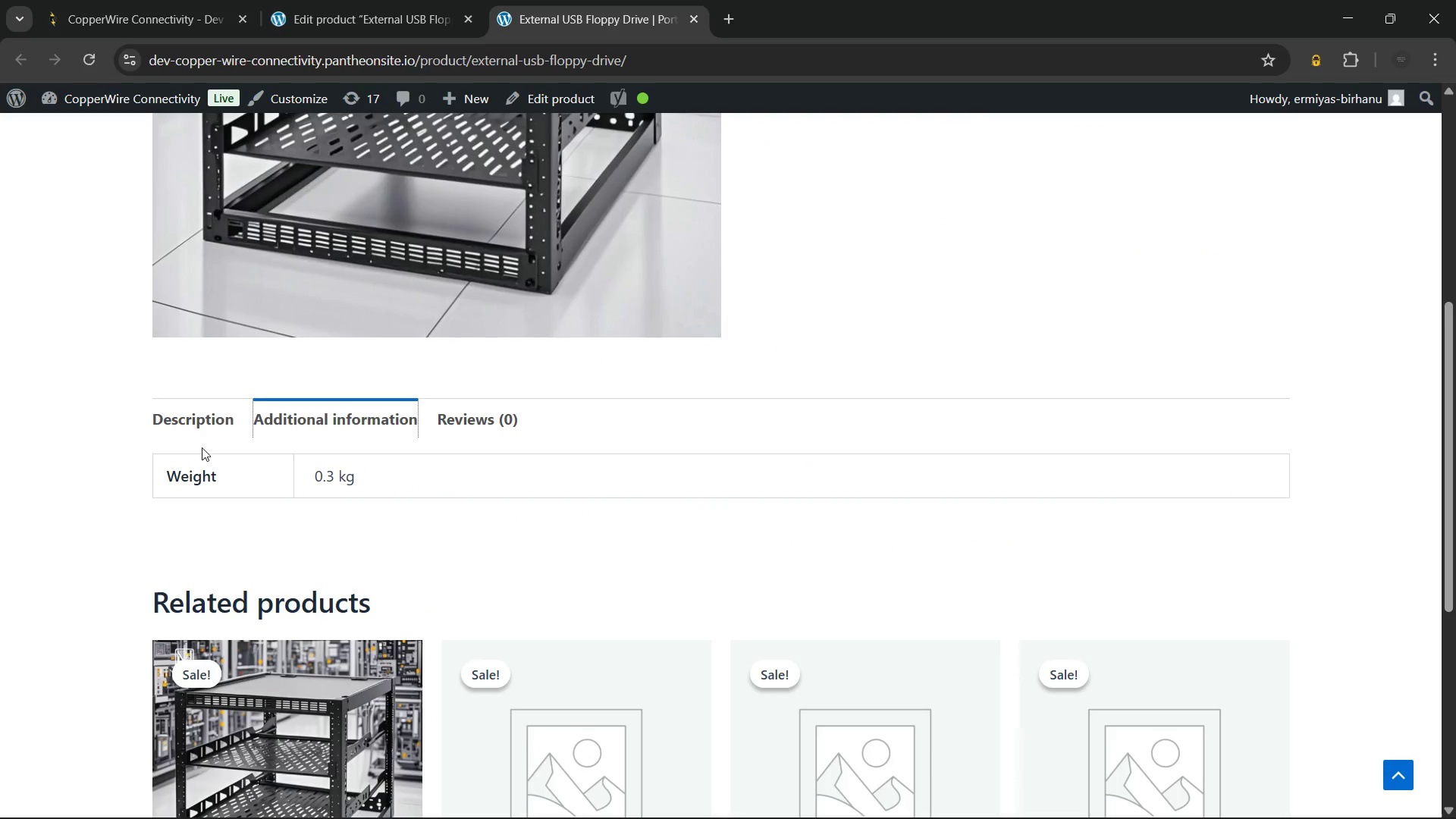 
left_click([197, 415])
 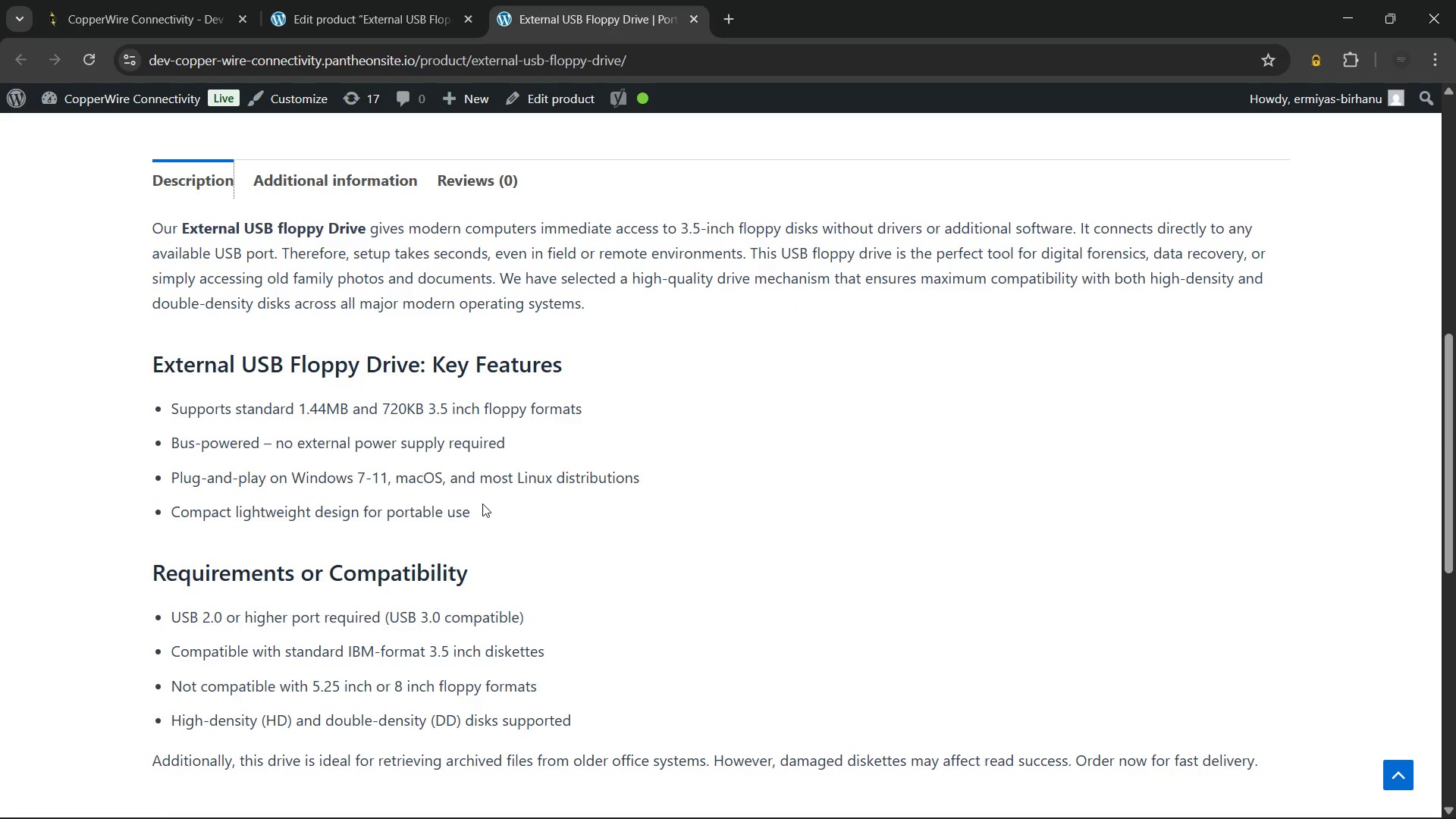 
wait(26.99)
 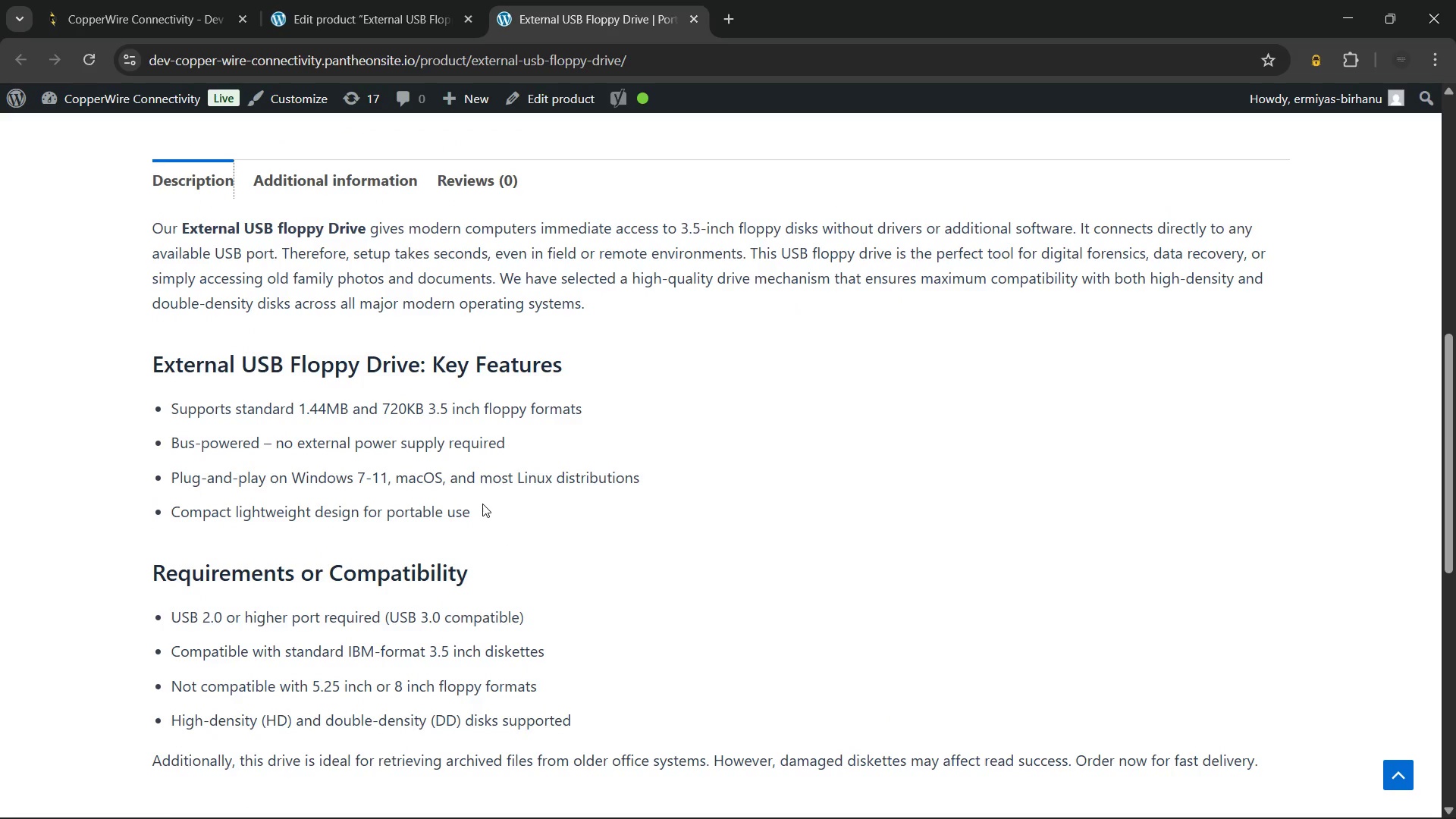 
left_click_drag(start_coordinate=[782, 225], to_coordinate=[882, 248])
 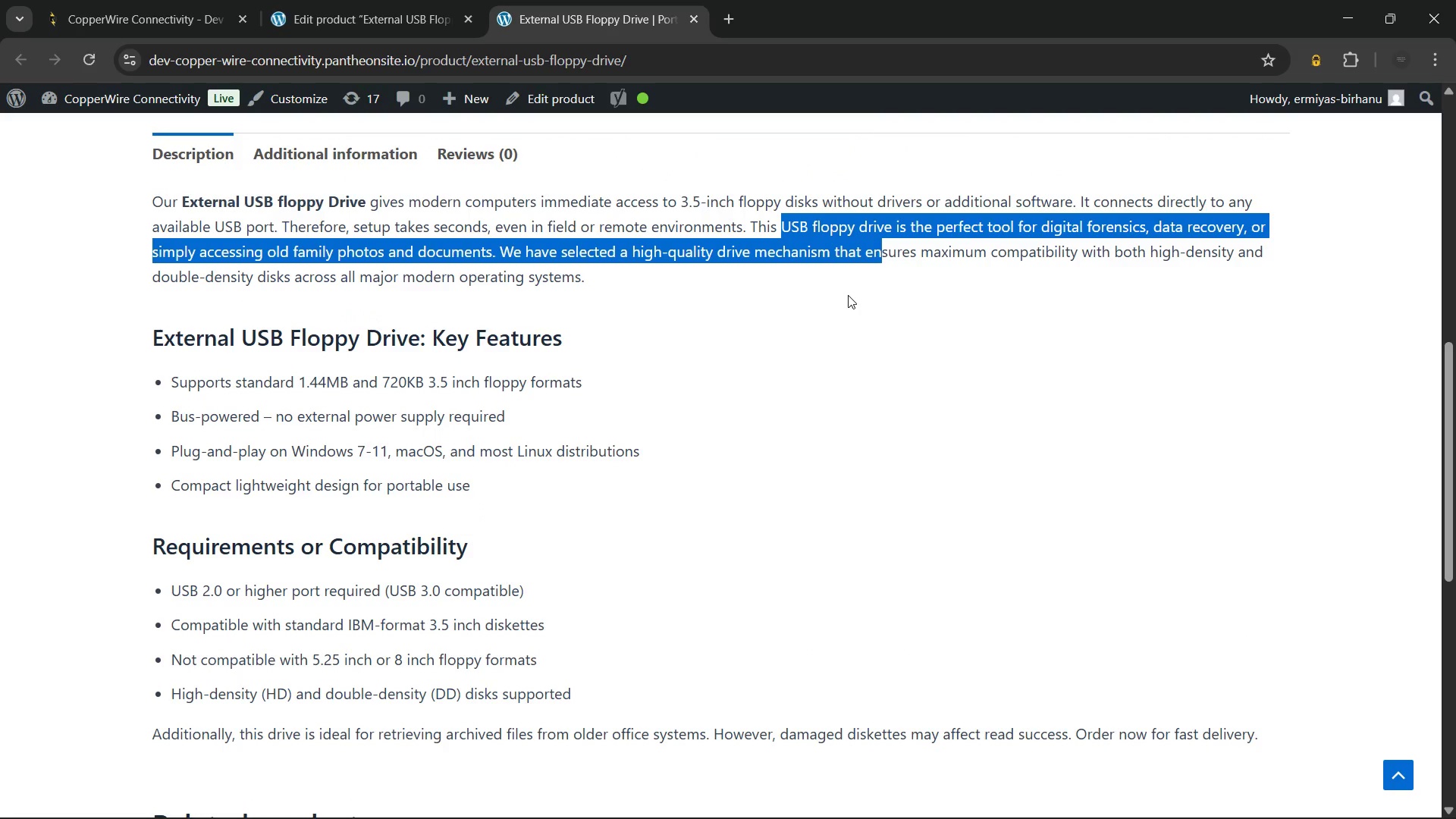 
left_click([848, 295])
 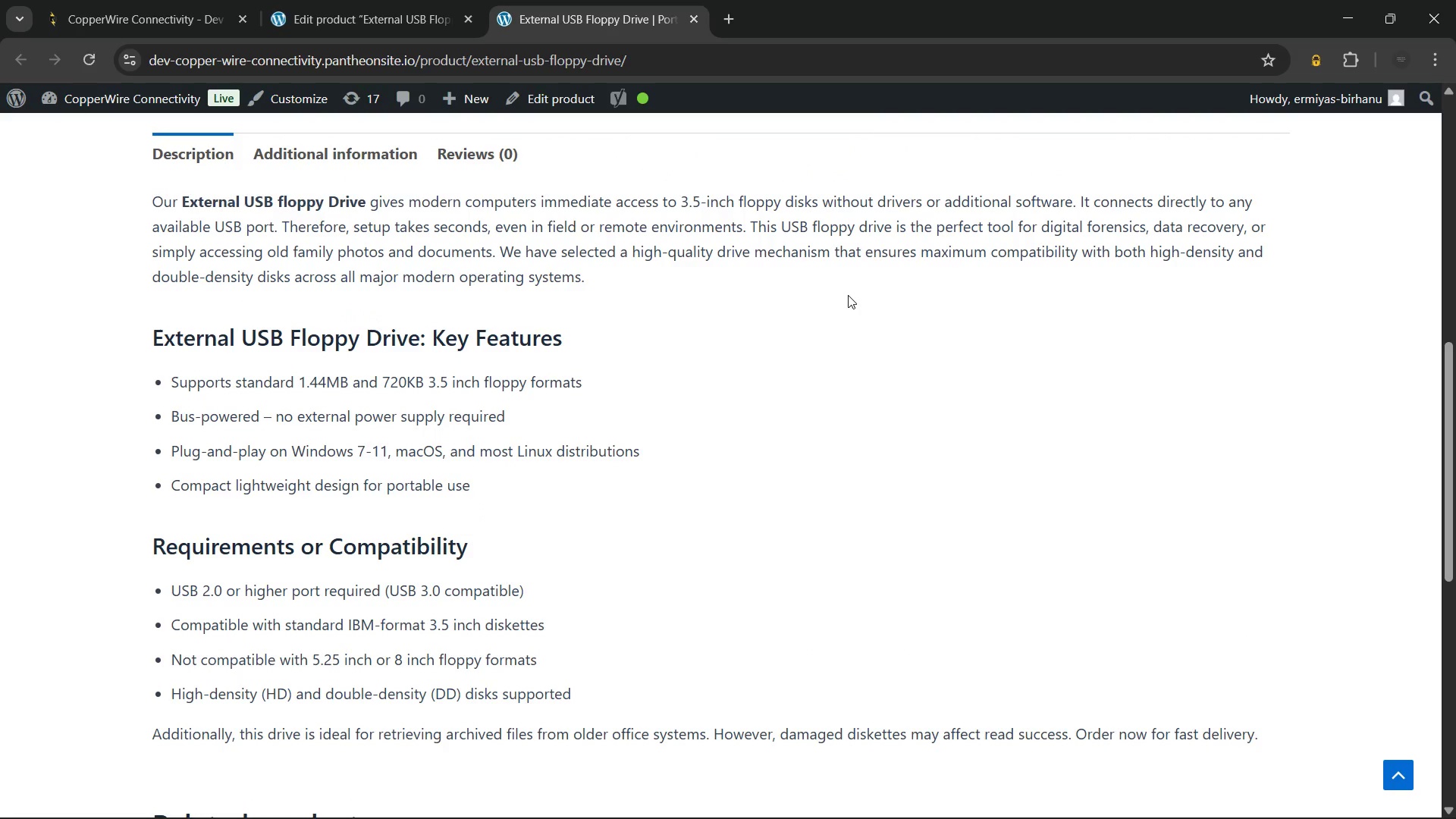 
left_click_drag(start_coordinate=[848, 295], to_coordinate=[698, 221])
 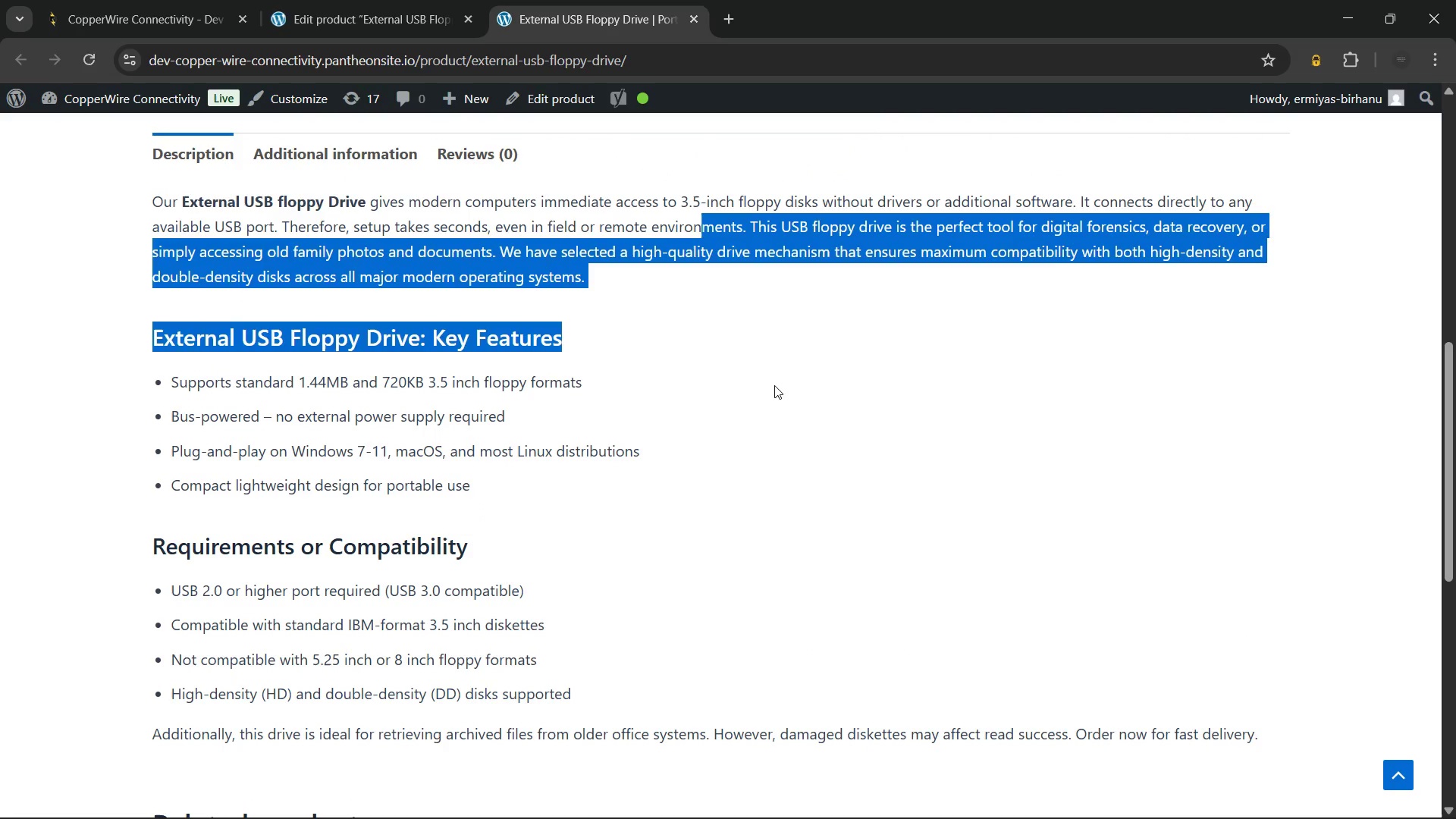 
left_click([774, 385])
 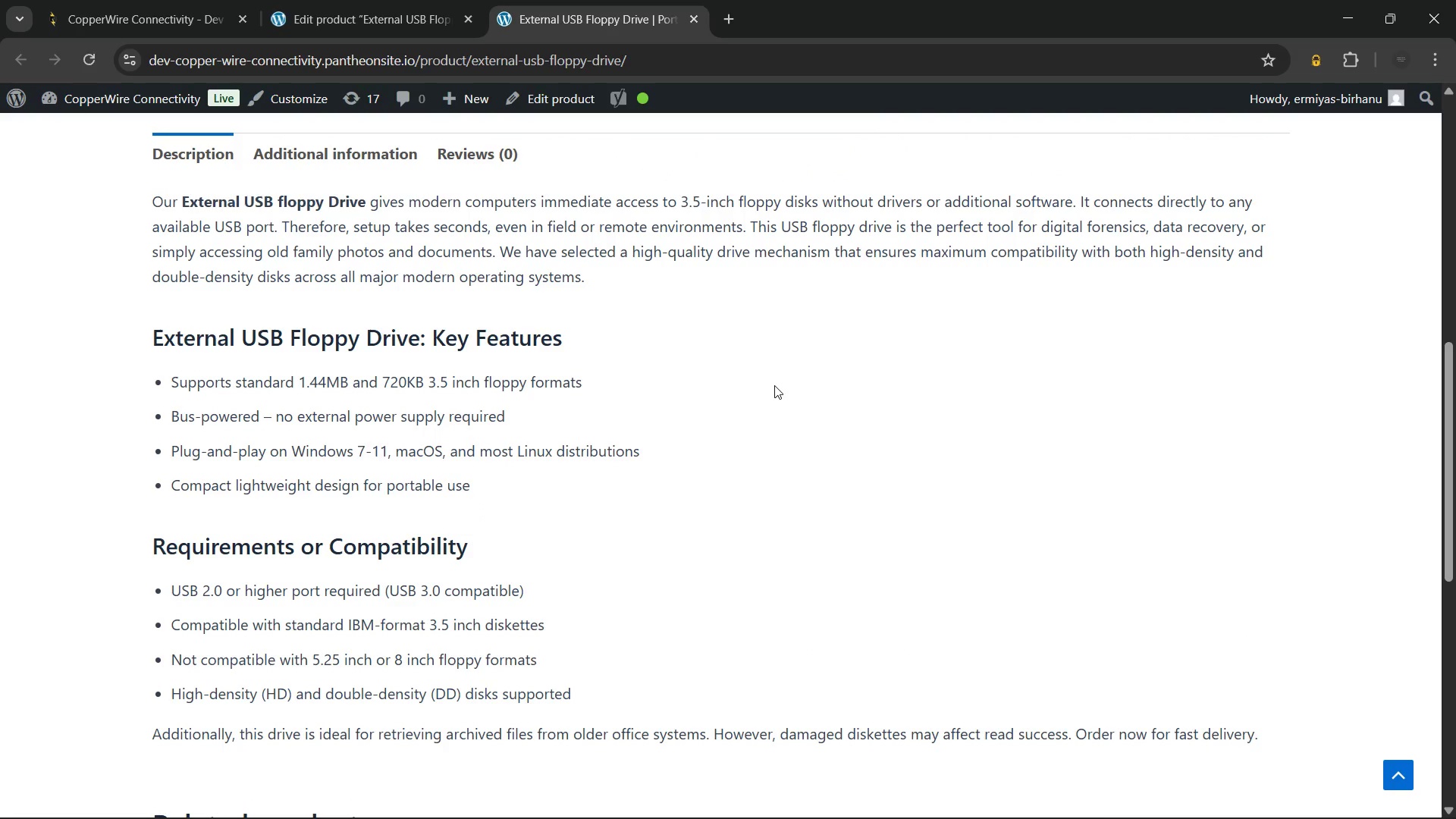 
wait(7.58)
 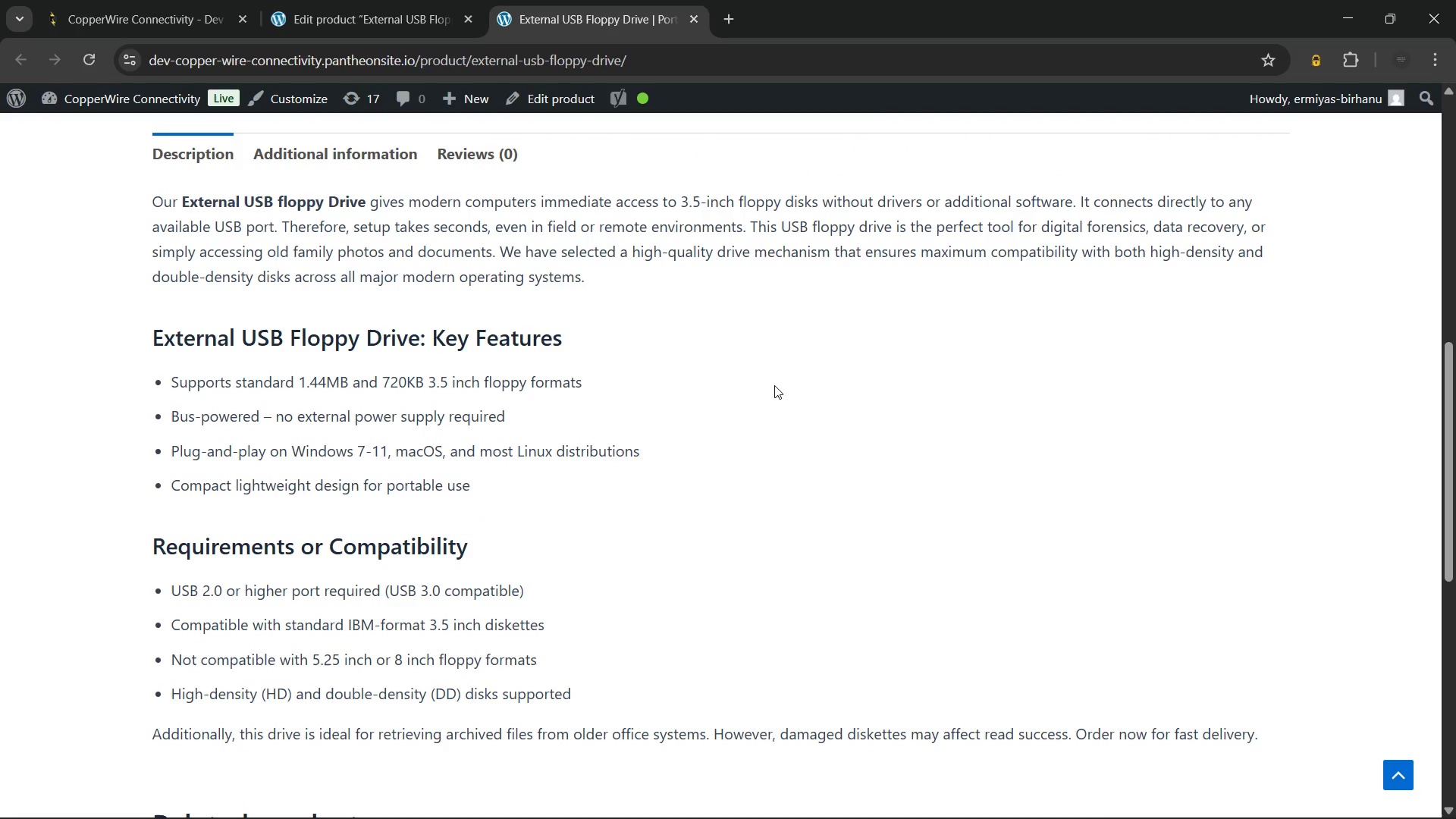 
left_click_drag(start_coordinate=[595, 277], to_coordinate=[519, 259])
 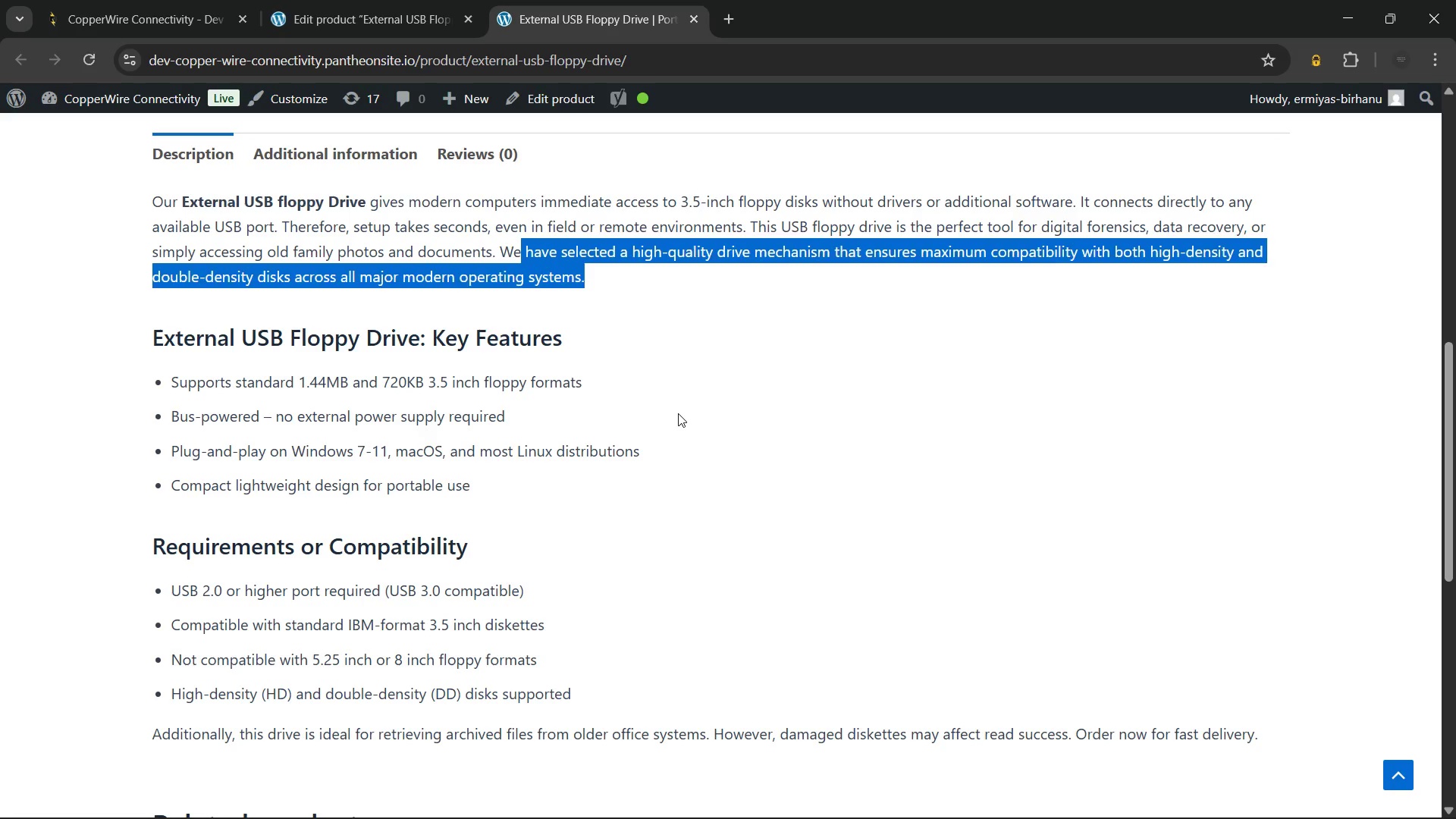 
left_click([678, 413])
 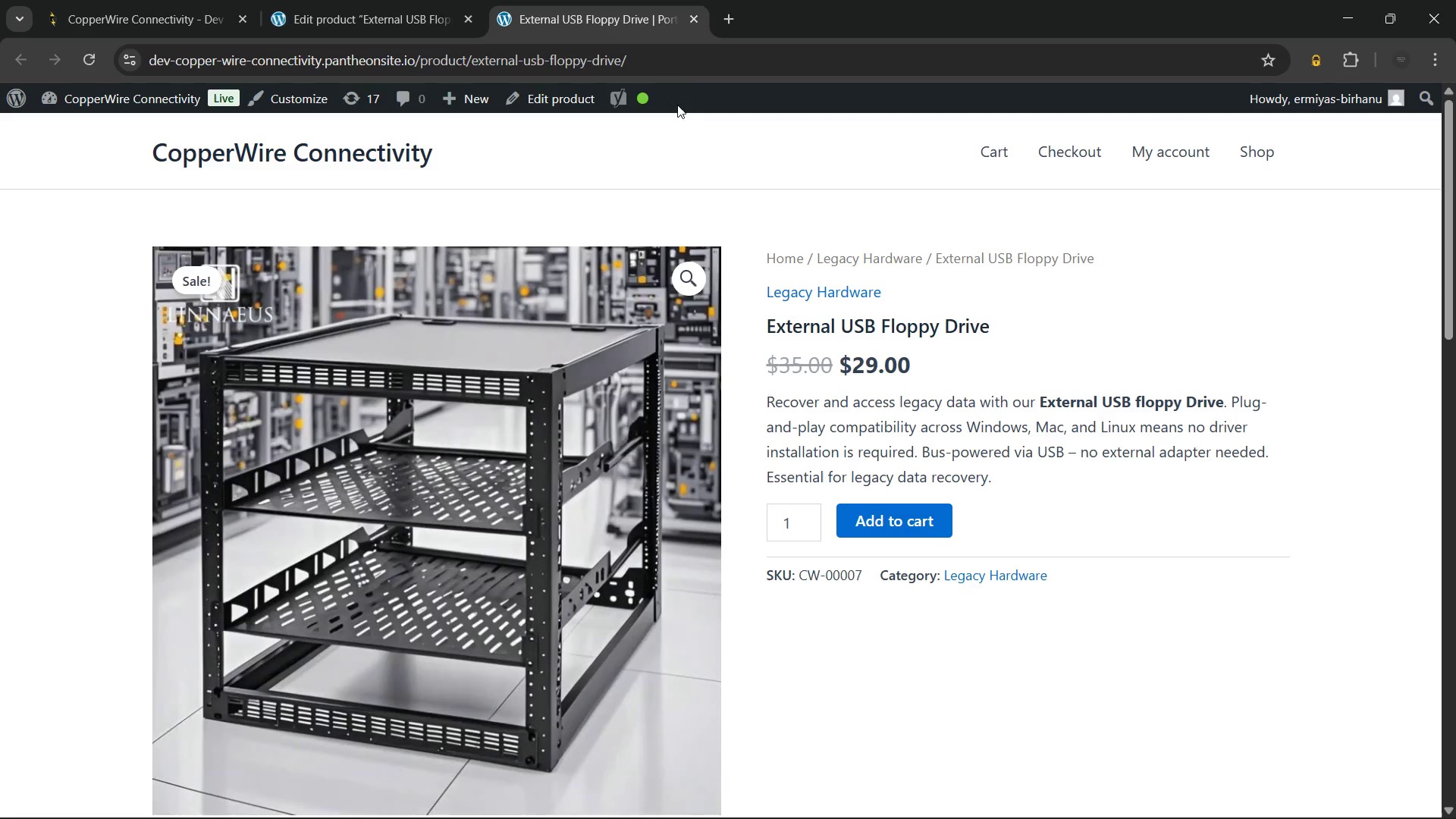 
wait(18.39)
 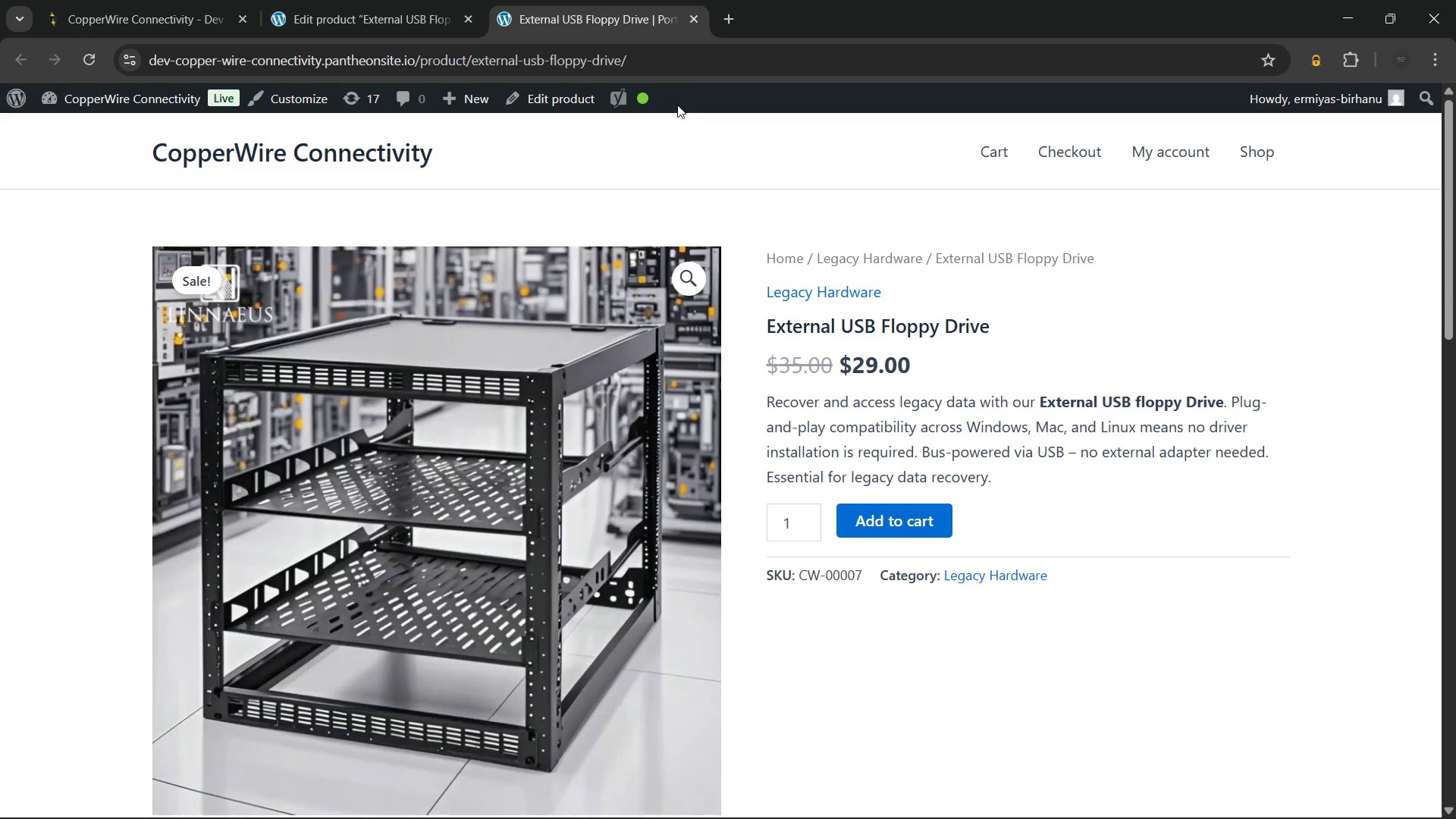 
left_click([690, 14])
 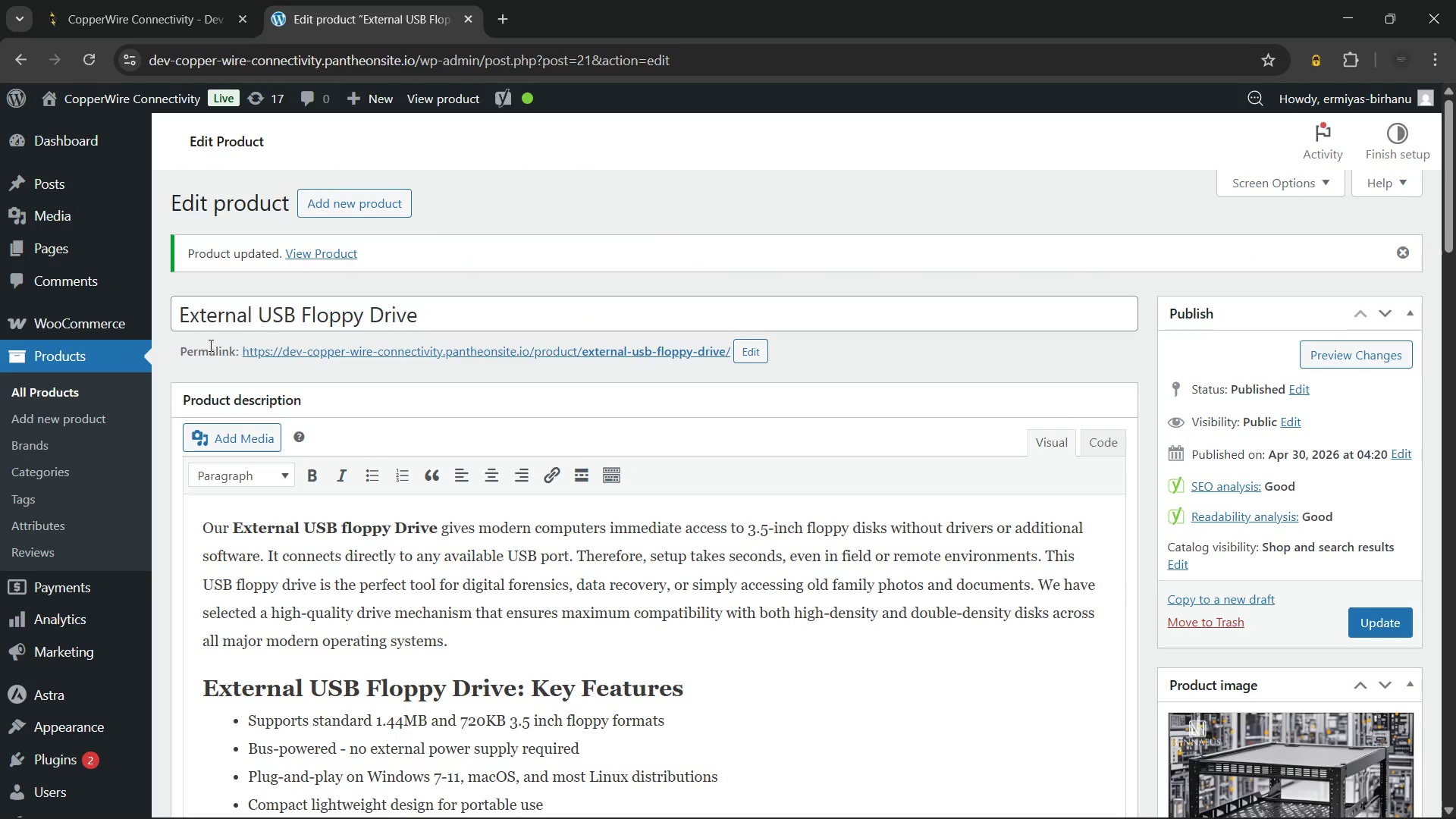 
wait(9.14)
 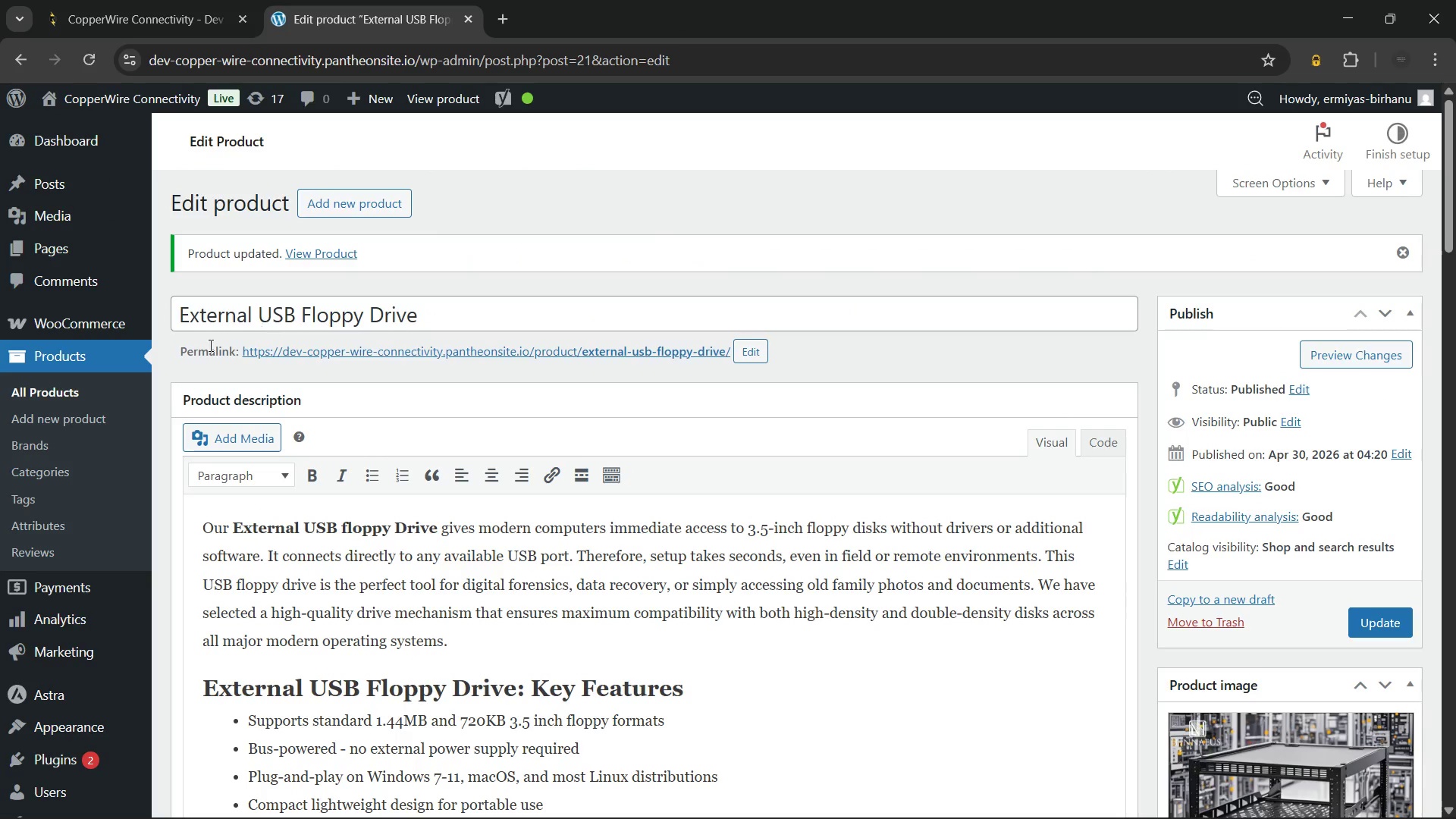 
left_click([19, 383])
 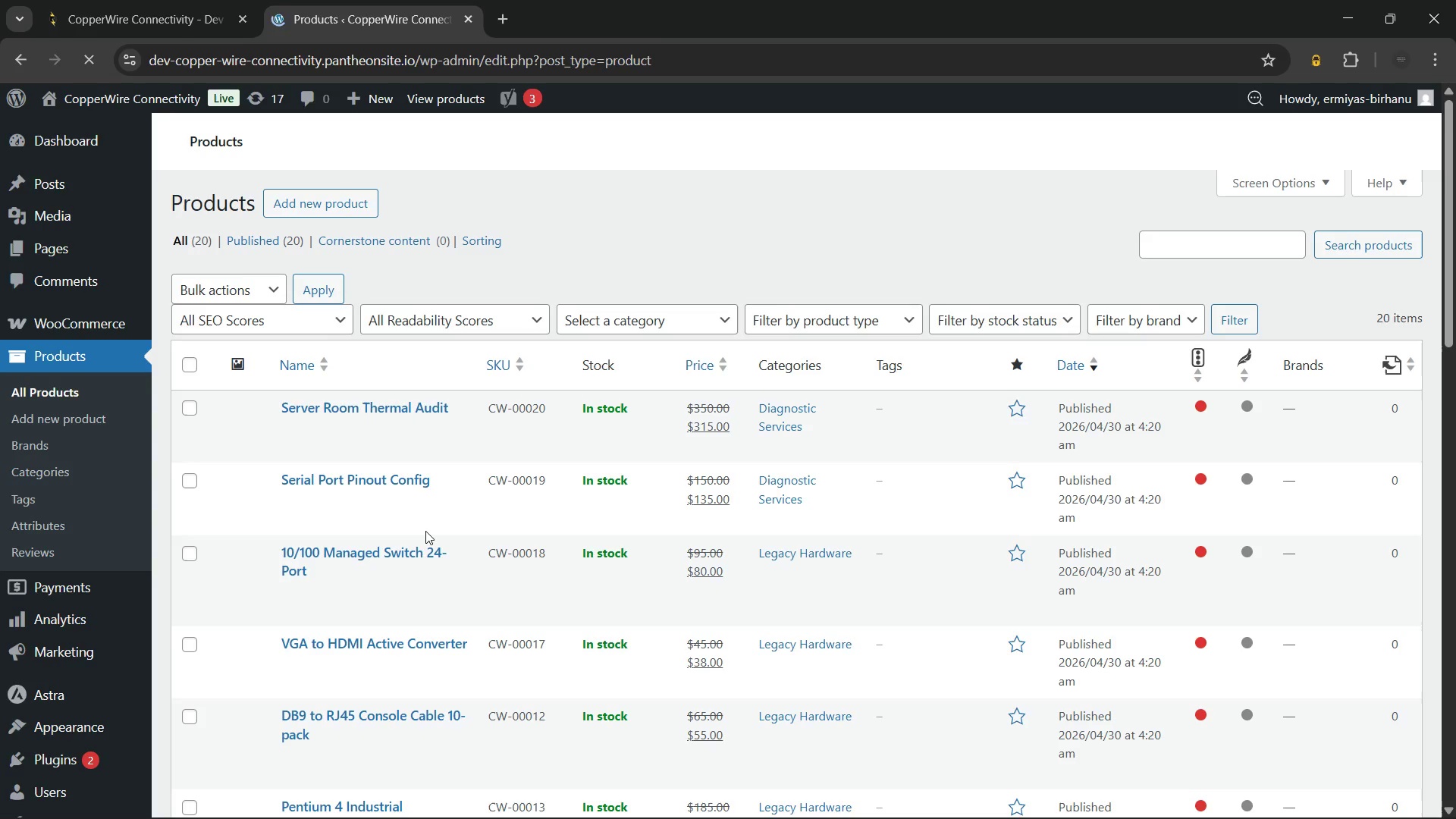 
wait(14.86)
 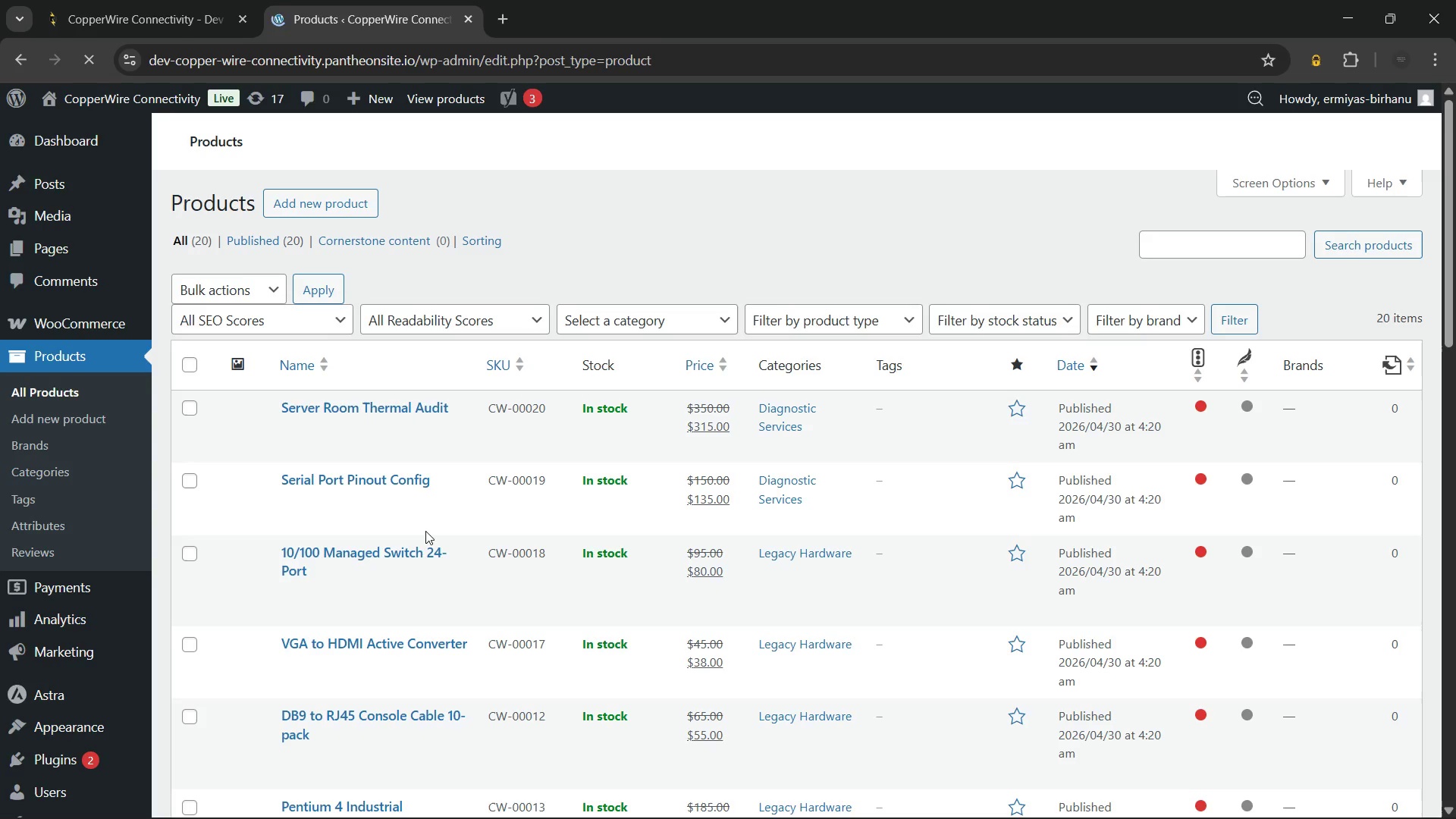 
scroll: coordinate [425, 531], scroll_direction: down, amount: 18.0
 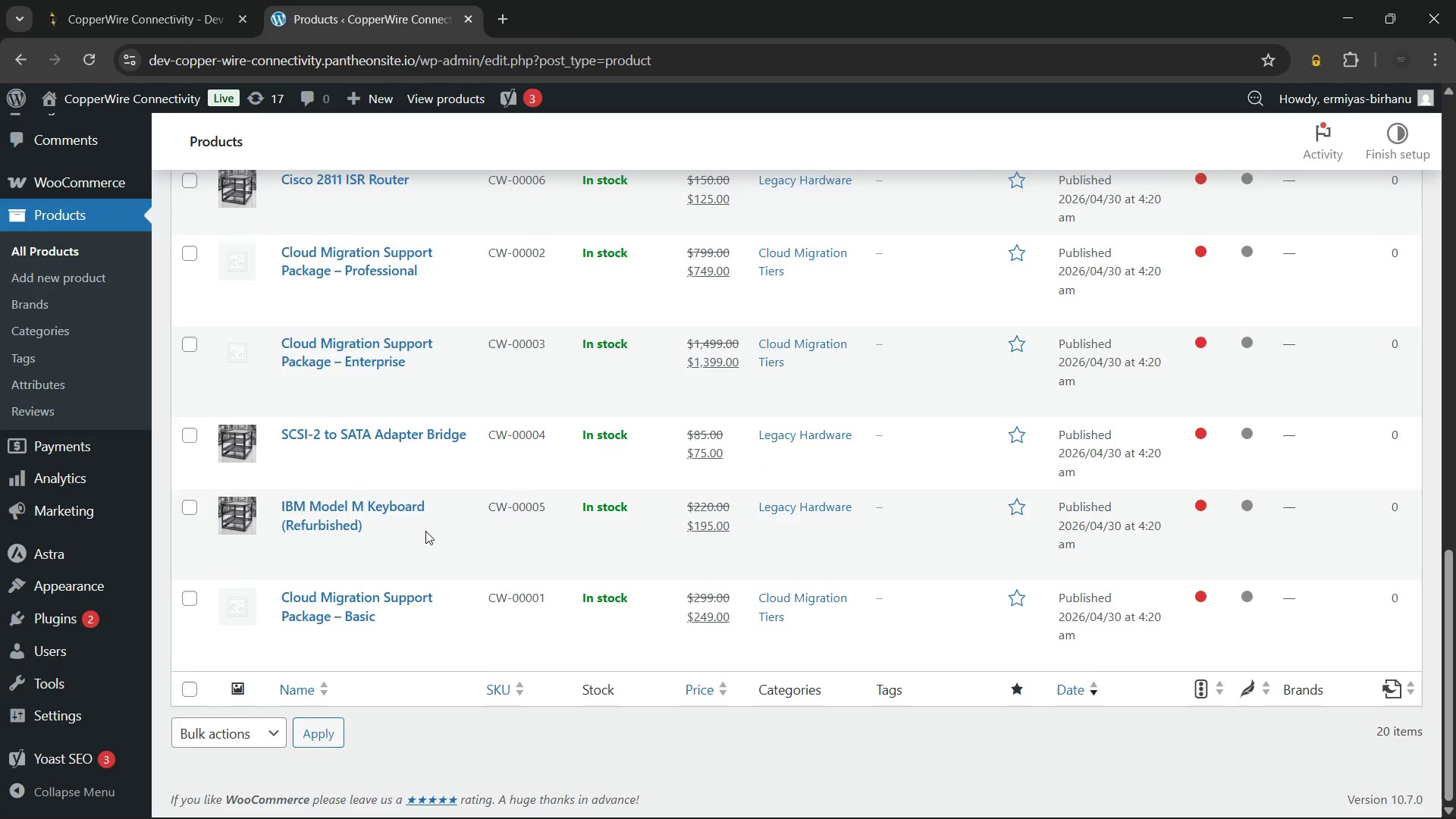 
scroll: coordinate [425, 531], scroll_direction: up, amount: 1.0
 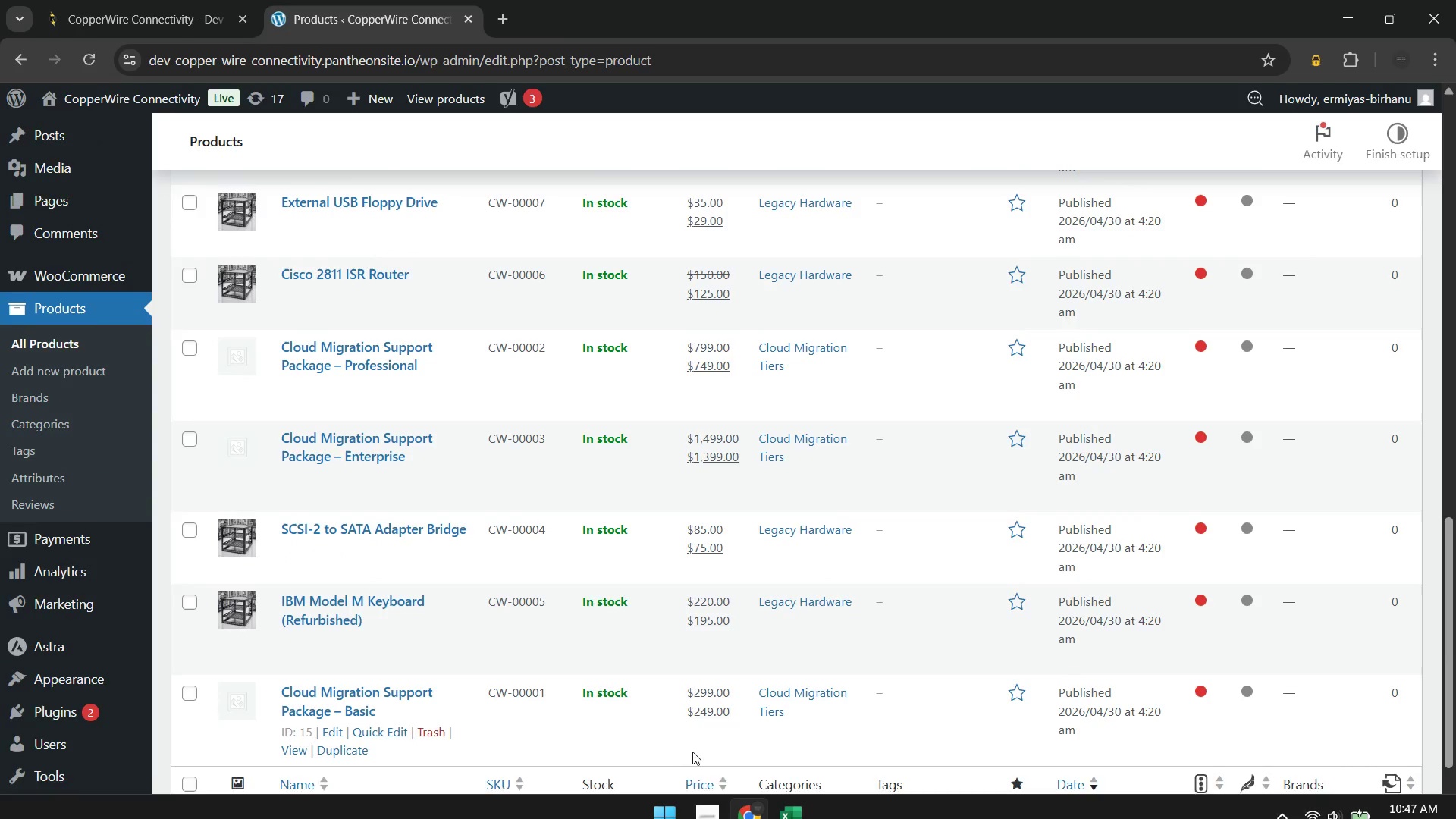 
left_click([789, 801])
 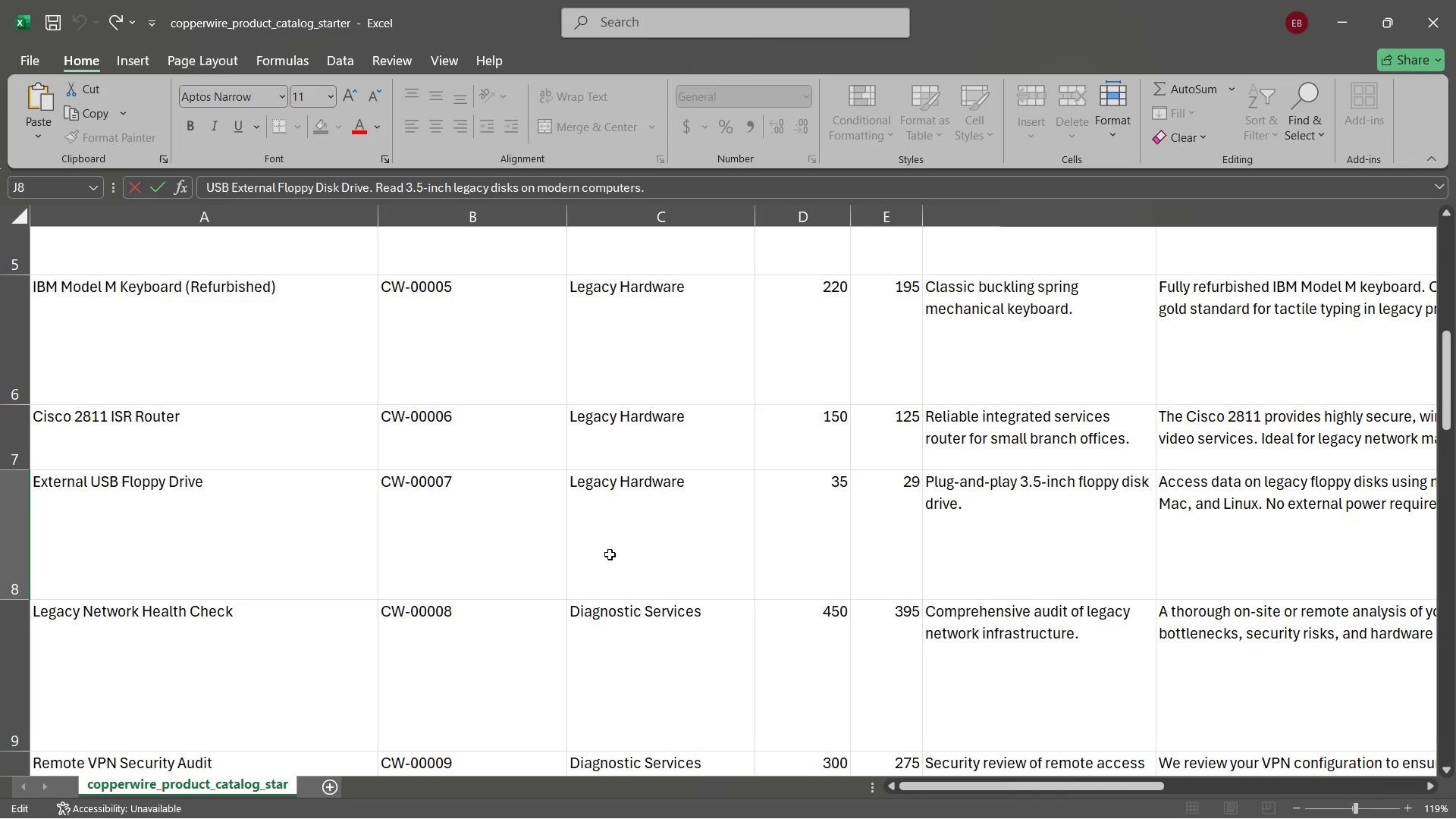 
wait(6.25)
 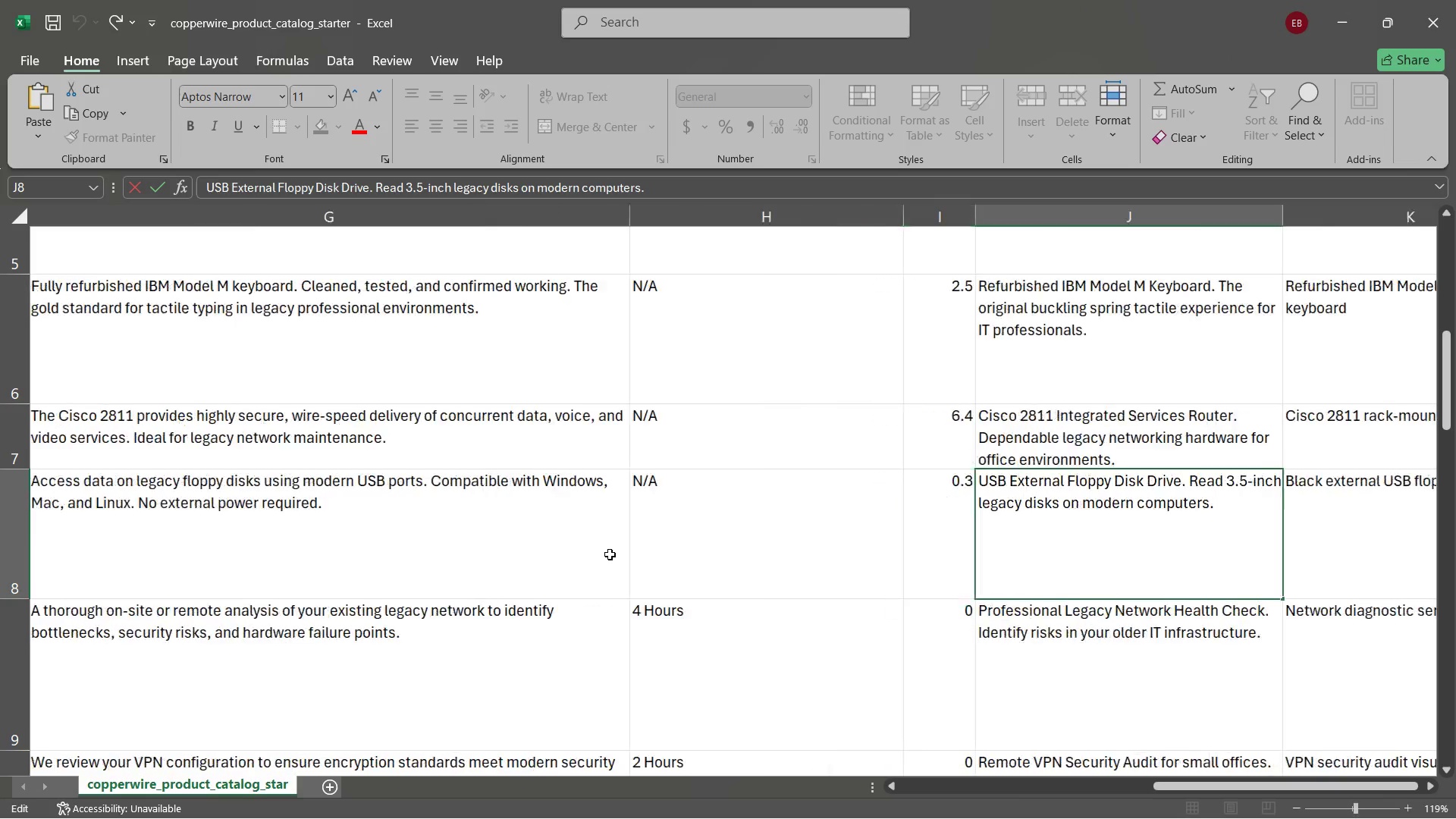 
left_click([221, 644])
 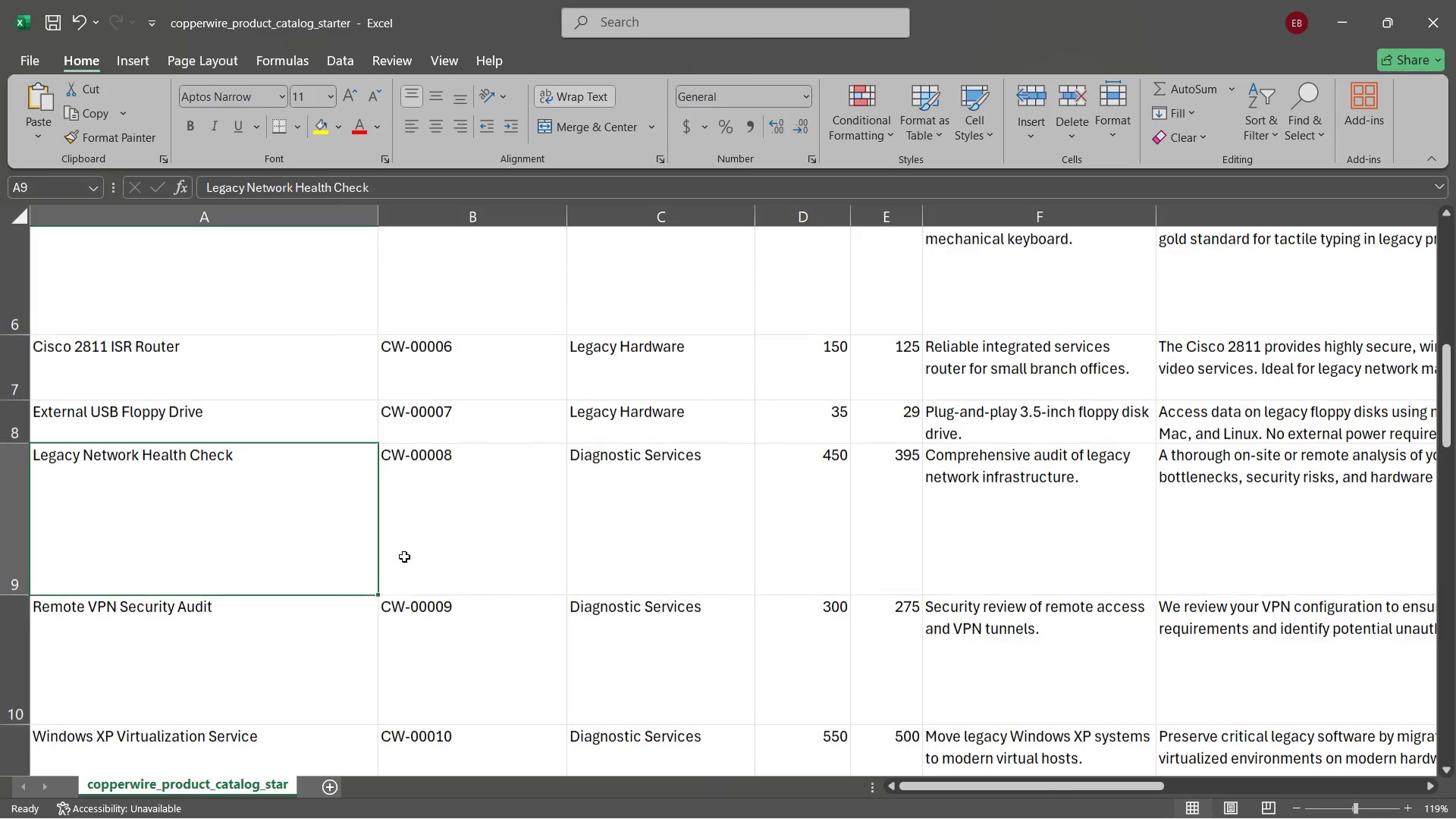 
left_click([440, 551])
 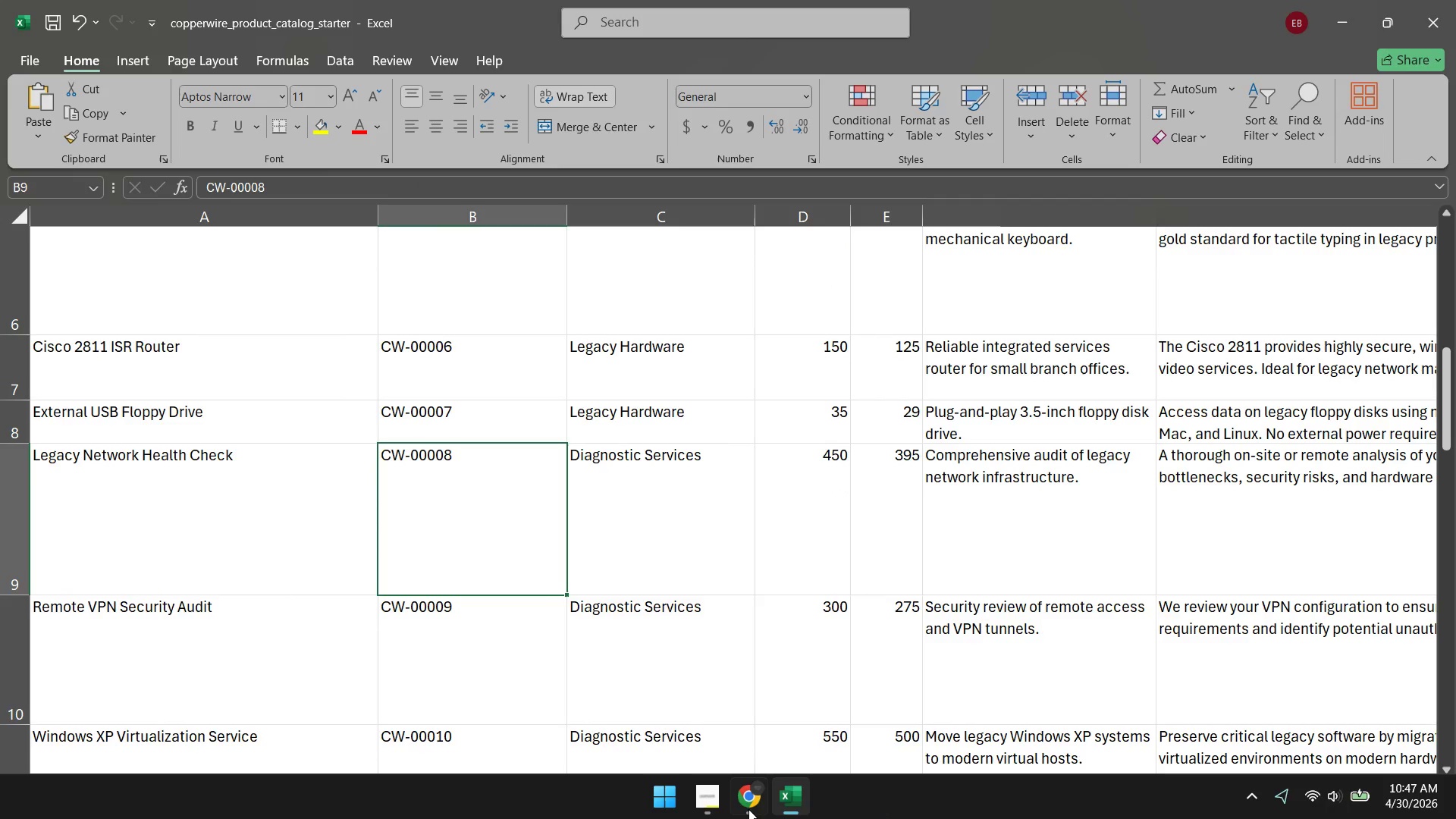 
wait(8.69)
 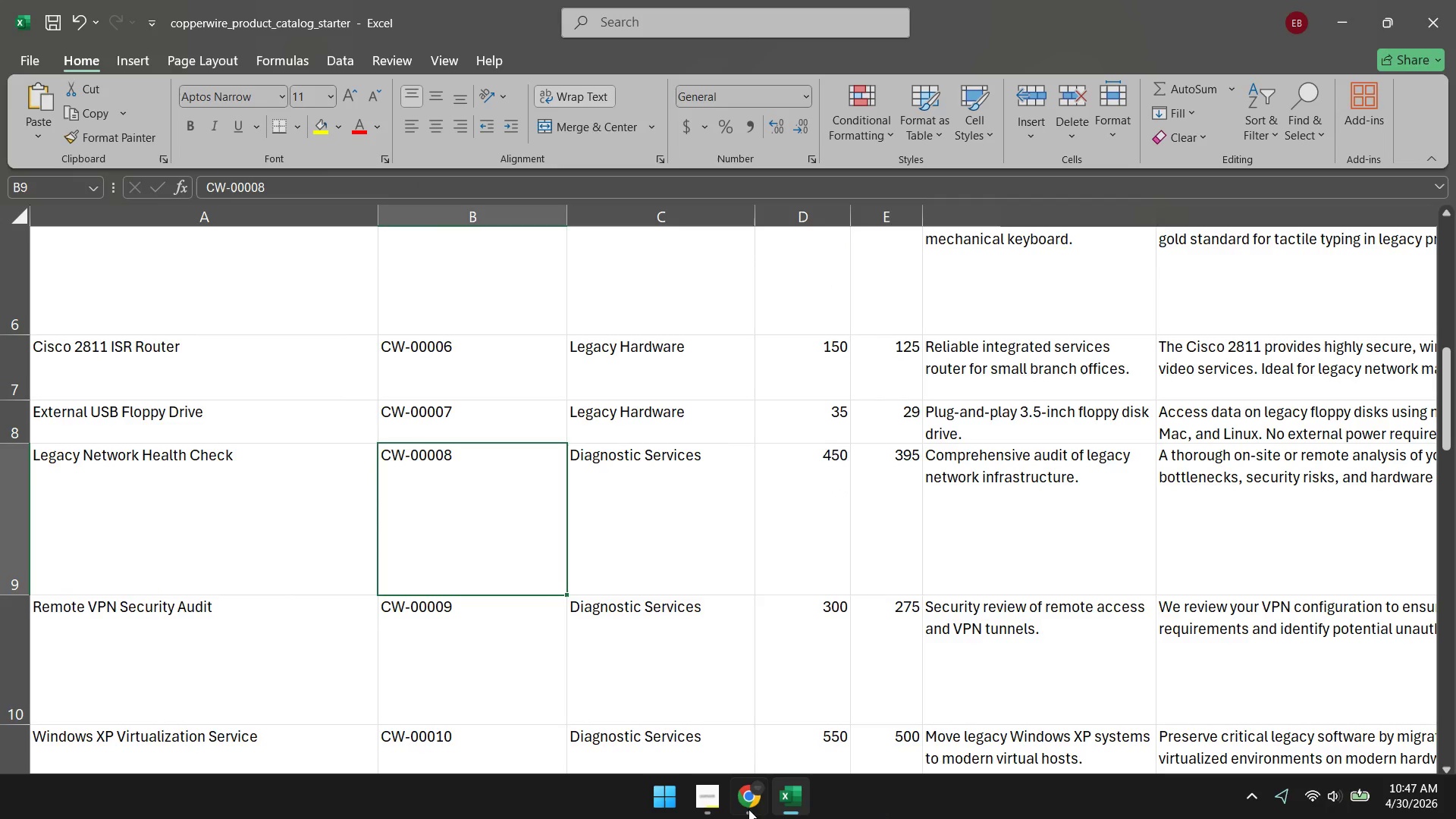 
left_click([749, 801])
 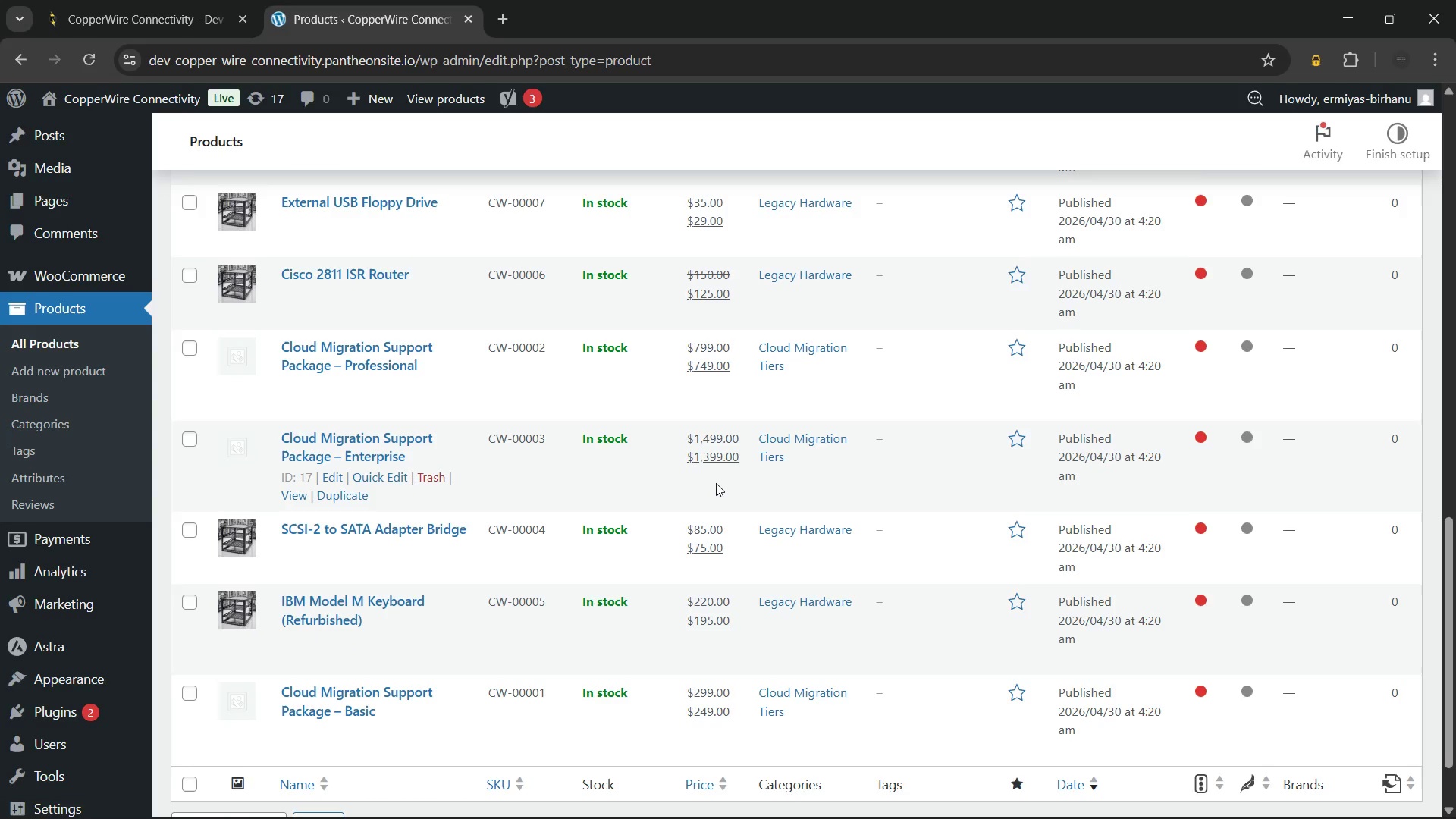 
scroll: coordinate [716, 483], scroll_direction: down, amount: 2.0
 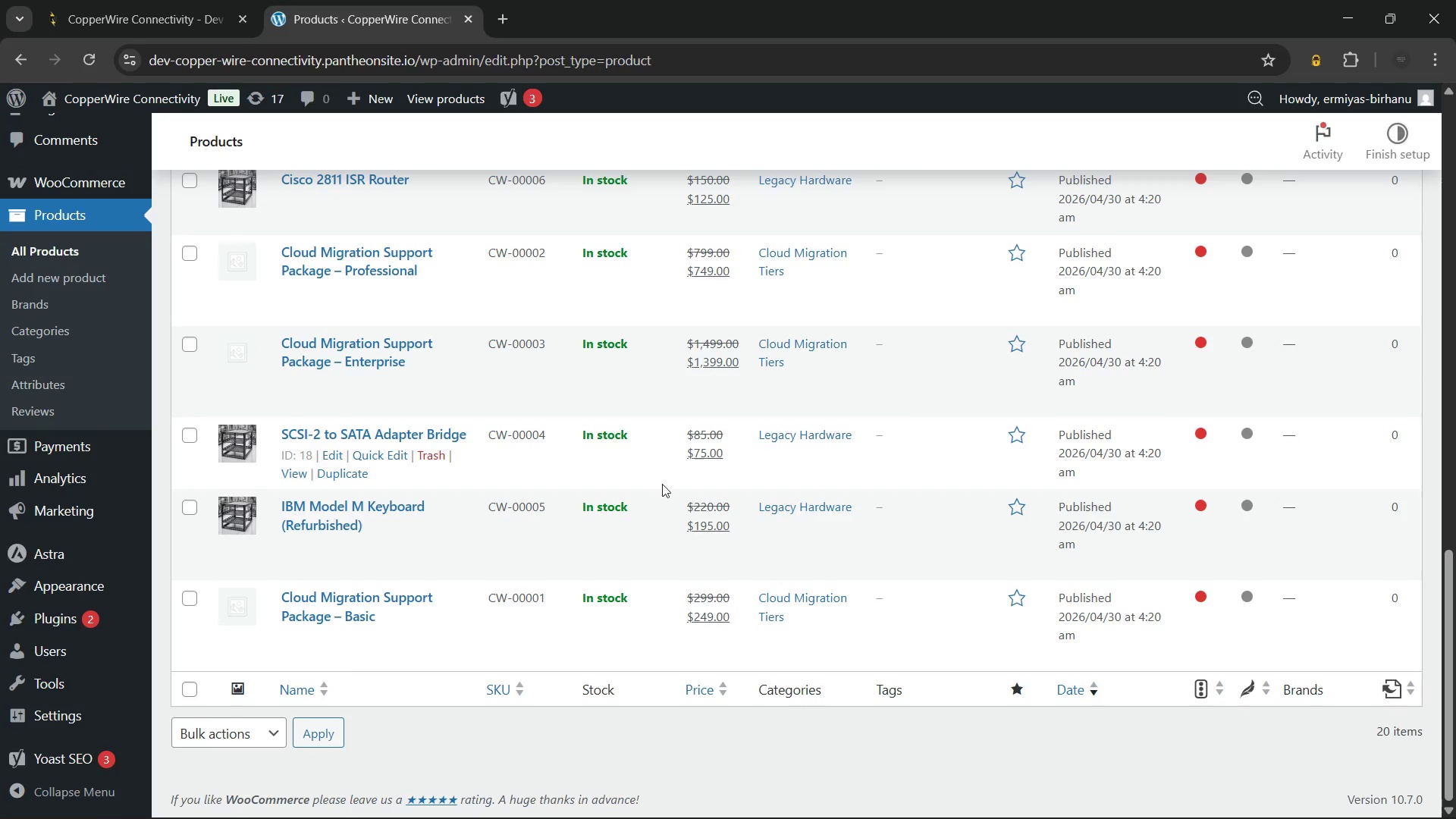 
scroll: coordinate [513, 461], scroll_direction: up, amount: 5.0
 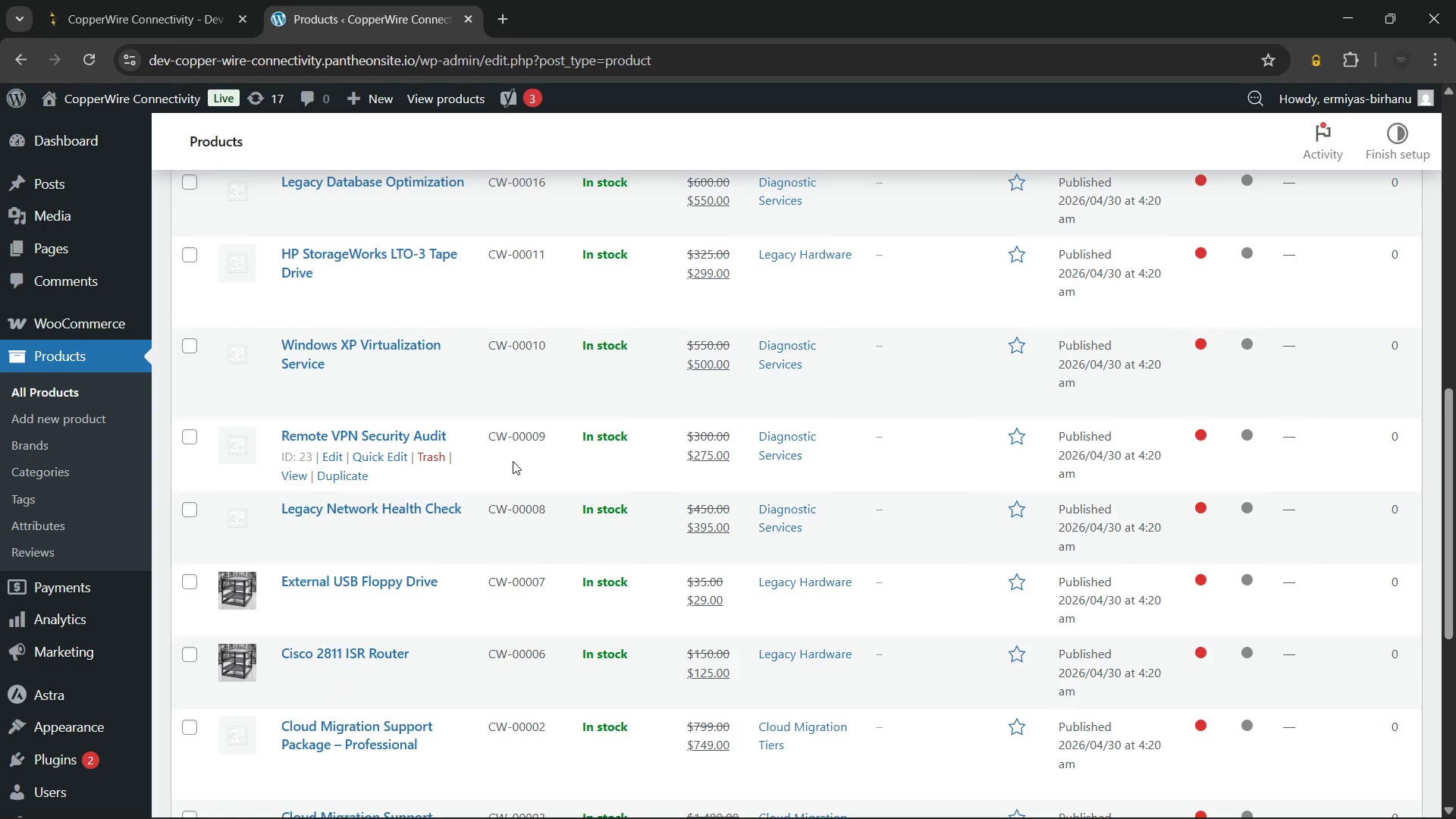 
scroll: coordinate [513, 461], scroll_direction: none, amount: 0.0
 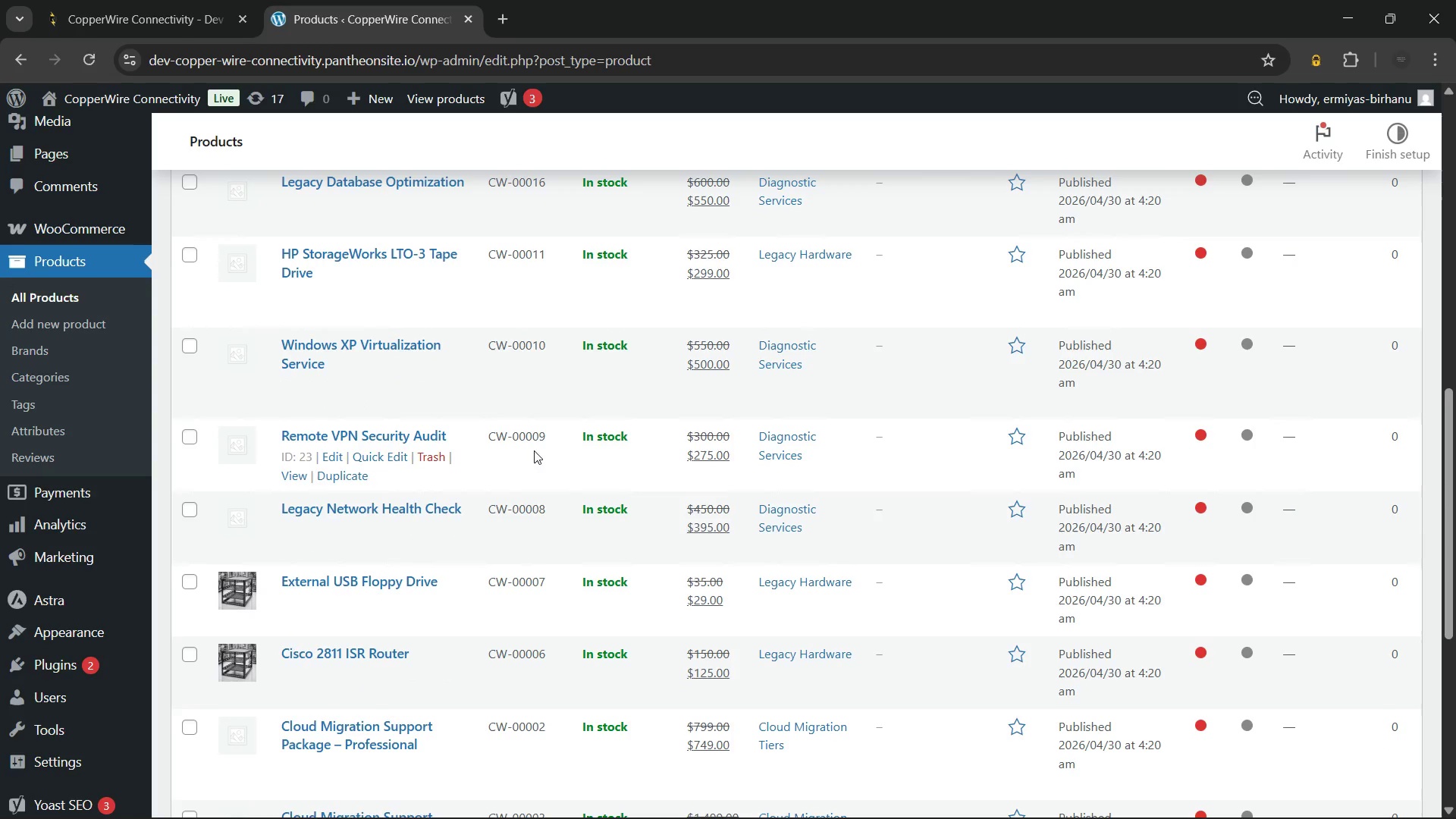 
wait(7.56)
 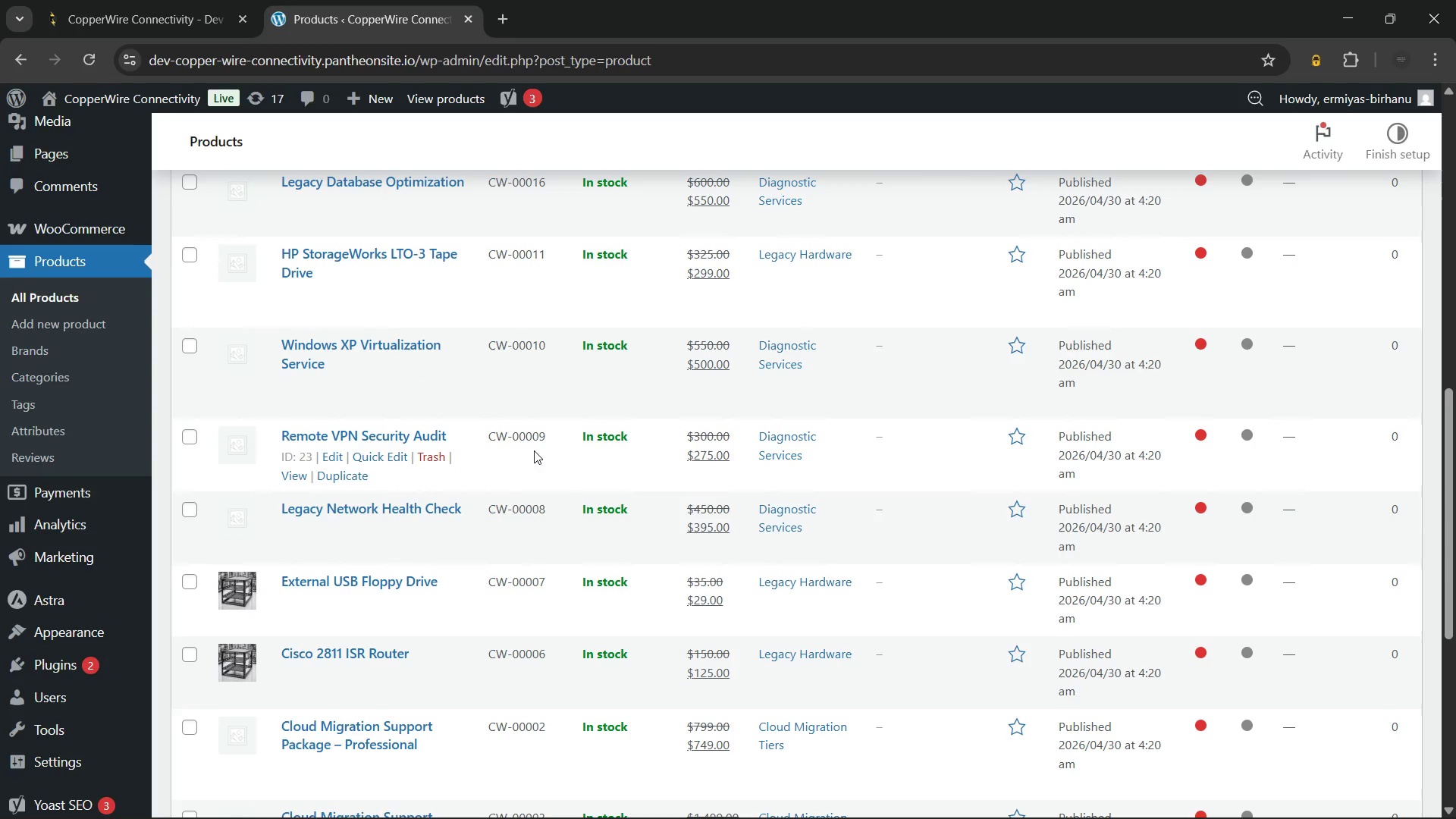 
left_click([358, 509])
 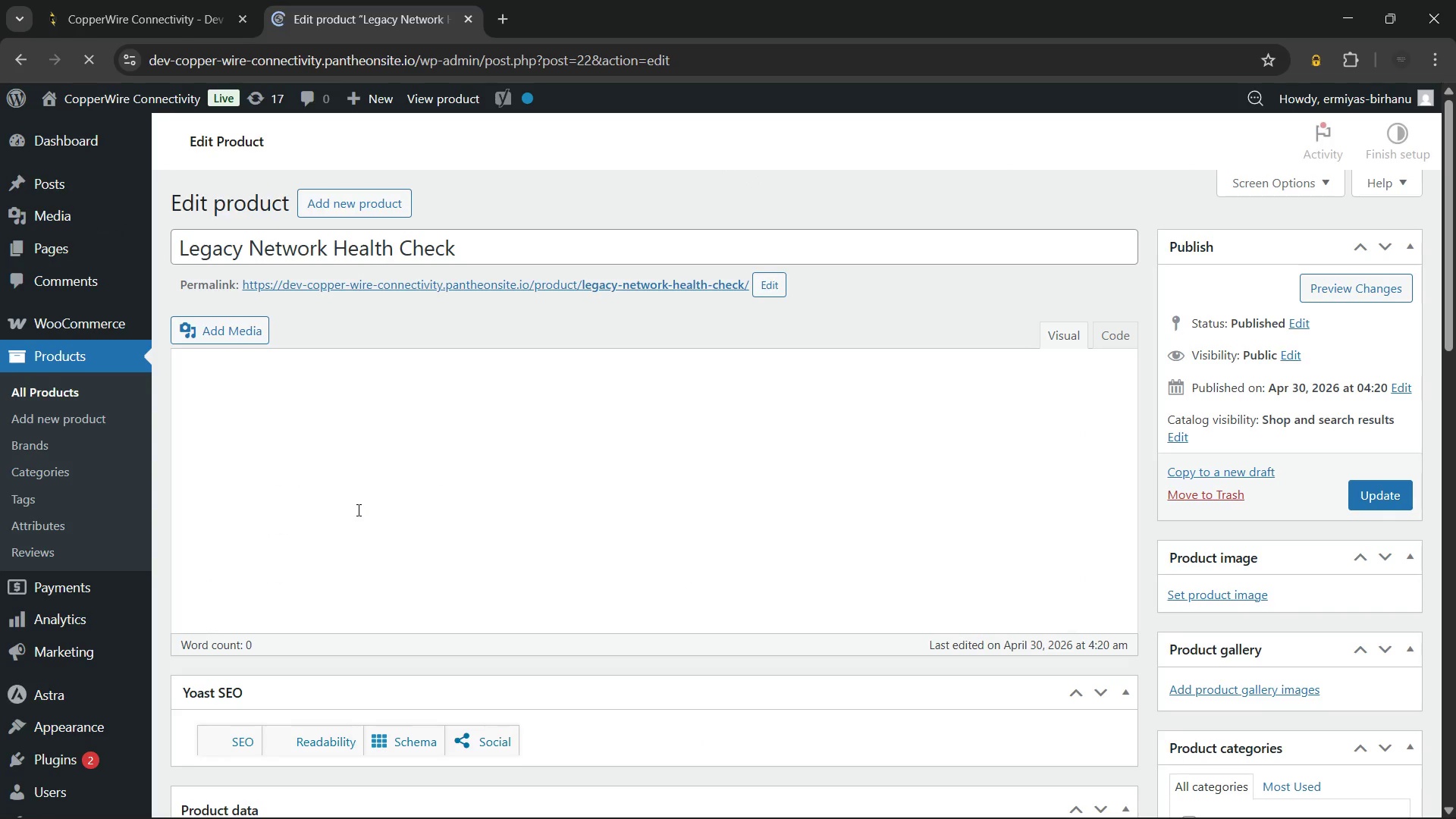 
wait(12.48)
 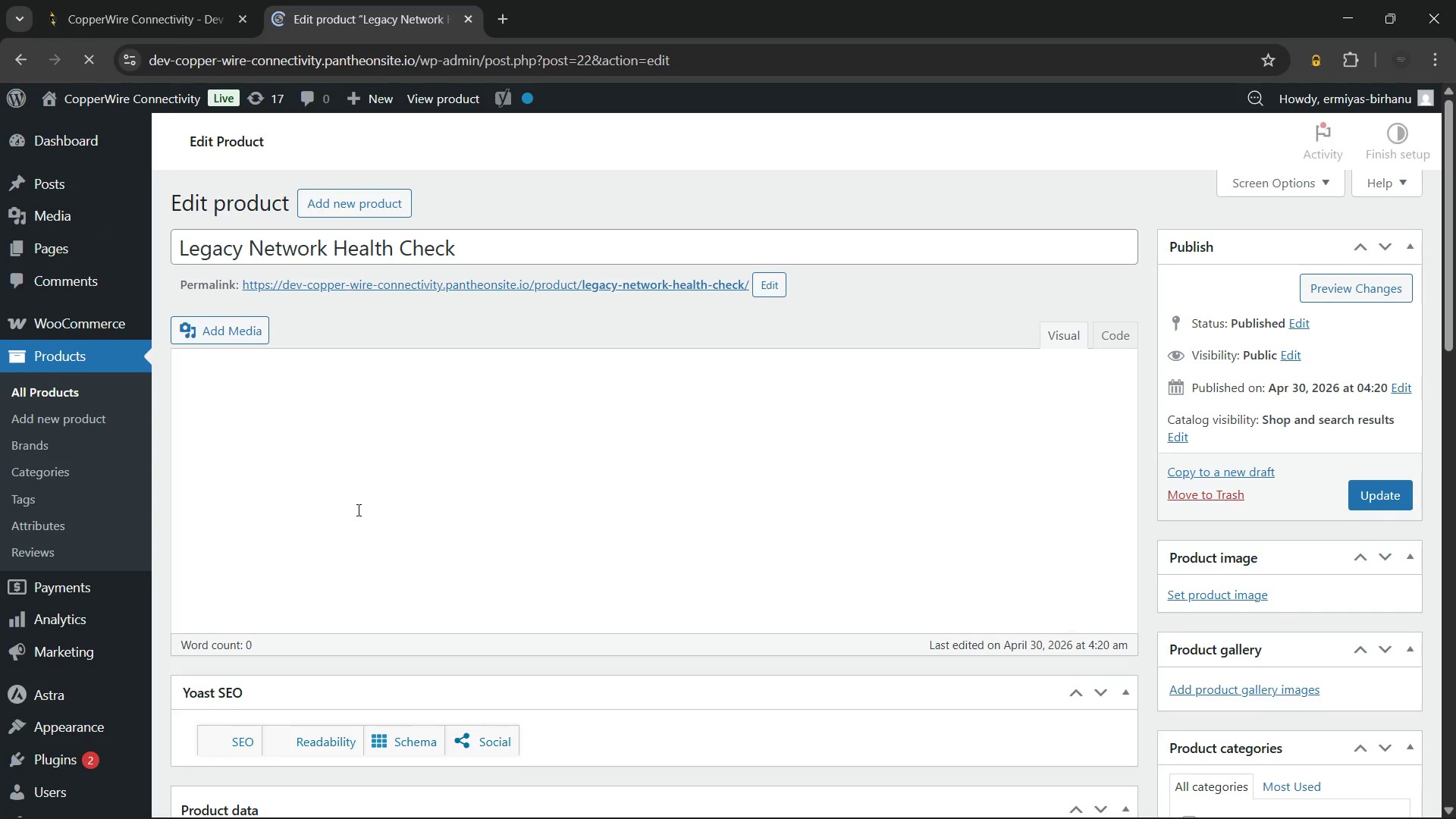 
scroll: coordinate [693, 474], scroll_direction: down, amount: 19.0
 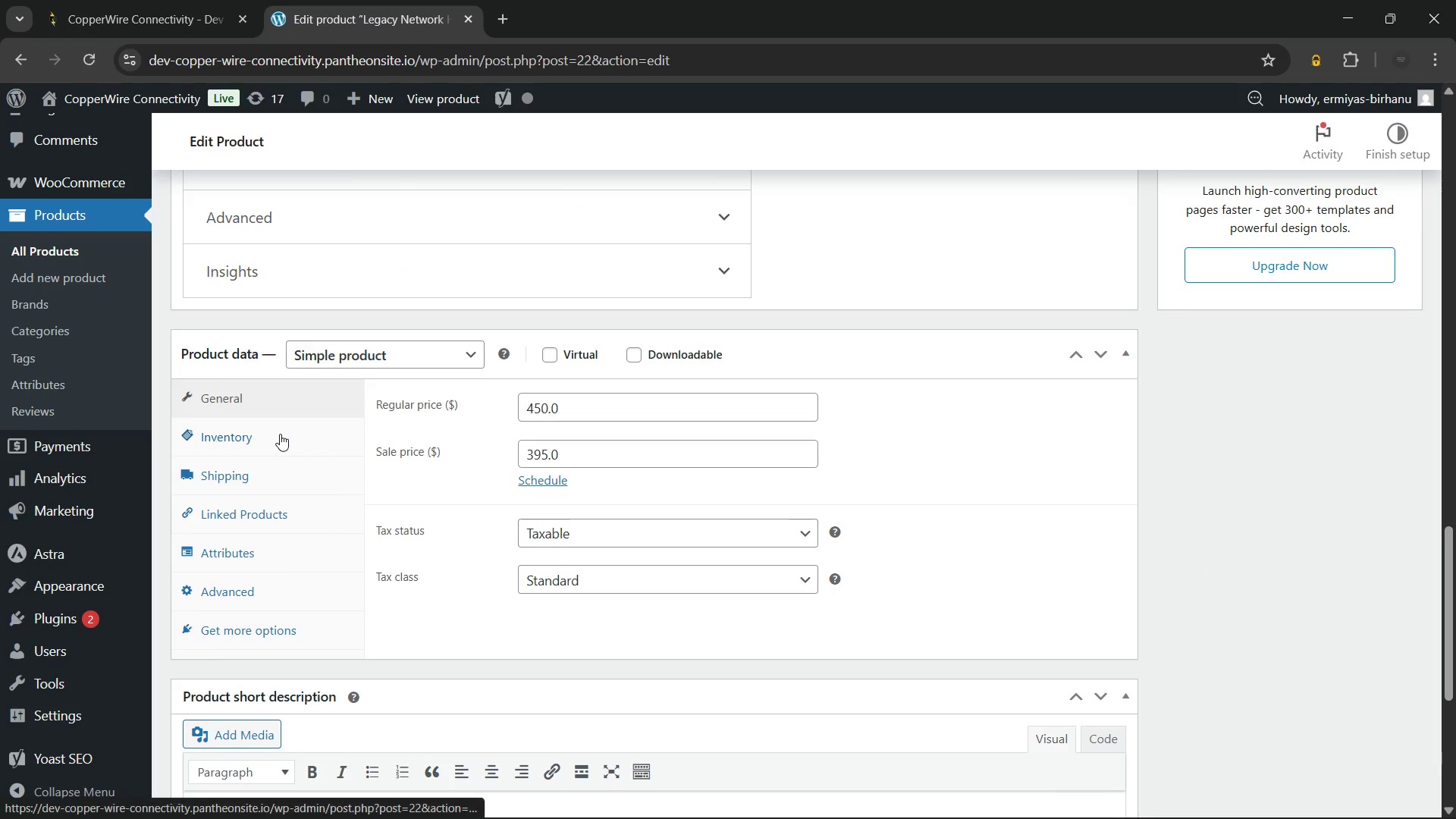 
left_click([280, 434])
 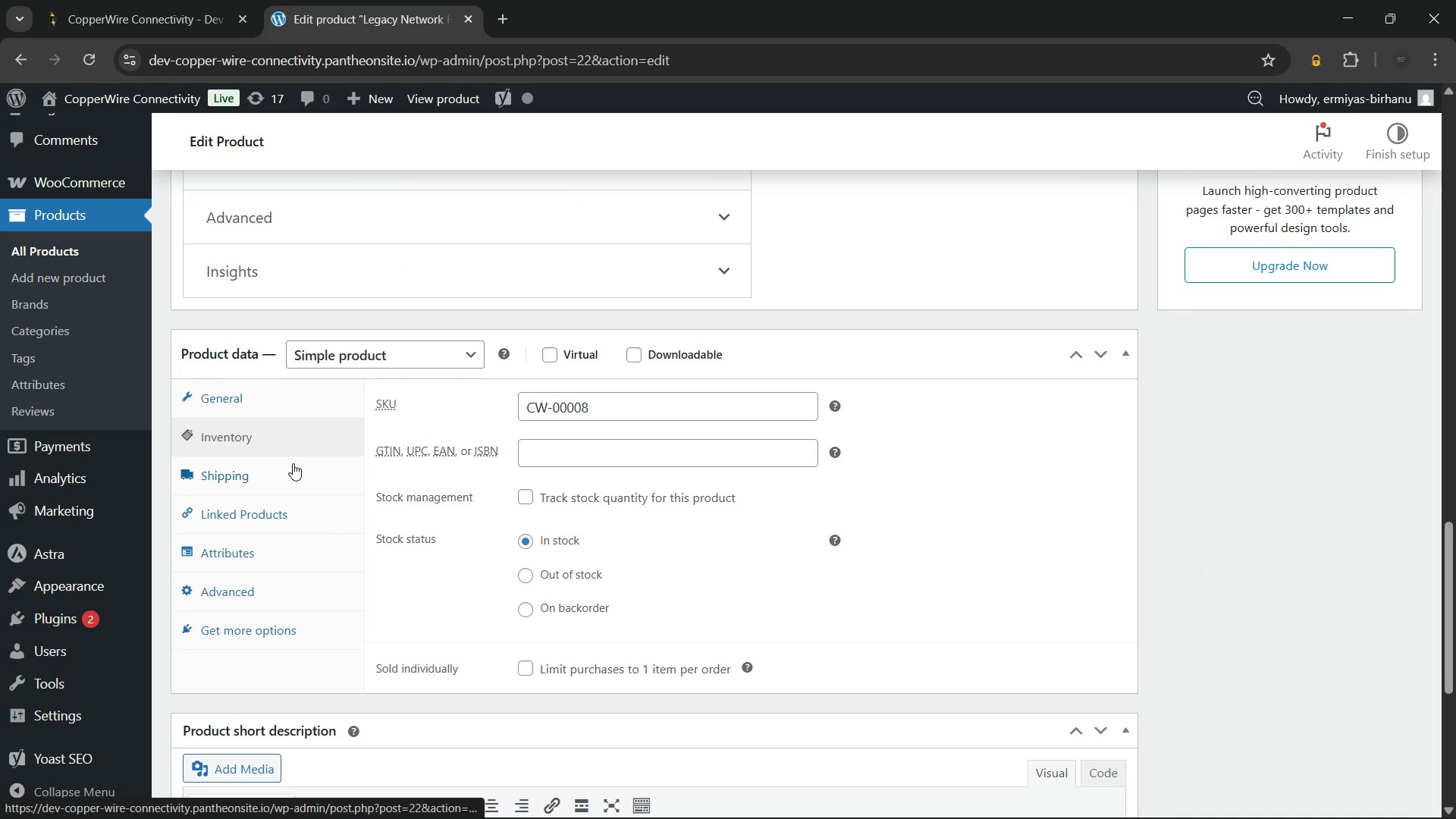 
left_click([293, 464])
 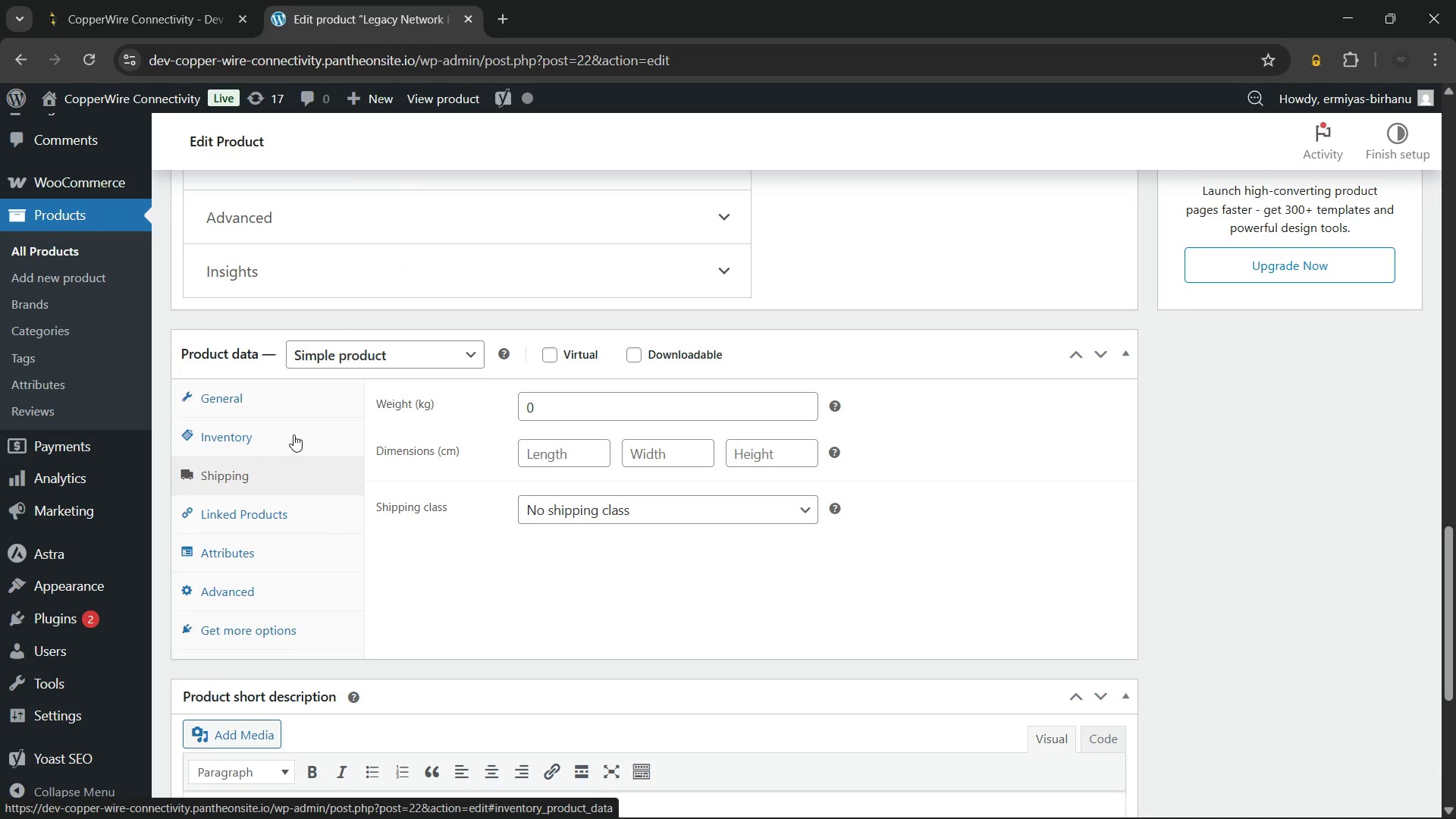 
left_click([293, 403])
 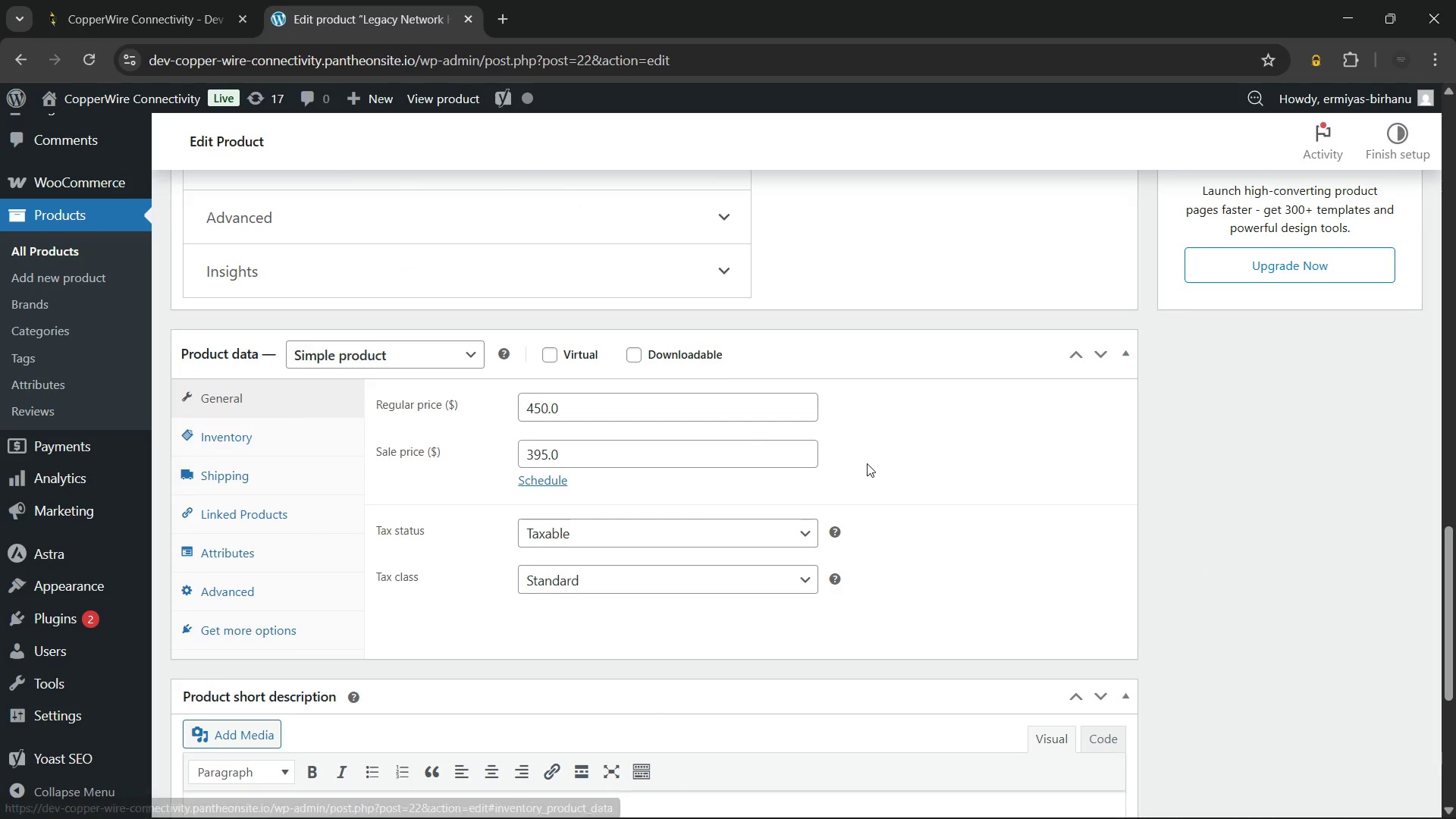 
scroll: coordinate [867, 463], scroll_direction: up, amount: 27.0
 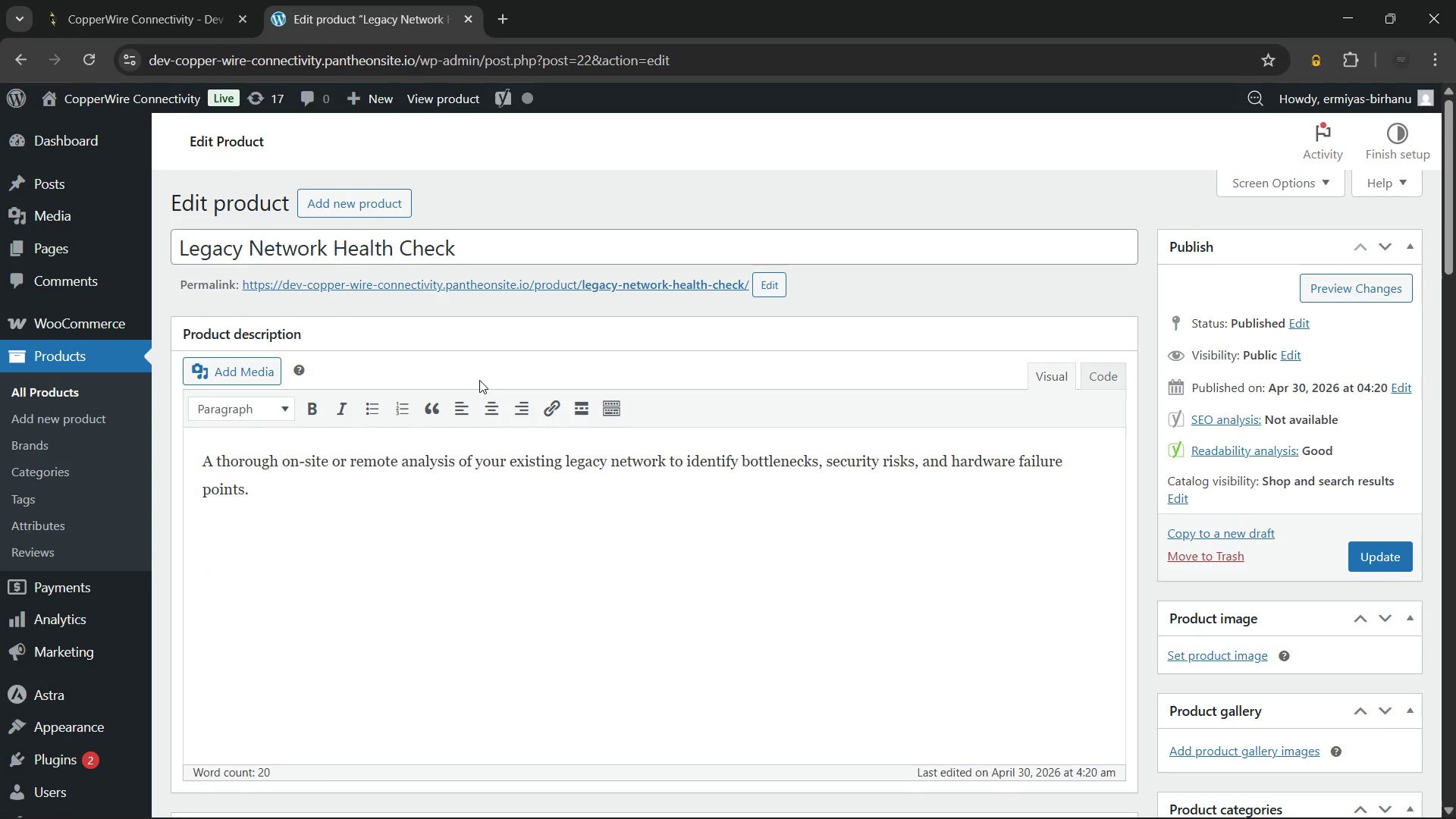 
wait(7.18)
 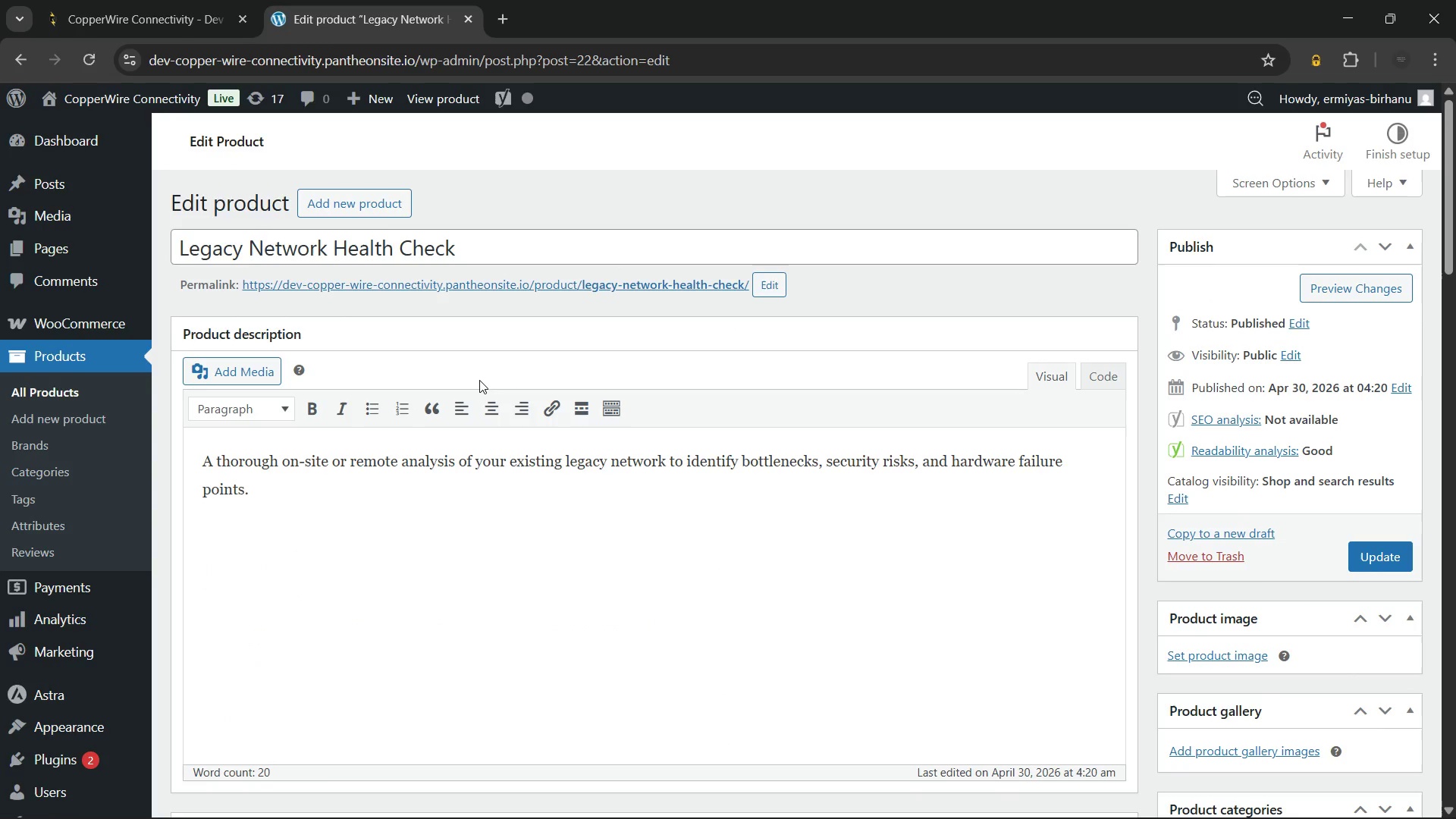 
left_click([485, 249])
 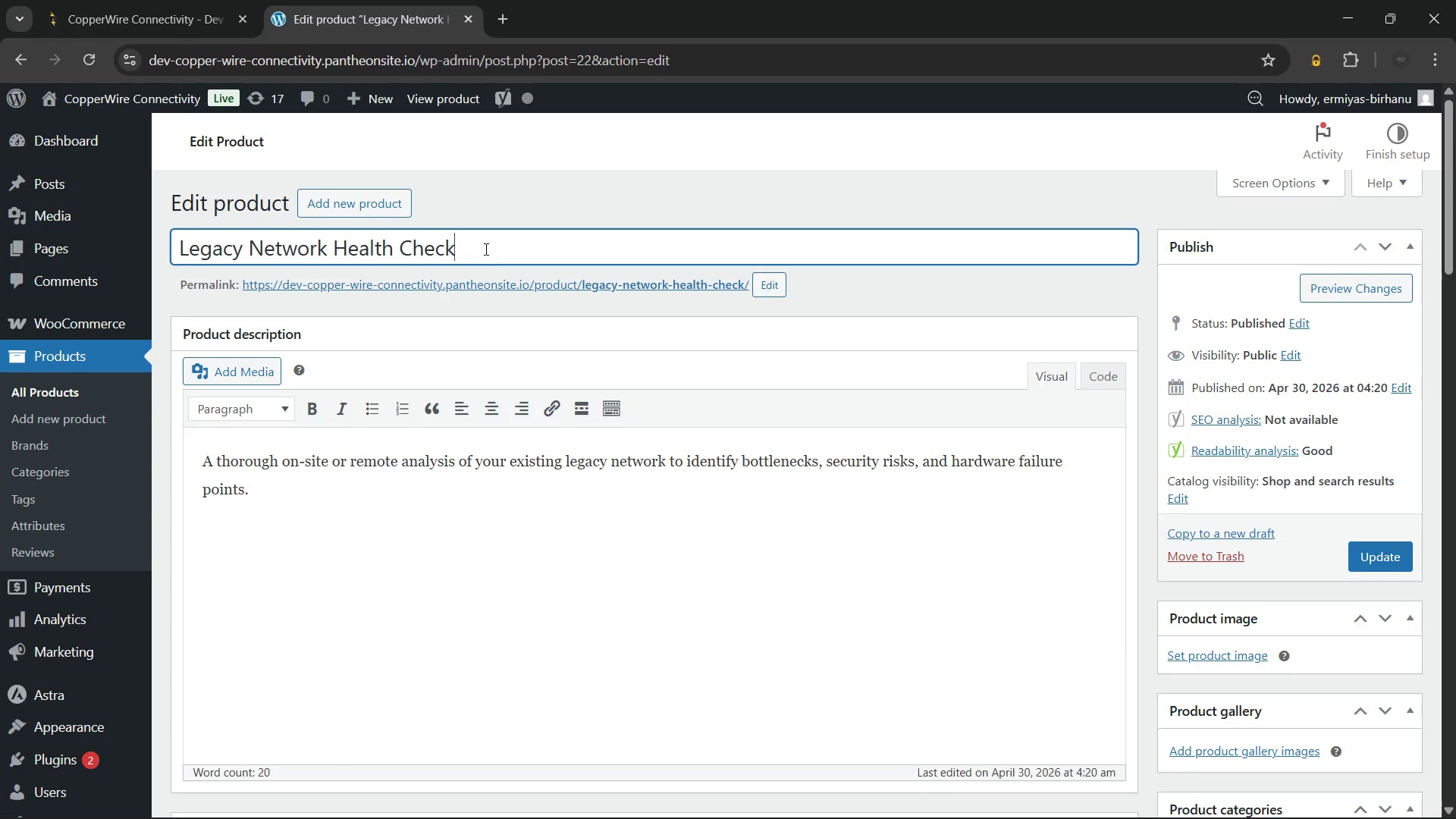 
type( | Professio)
 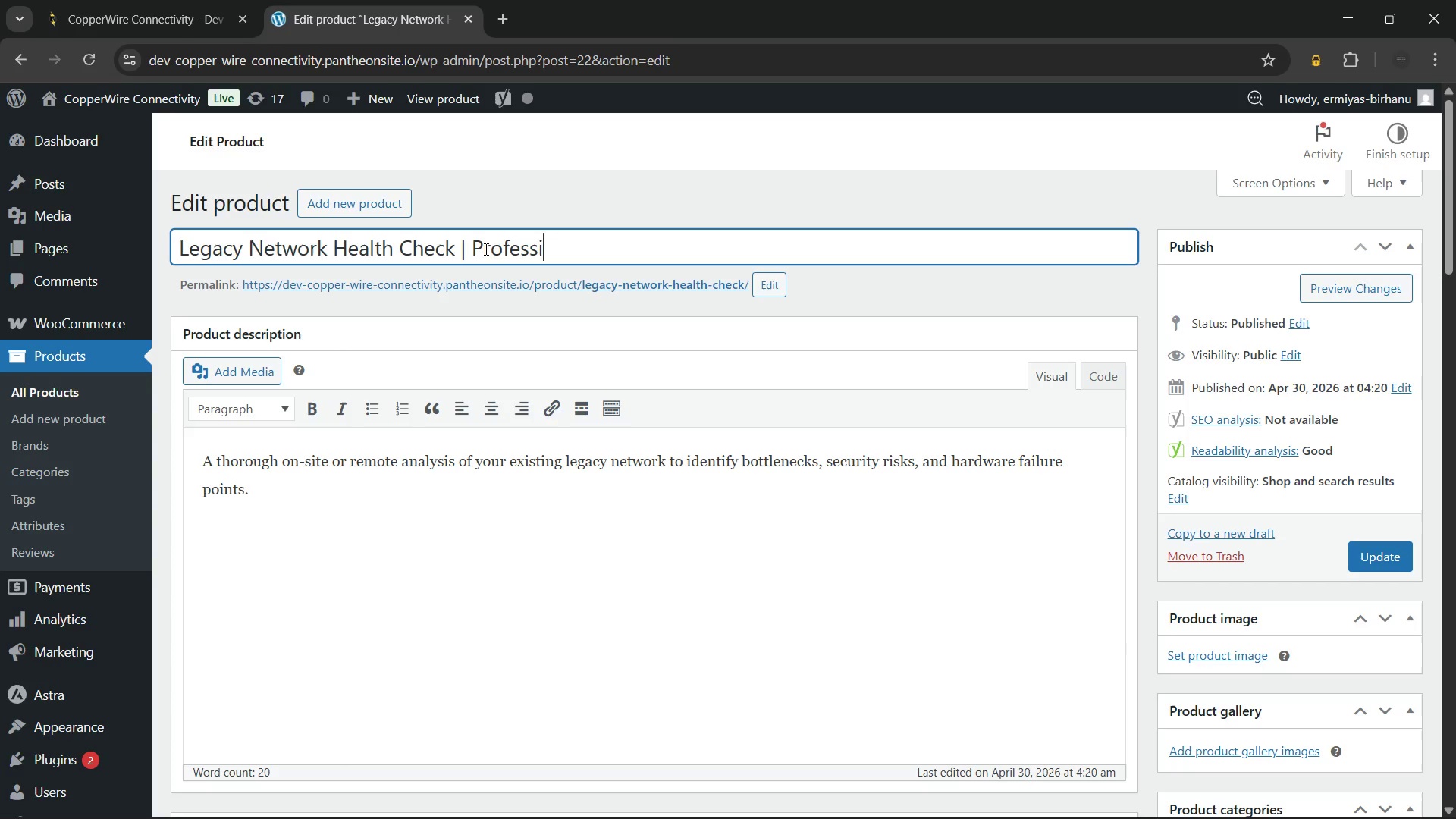 
 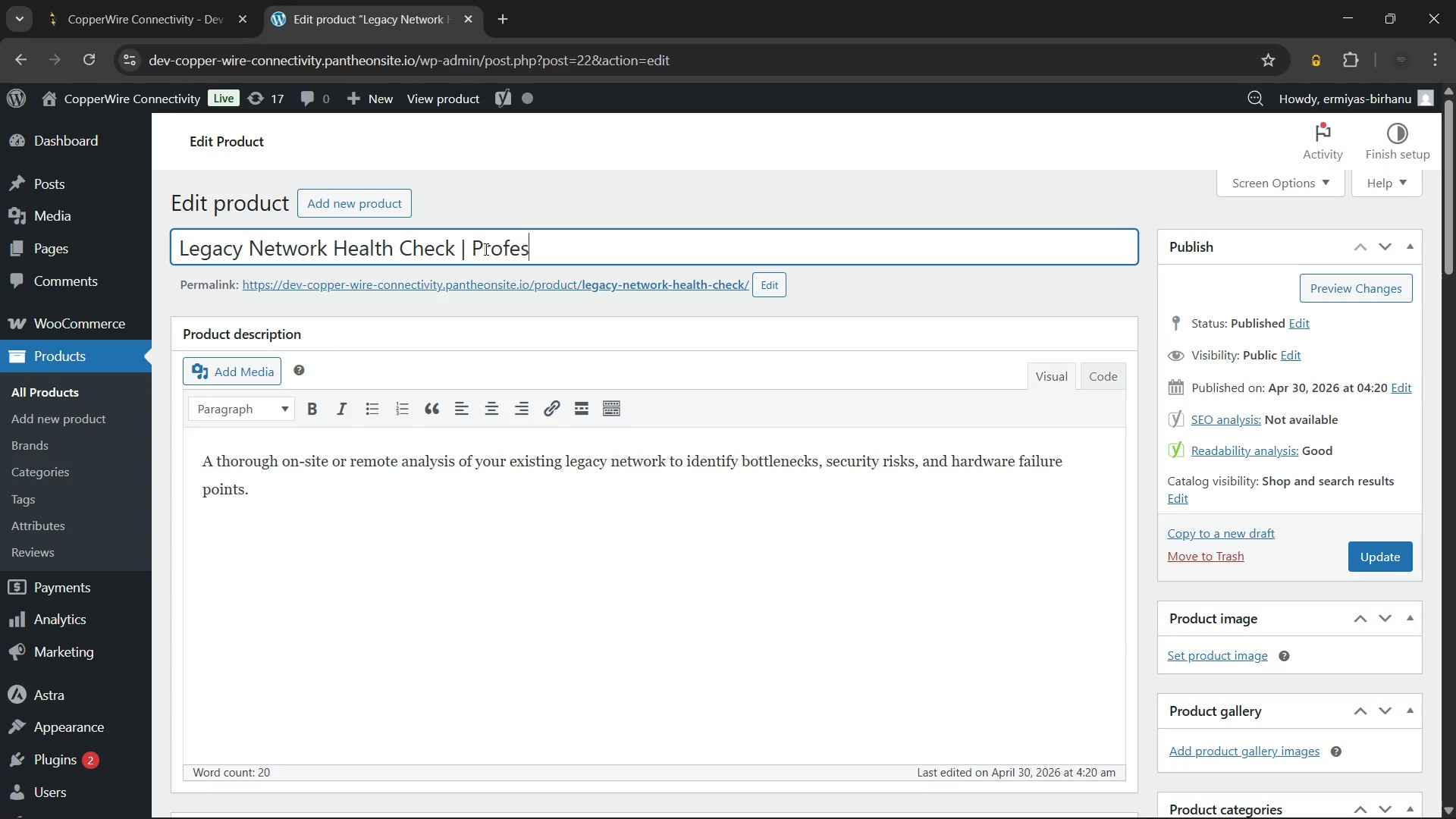 
hold_key(key=Backspace, duration=0.78)
 